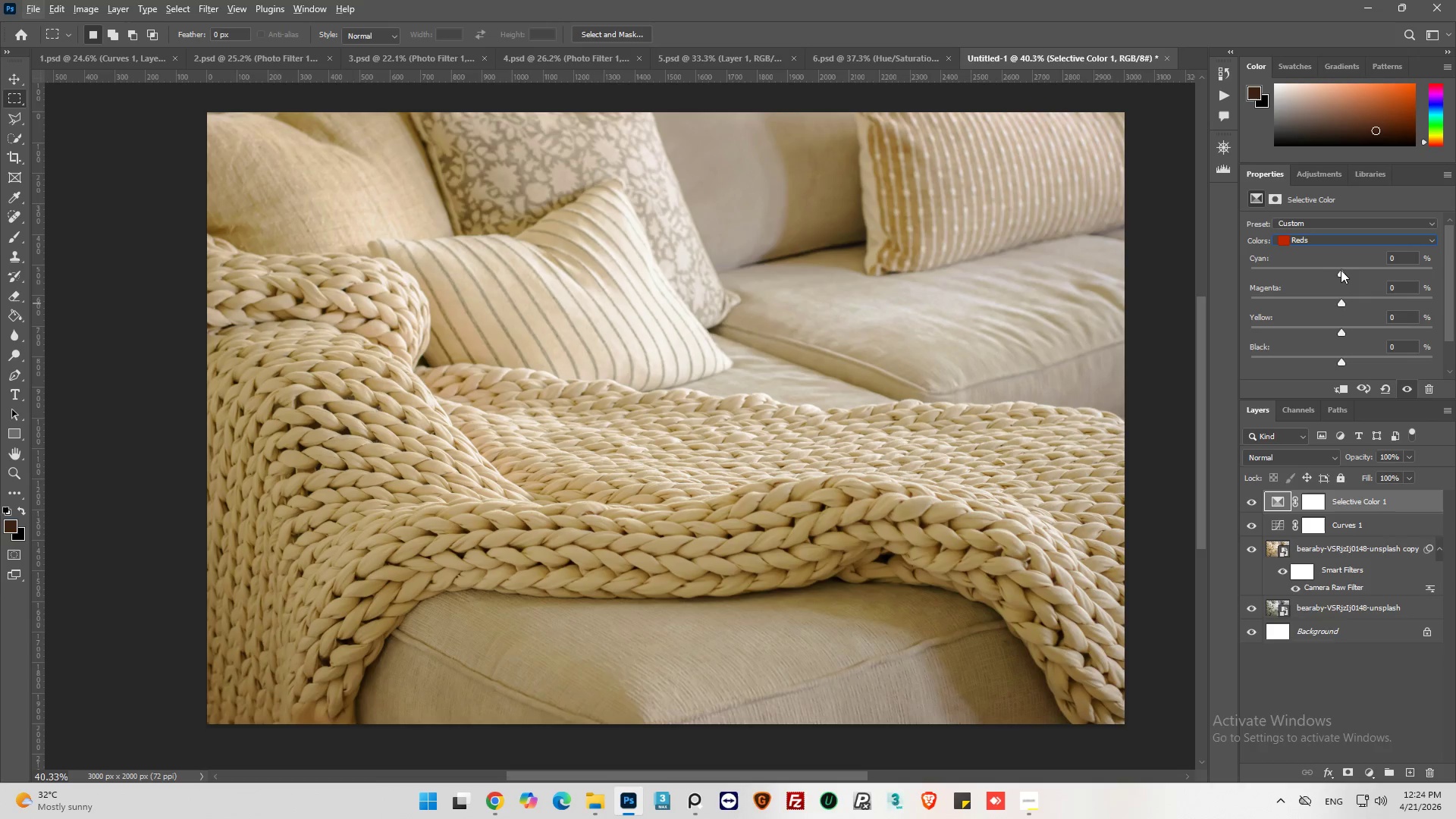 
left_click_drag(start_coordinate=[1343, 273], to_coordinate=[1314, 297])
 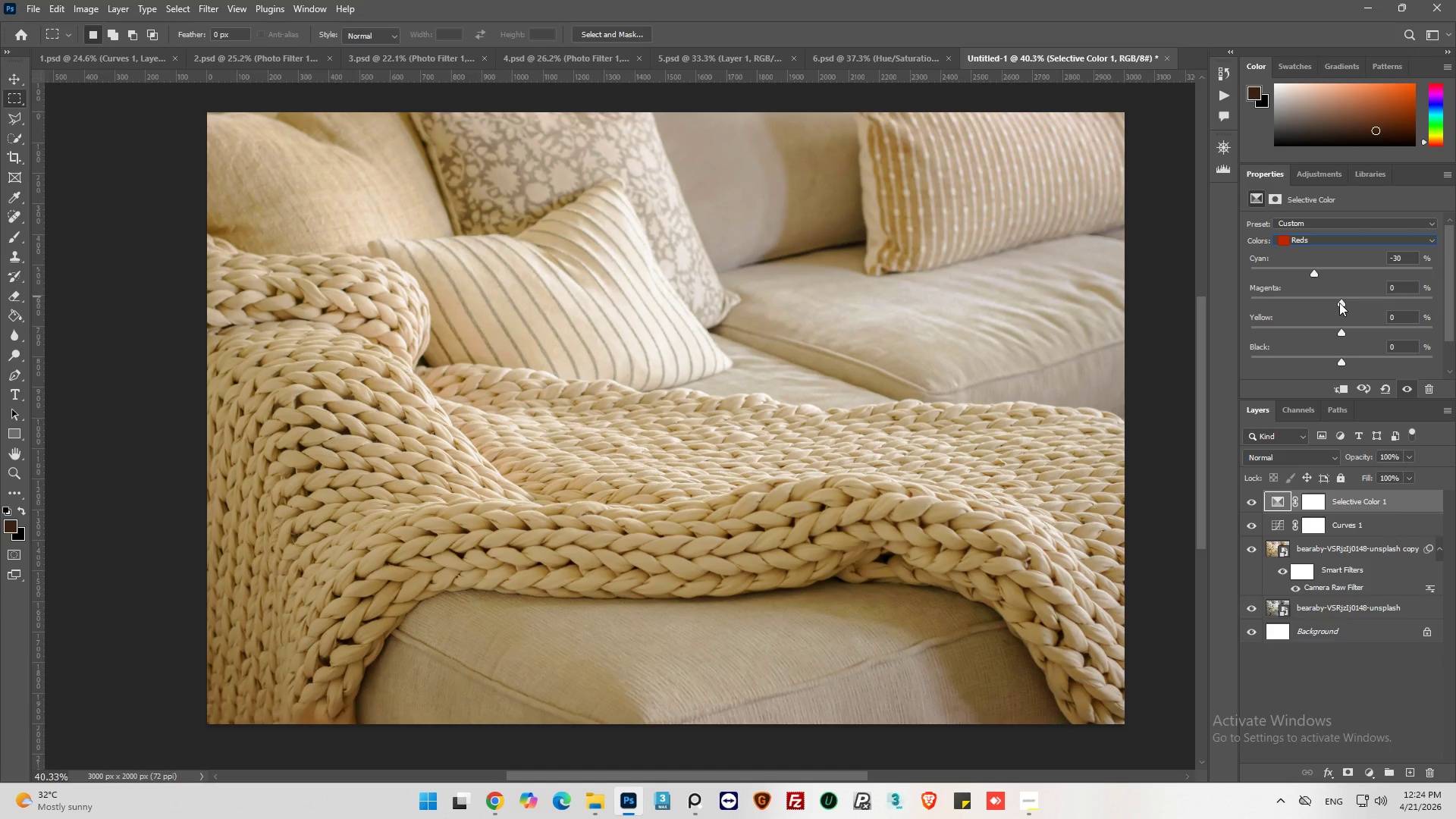 
wait(7.36)
 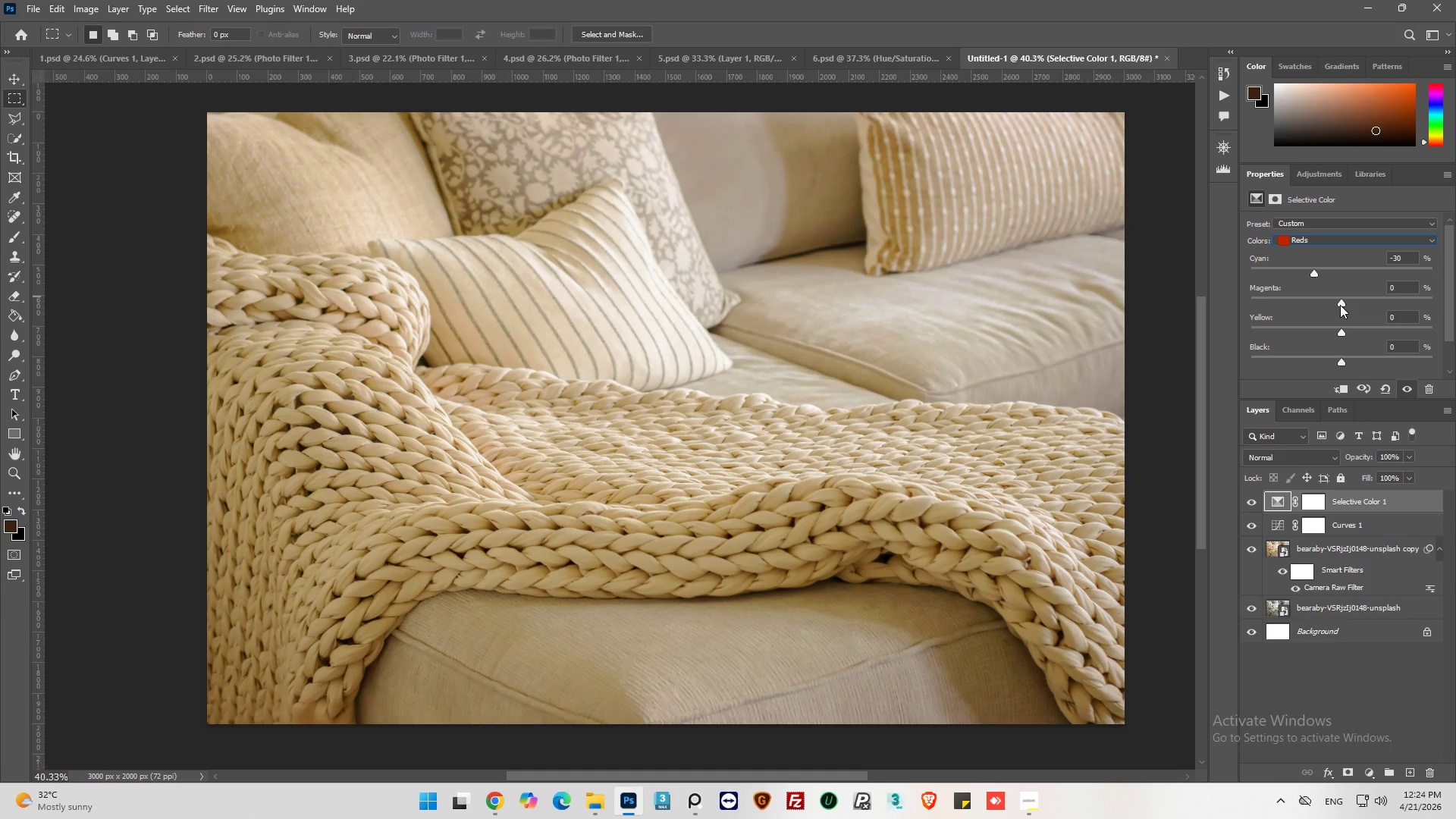 
left_click_drag(start_coordinate=[1338, 303], to_coordinate=[1349, 304])
 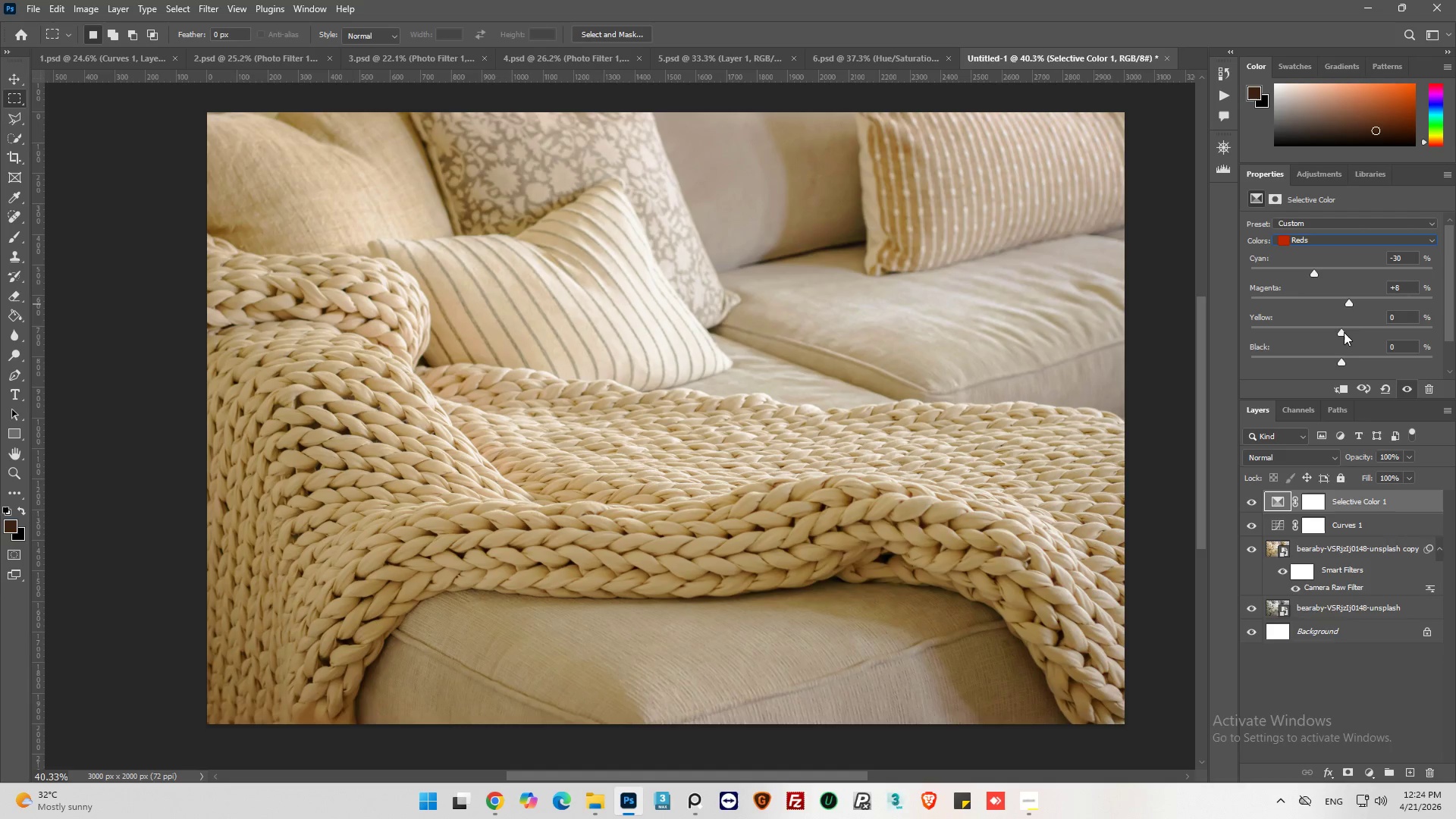 
left_click_drag(start_coordinate=[1341, 331], to_coordinate=[1313, 335])
 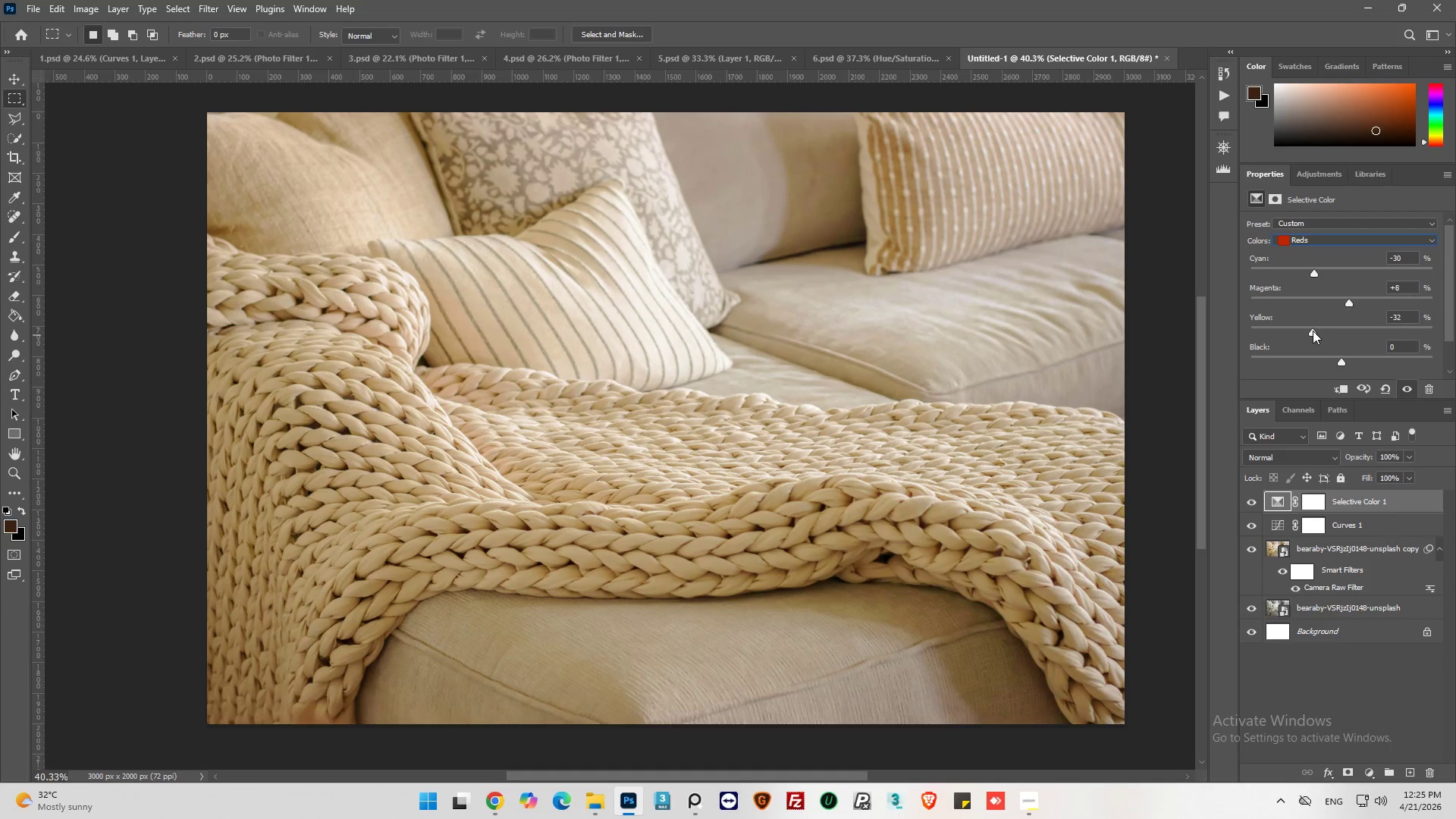 
left_click_drag(start_coordinate=[1313, 331], to_coordinate=[1352, 337])
 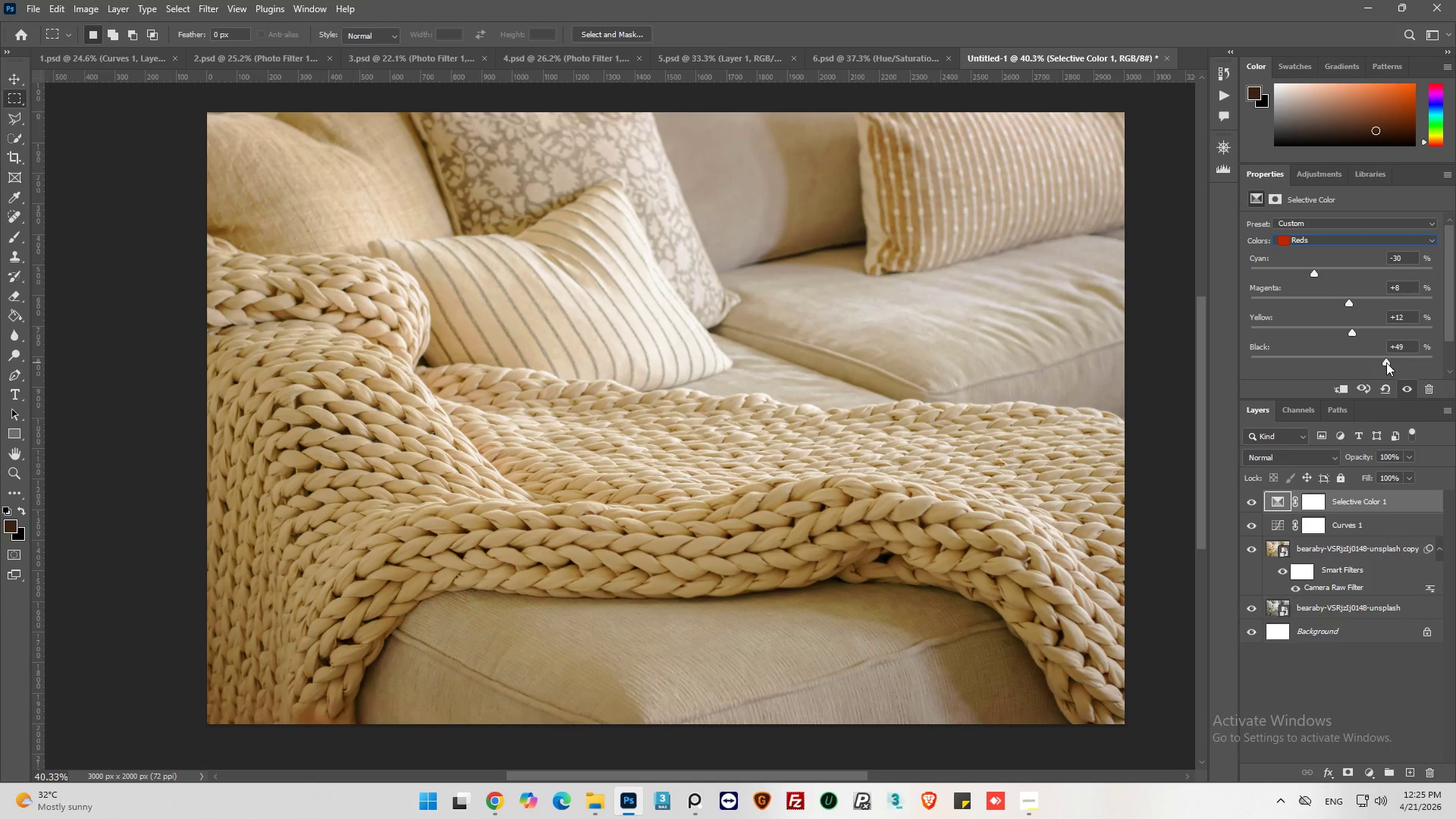 
wait(11.86)
 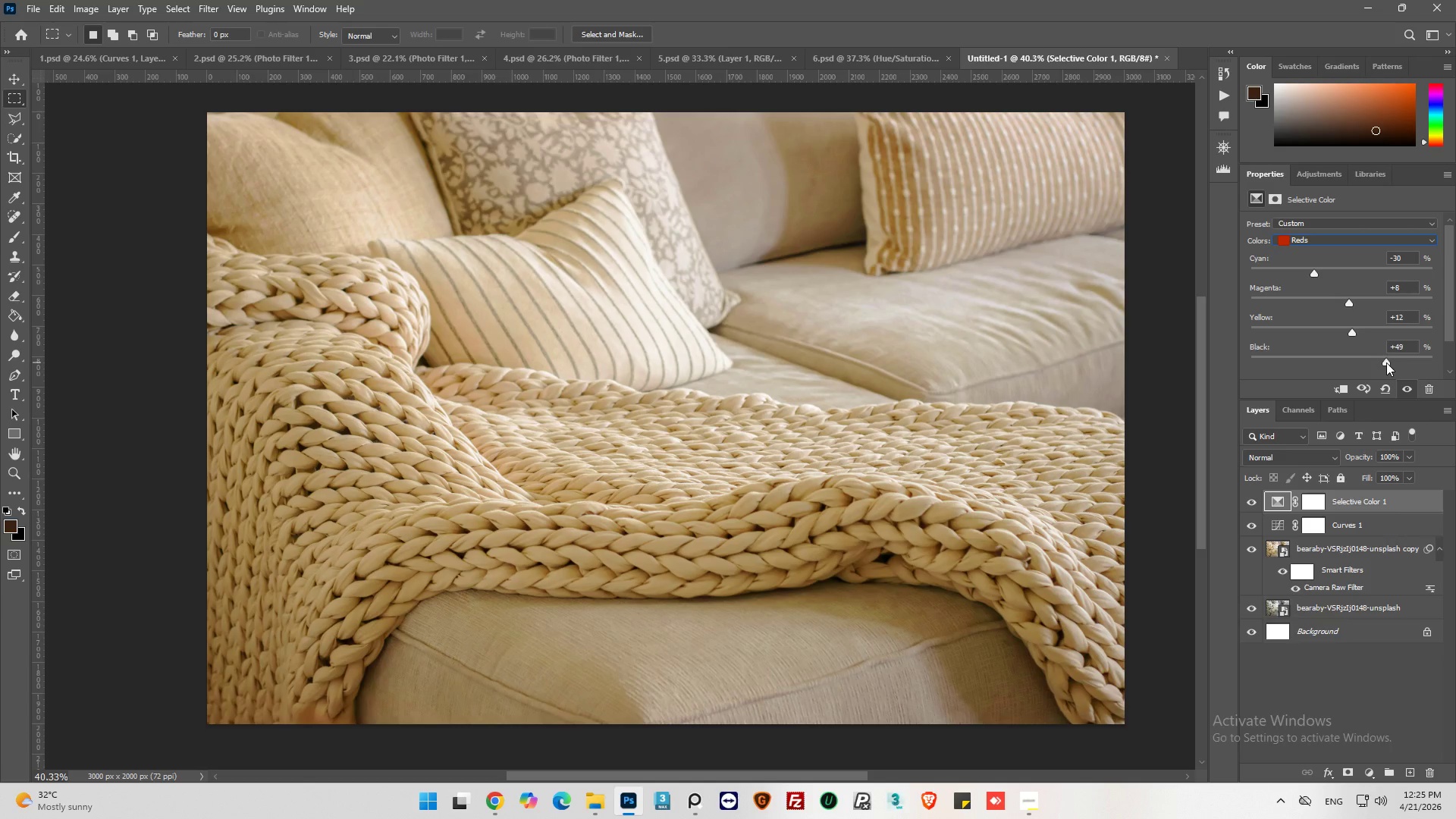 
left_click([1252, 503])
 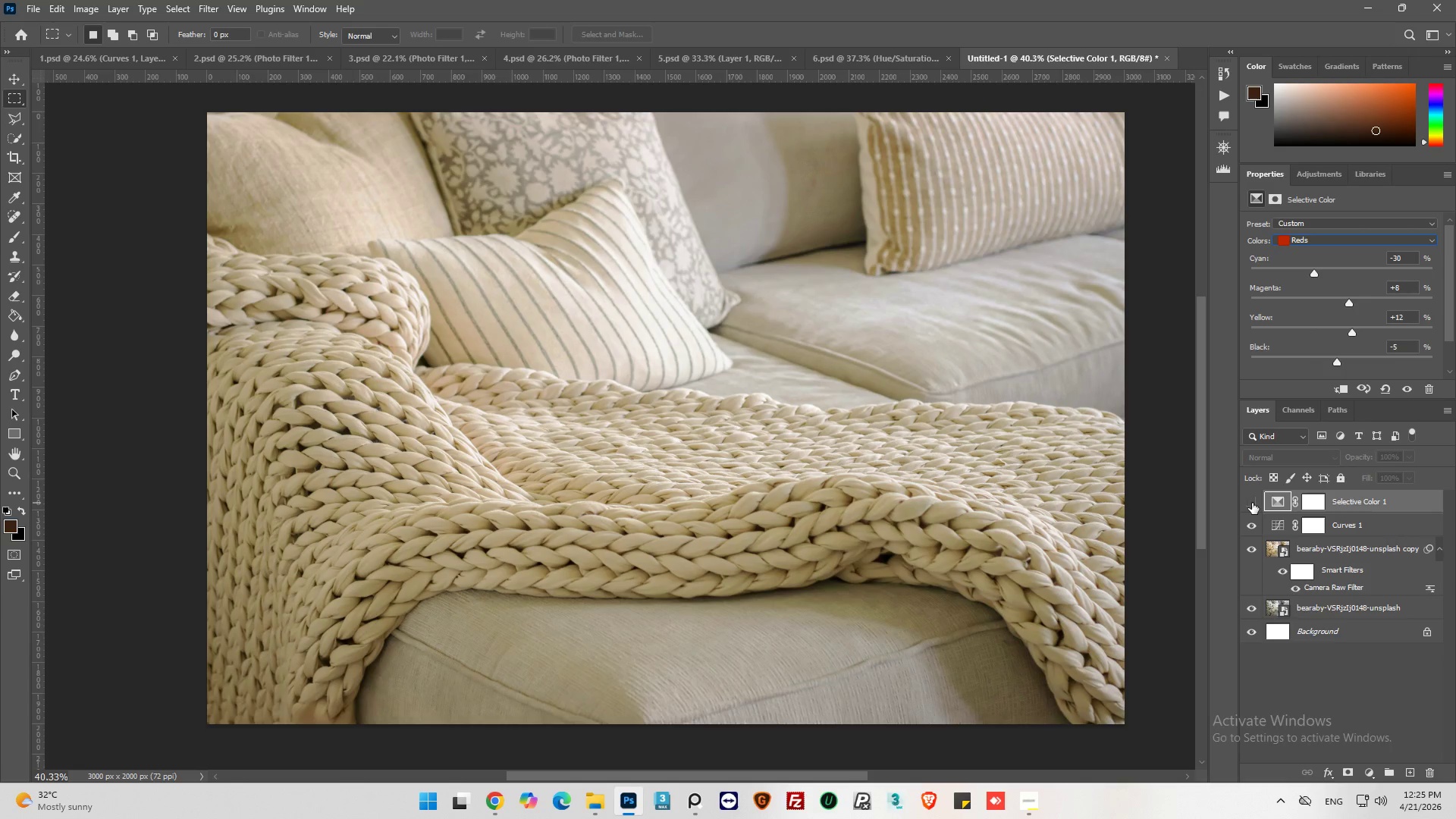 
left_click([1252, 503])
 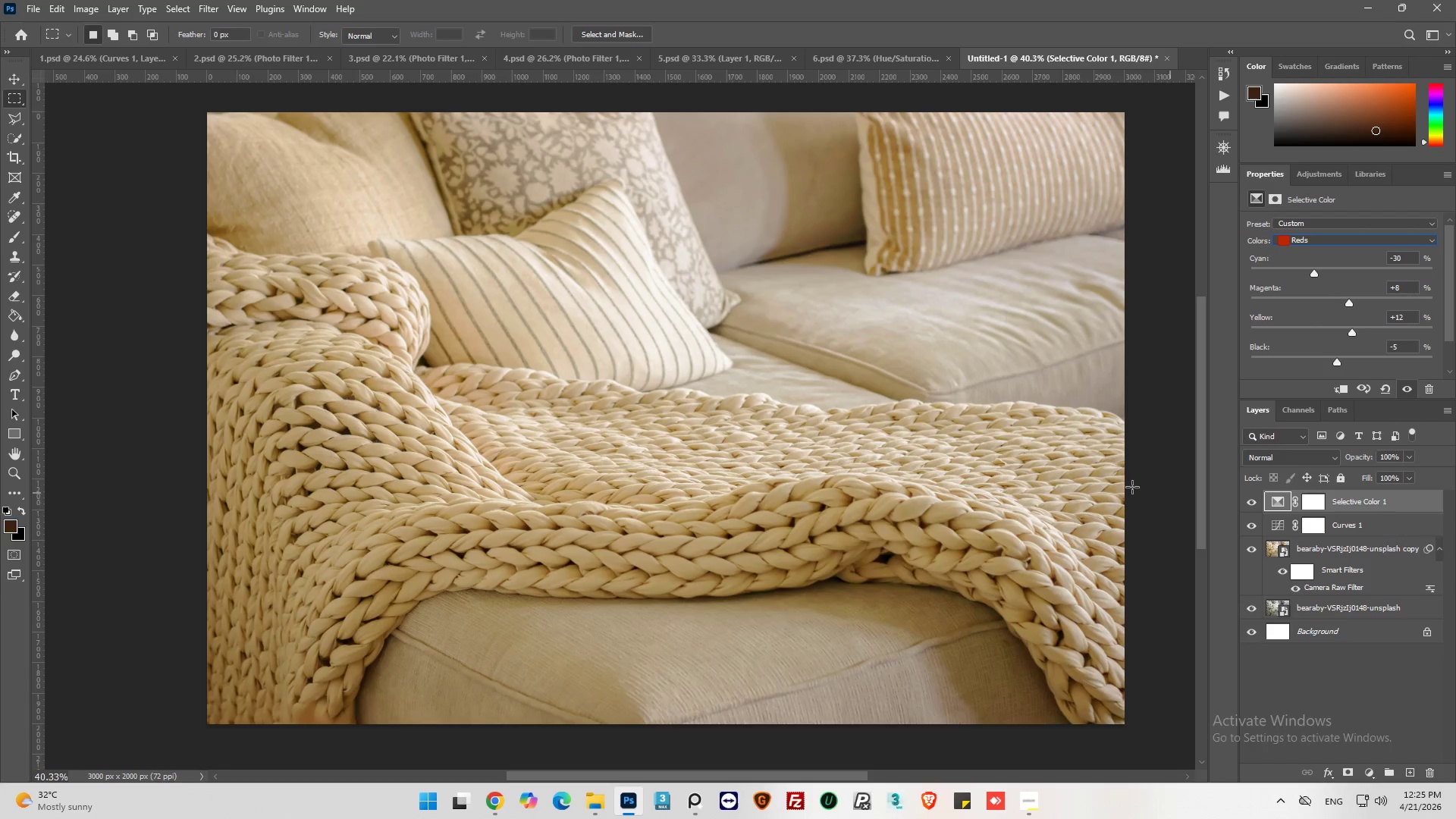 
hold_key(key=AltLeft, duration=0.36)
scroll: coordinate [723, 397], scroll_direction: down, amount: 6.0
 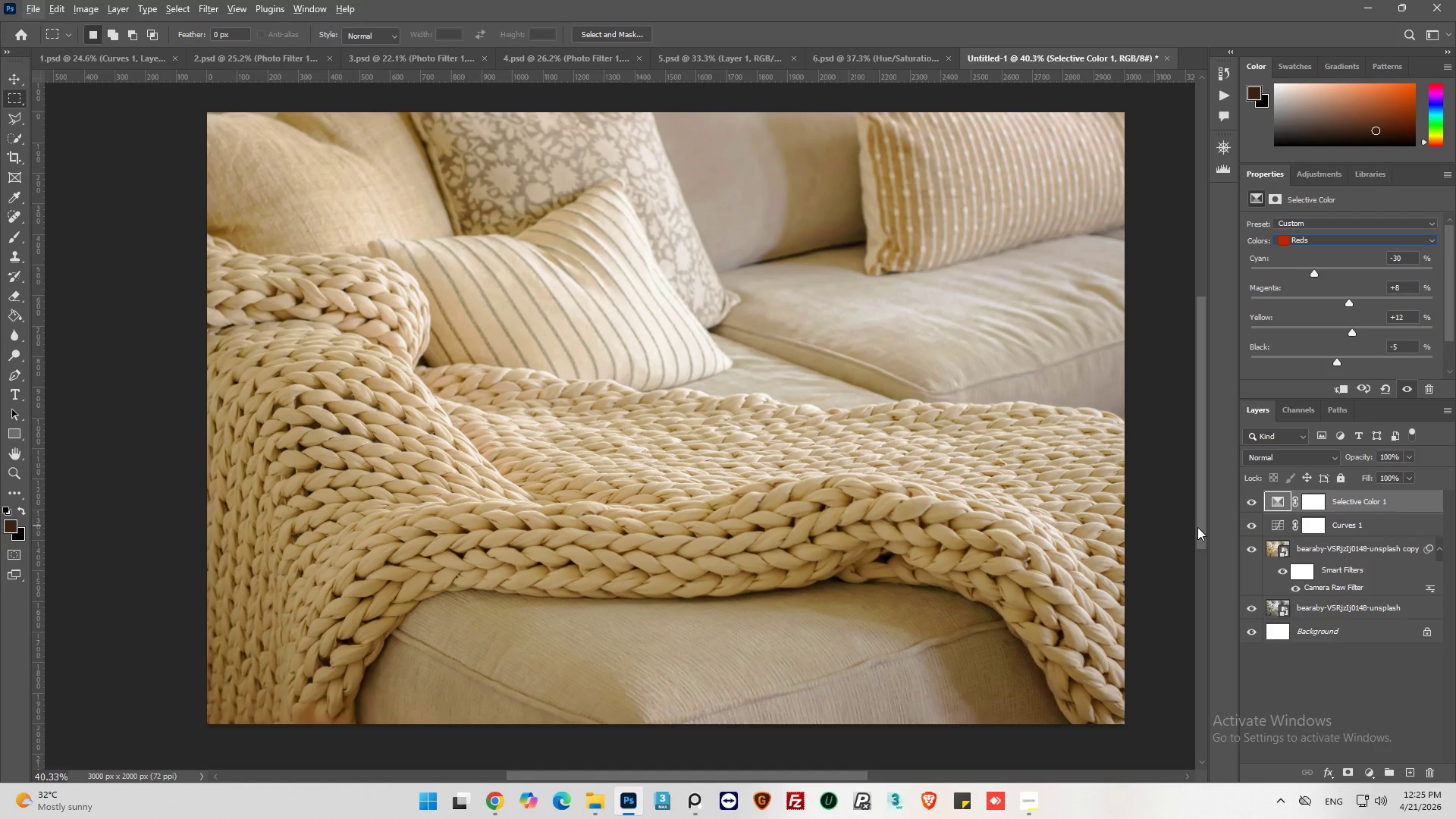 
wait(20.14)
 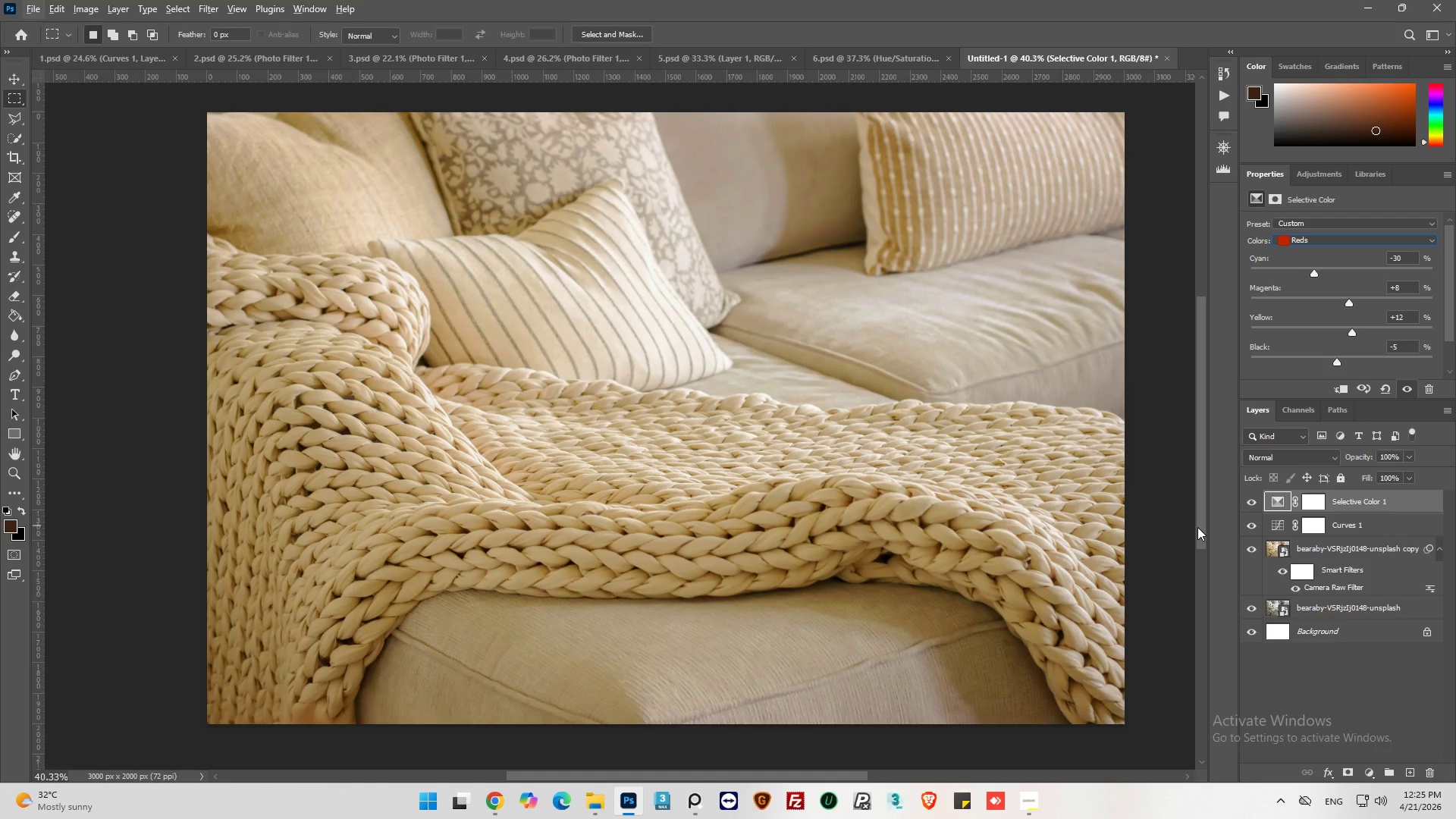 
left_click([1367, 773])
 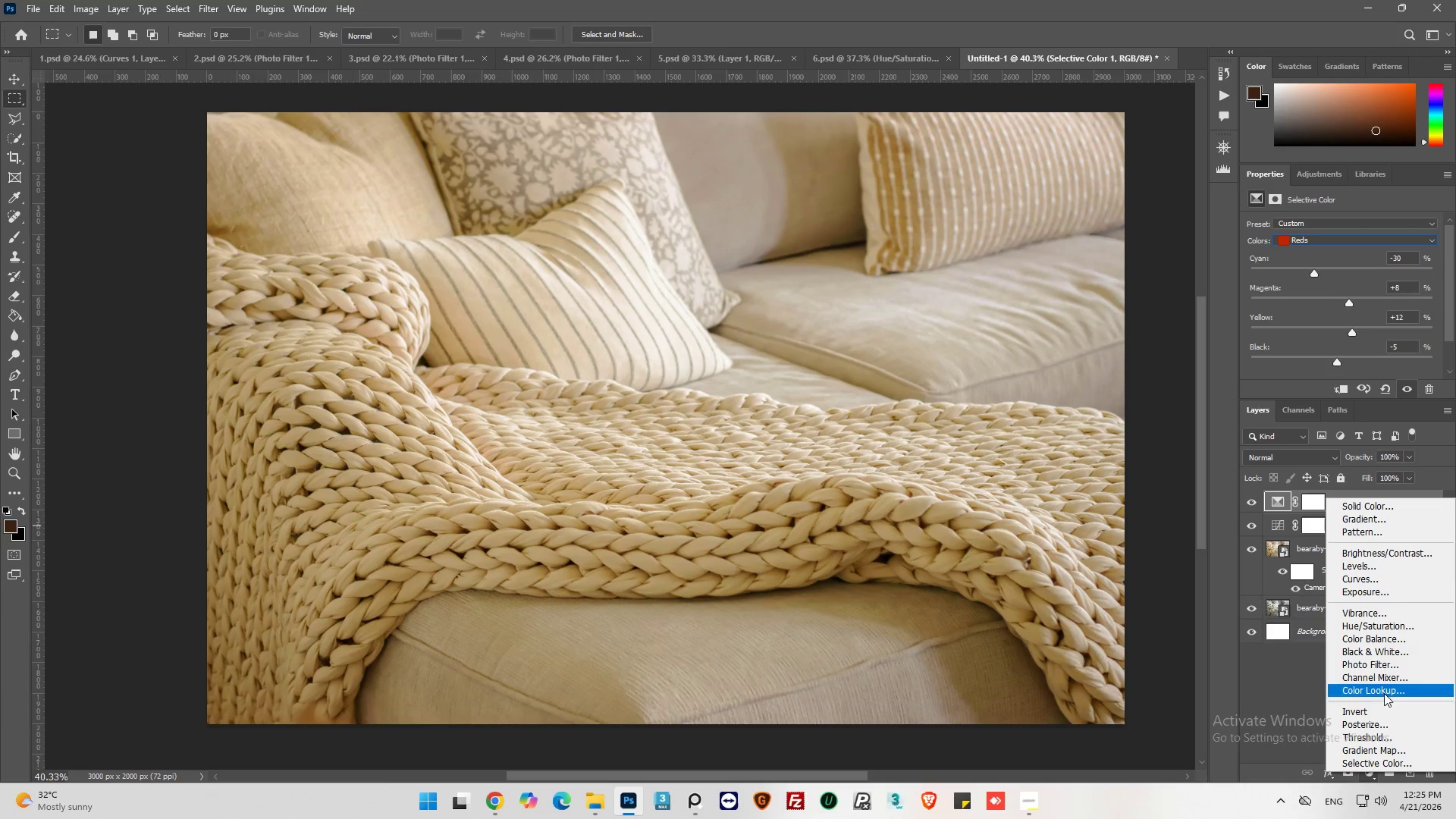 
left_click([1407, 640])
 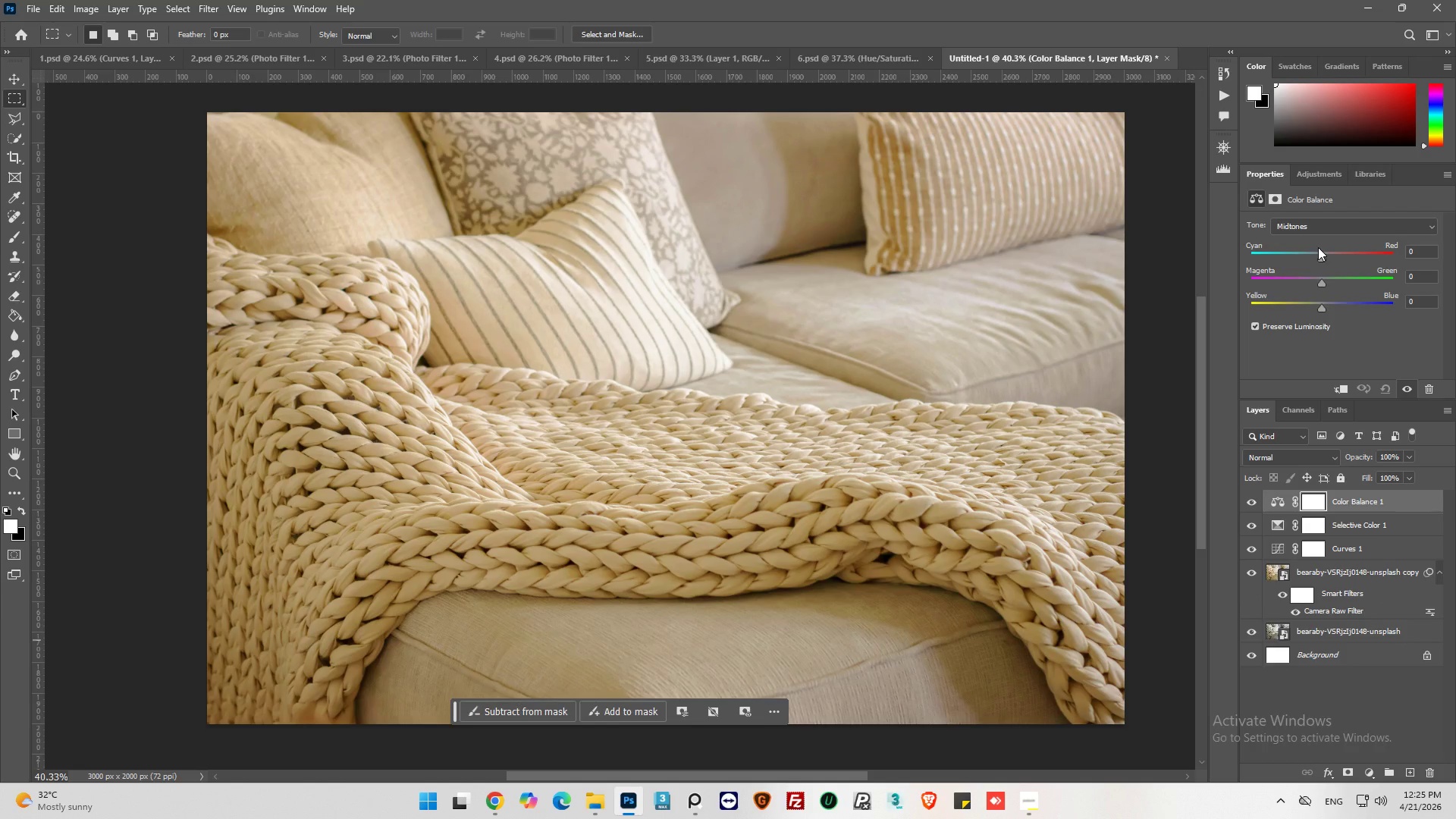 
wait(7.27)
 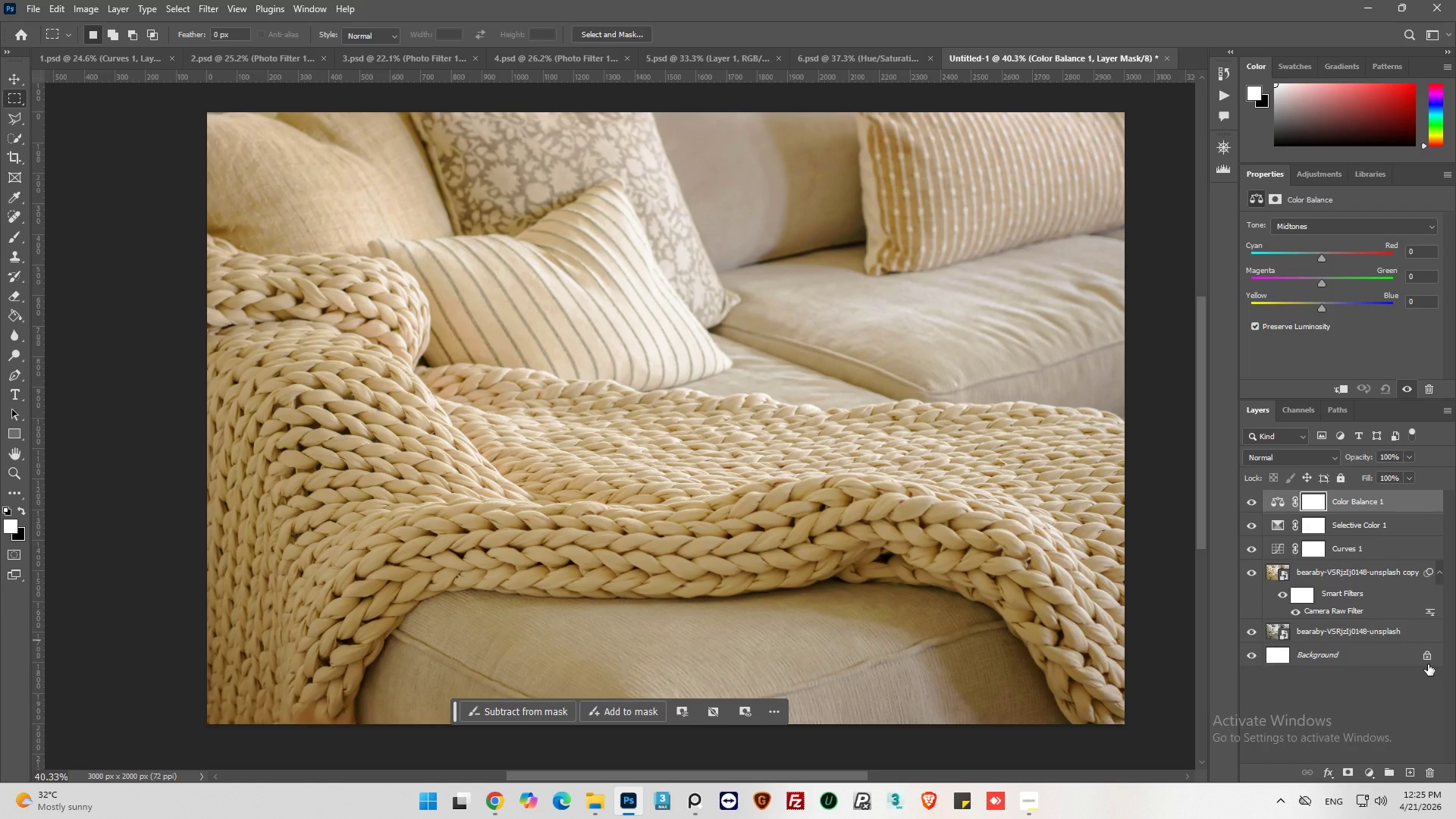 
left_click_drag(start_coordinate=[1322, 259], to_coordinate=[1330, 259])
 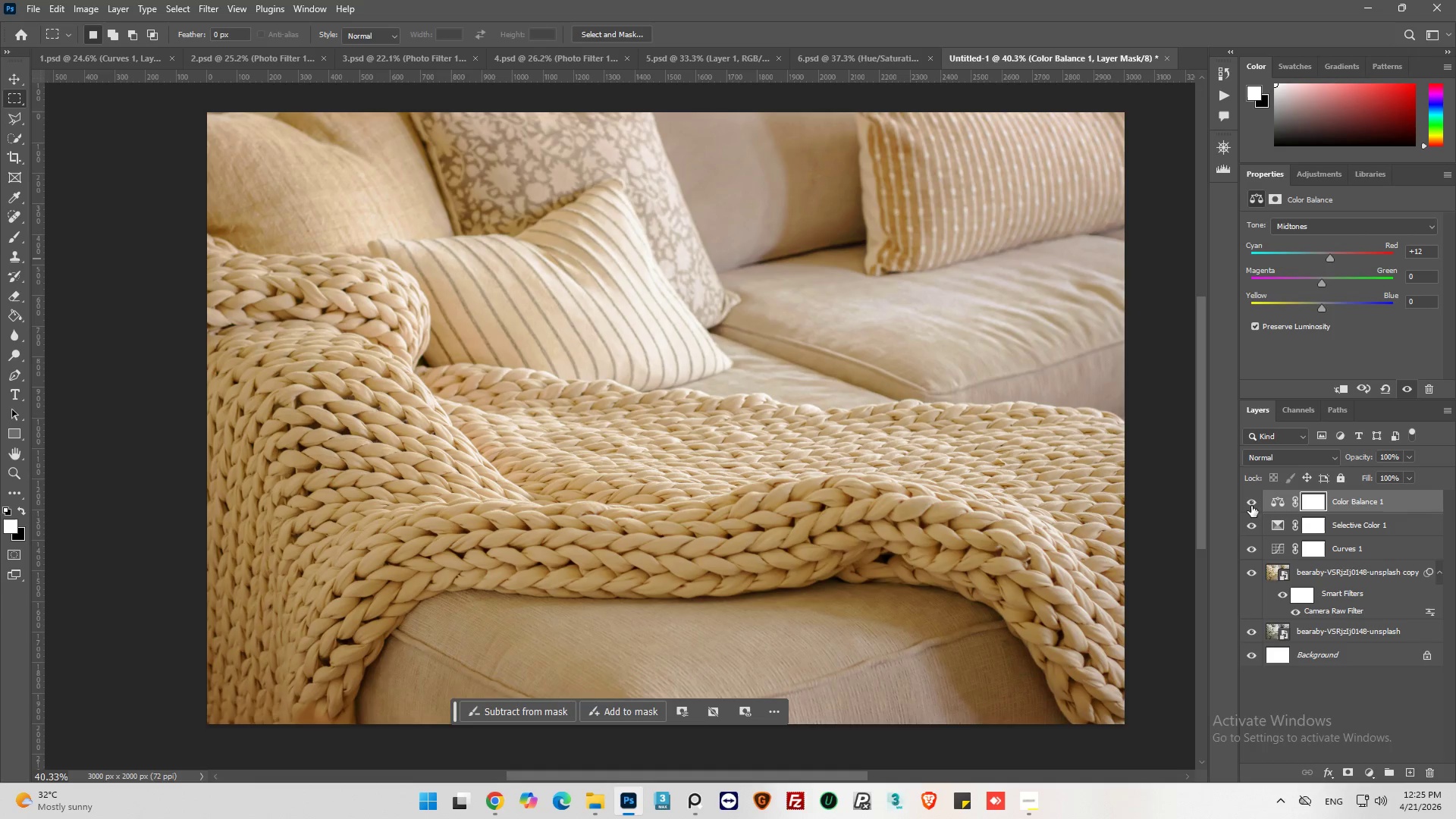 
left_click([1252, 504])
 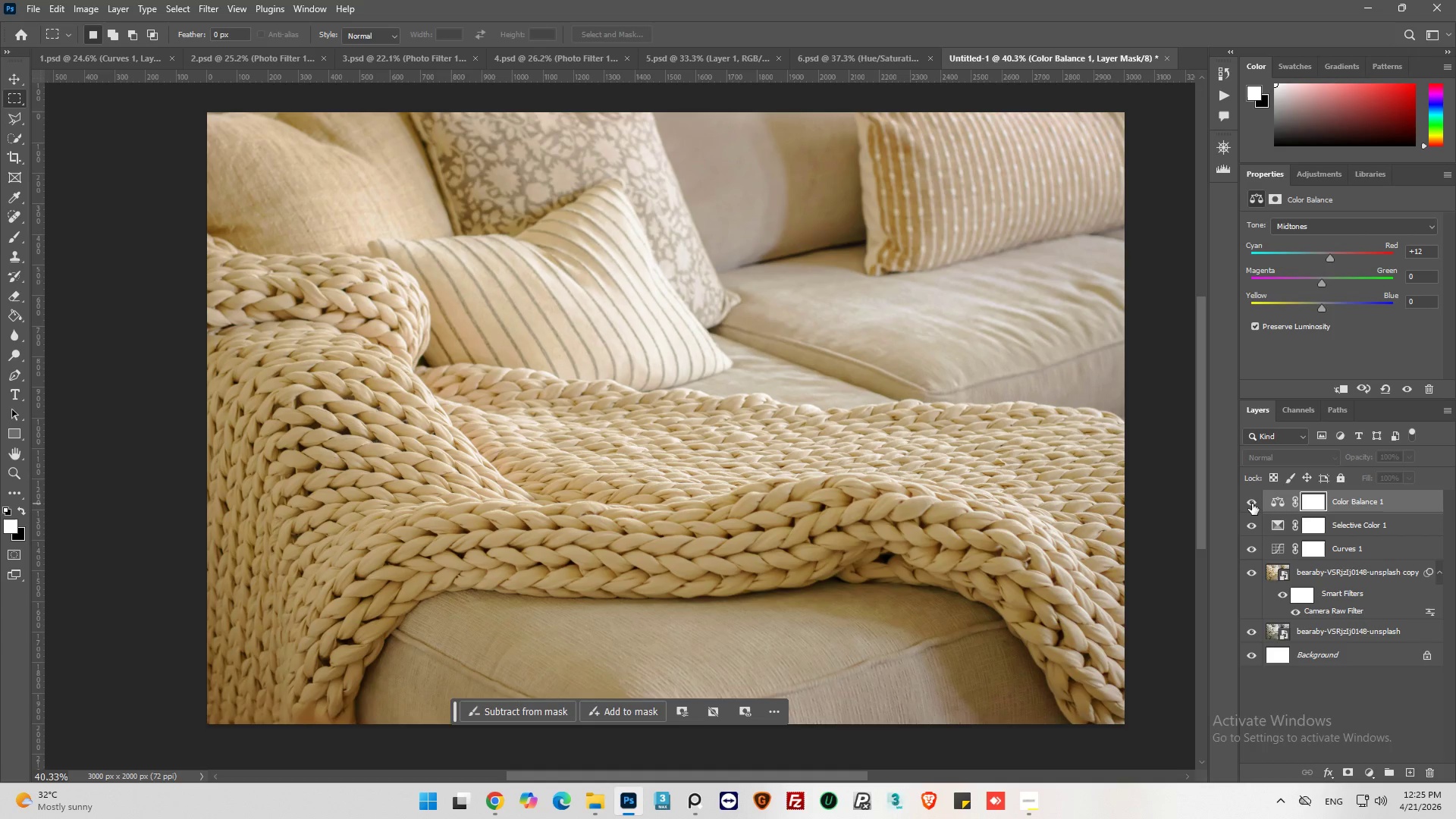 
left_click([1252, 504])
 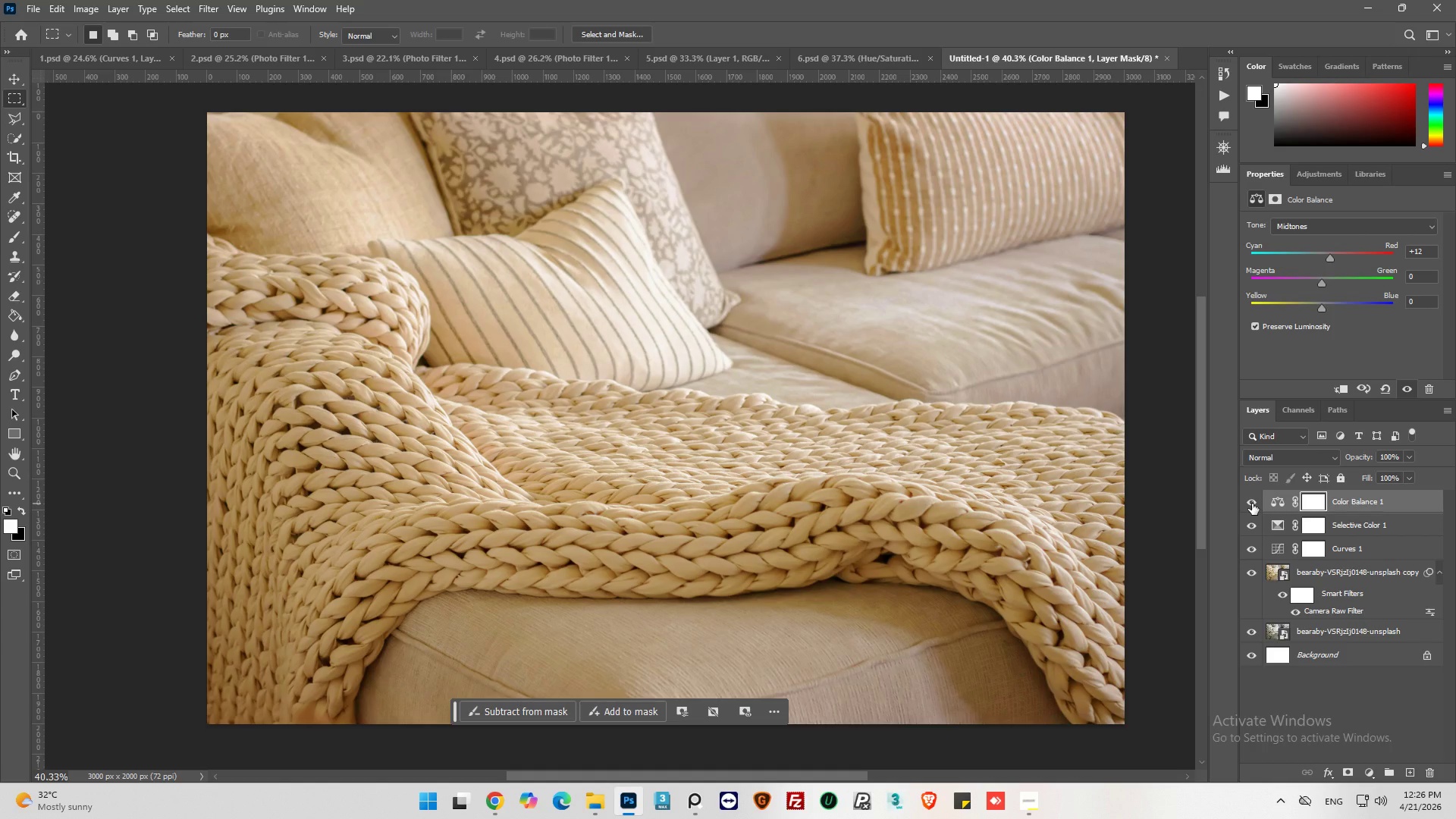 
wait(8.69)
 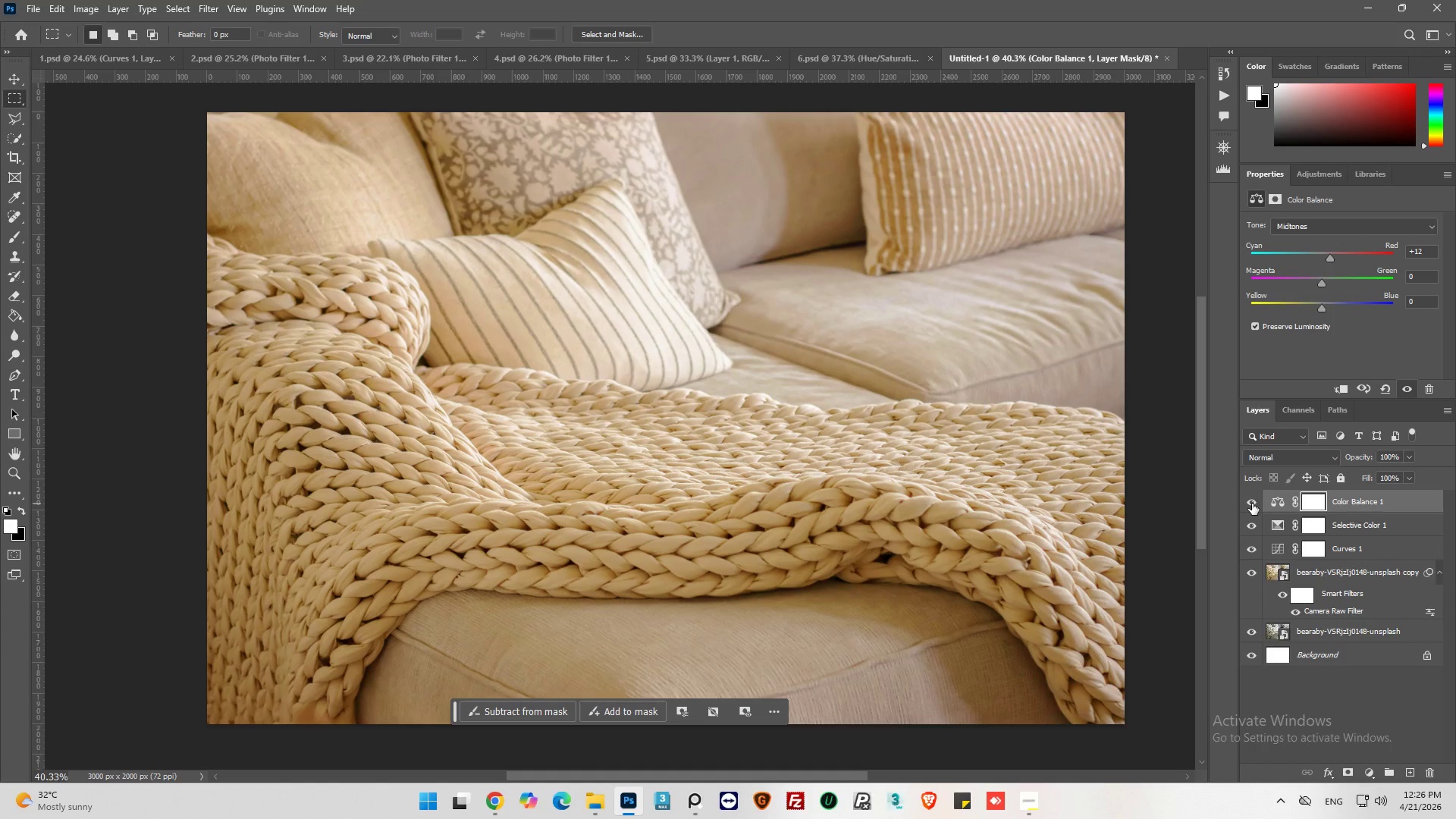 
left_click_drag(start_coordinate=[1320, 284], to_coordinate=[1324, 287])
 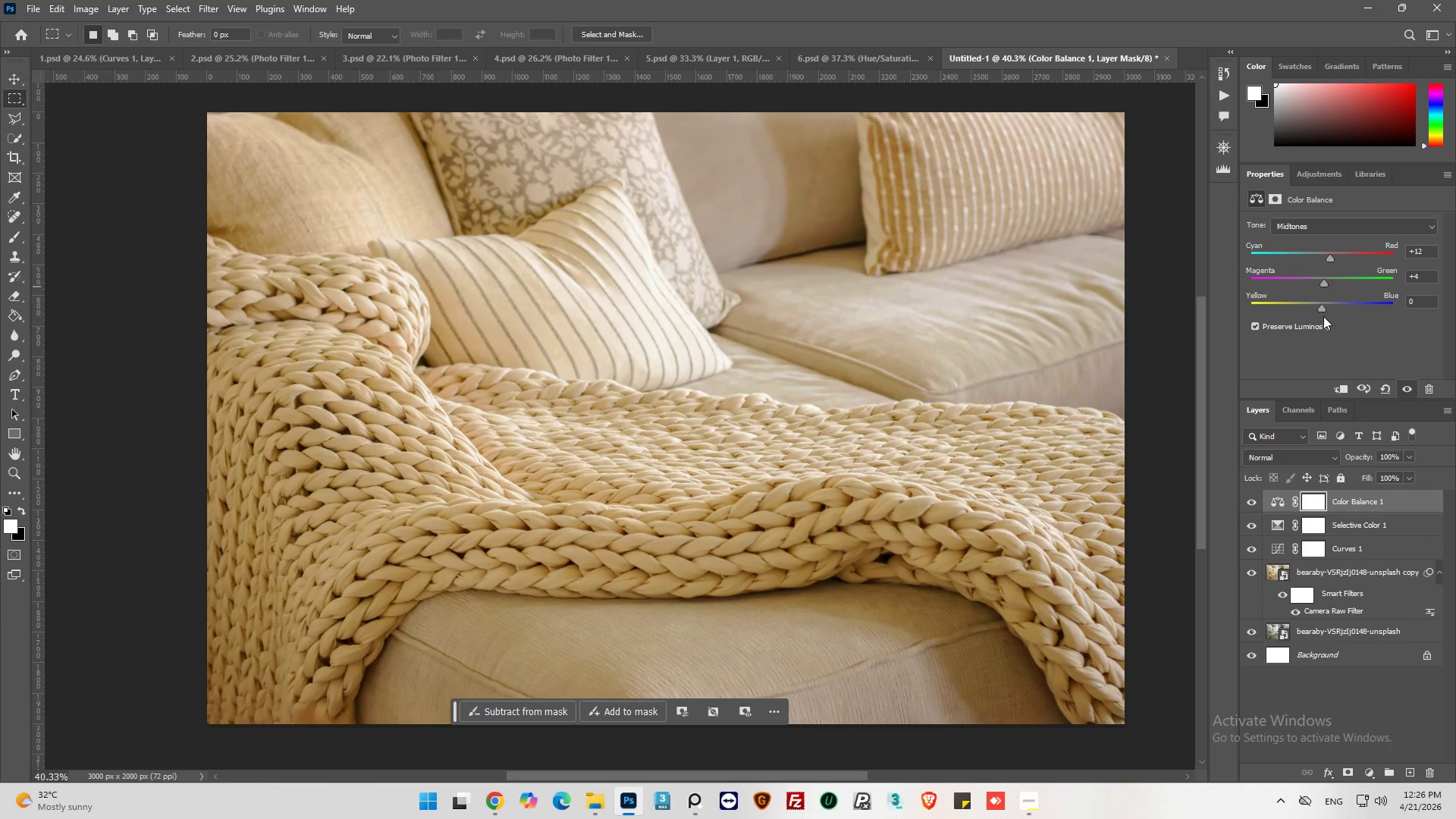 
left_click_drag(start_coordinate=[1322, 308], to_coordinate=[1314, 306])
 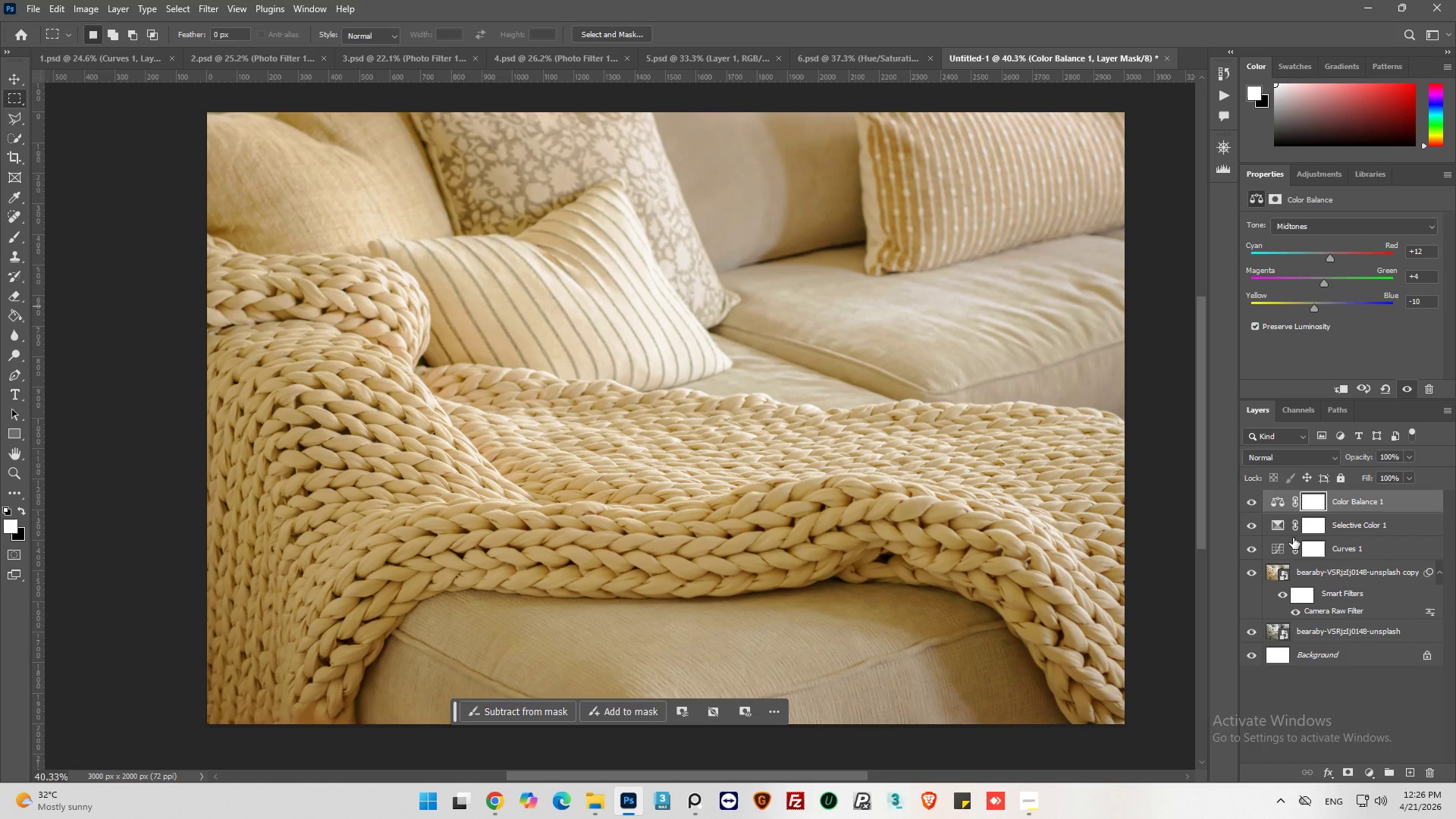 
wait(5.7)
 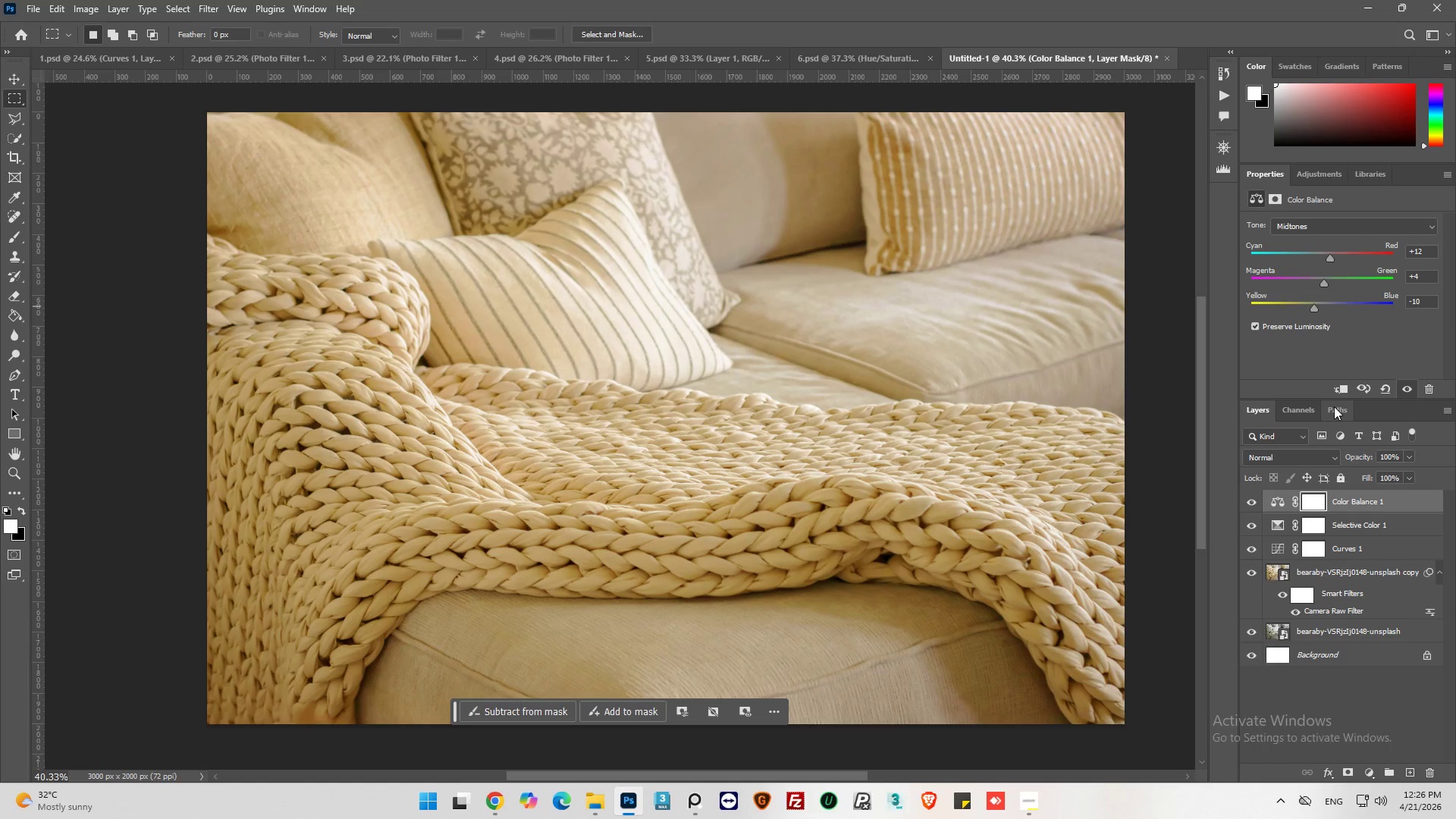 
left_click([1376, 230])
 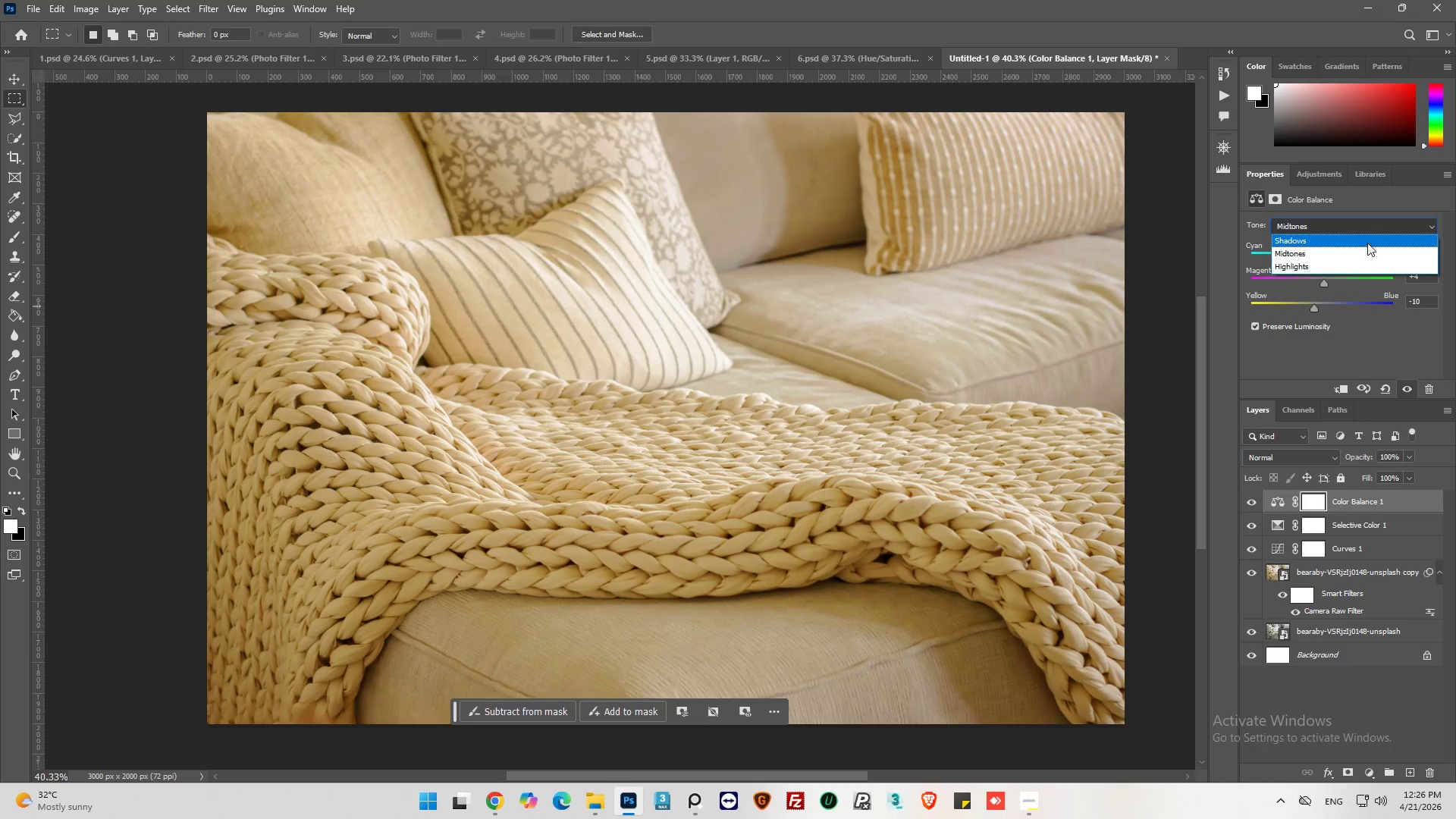 
left_click([1367, 243])
 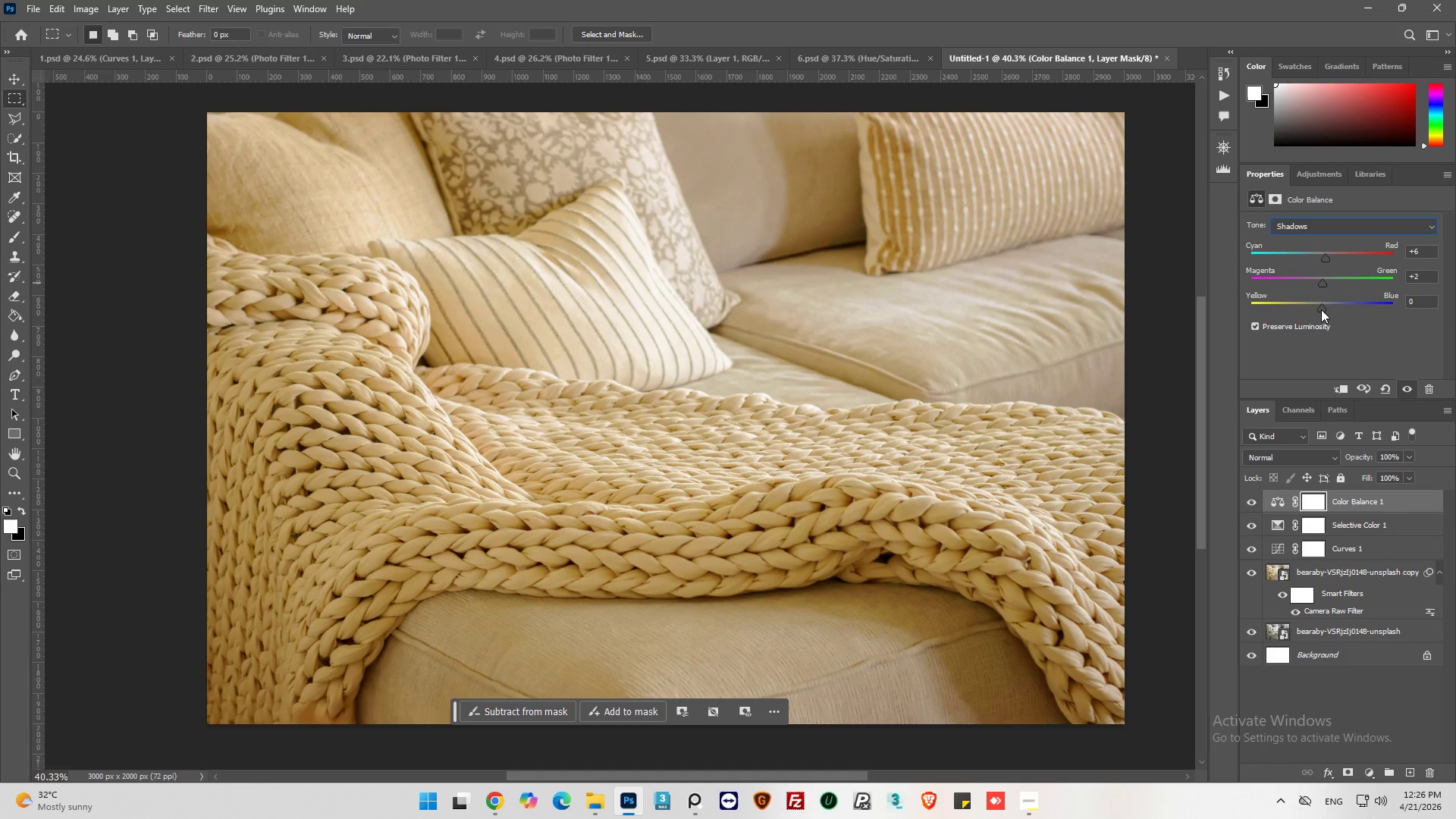 
wait(25.44)
 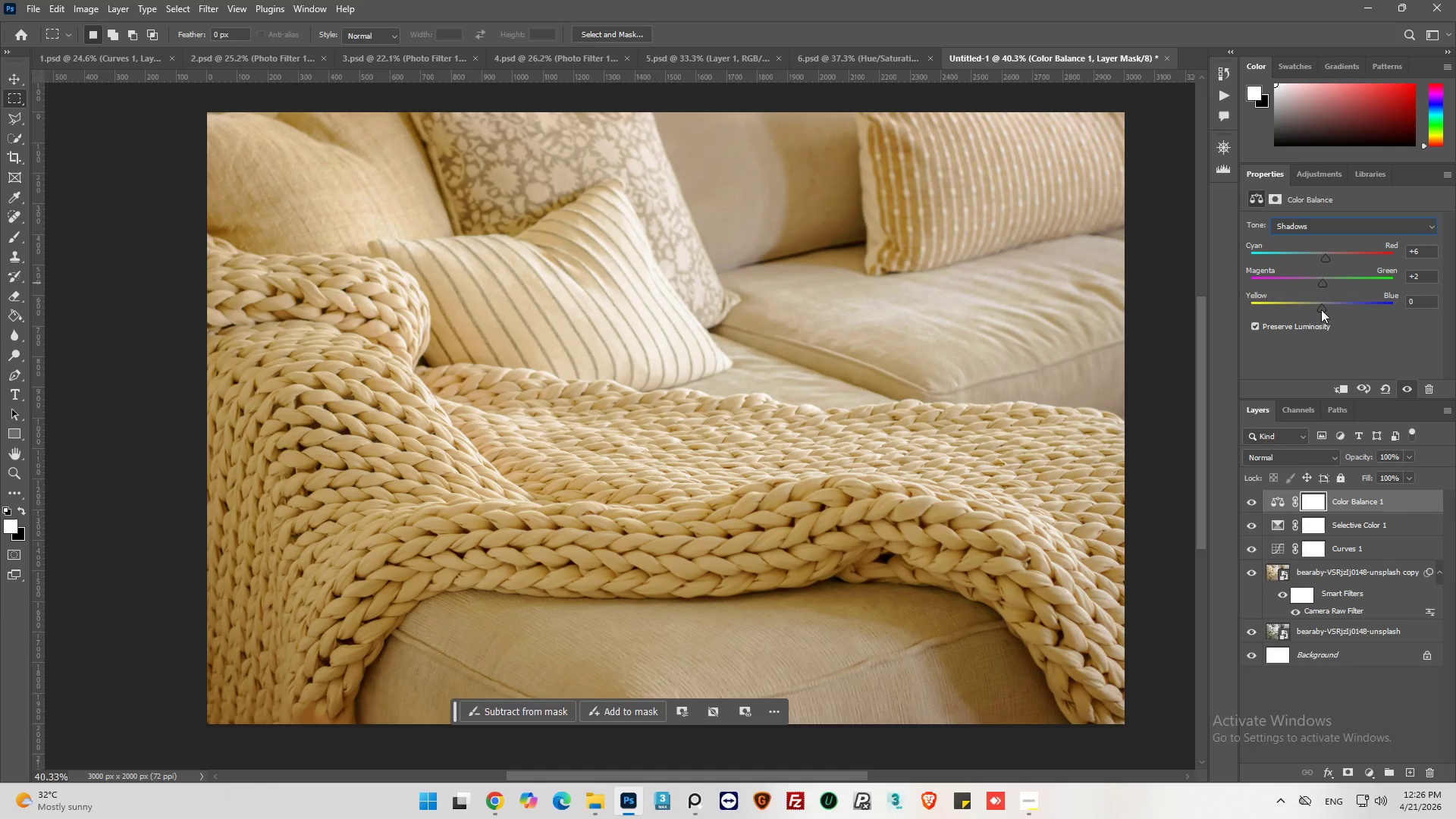 
left_click([1251, 504])
 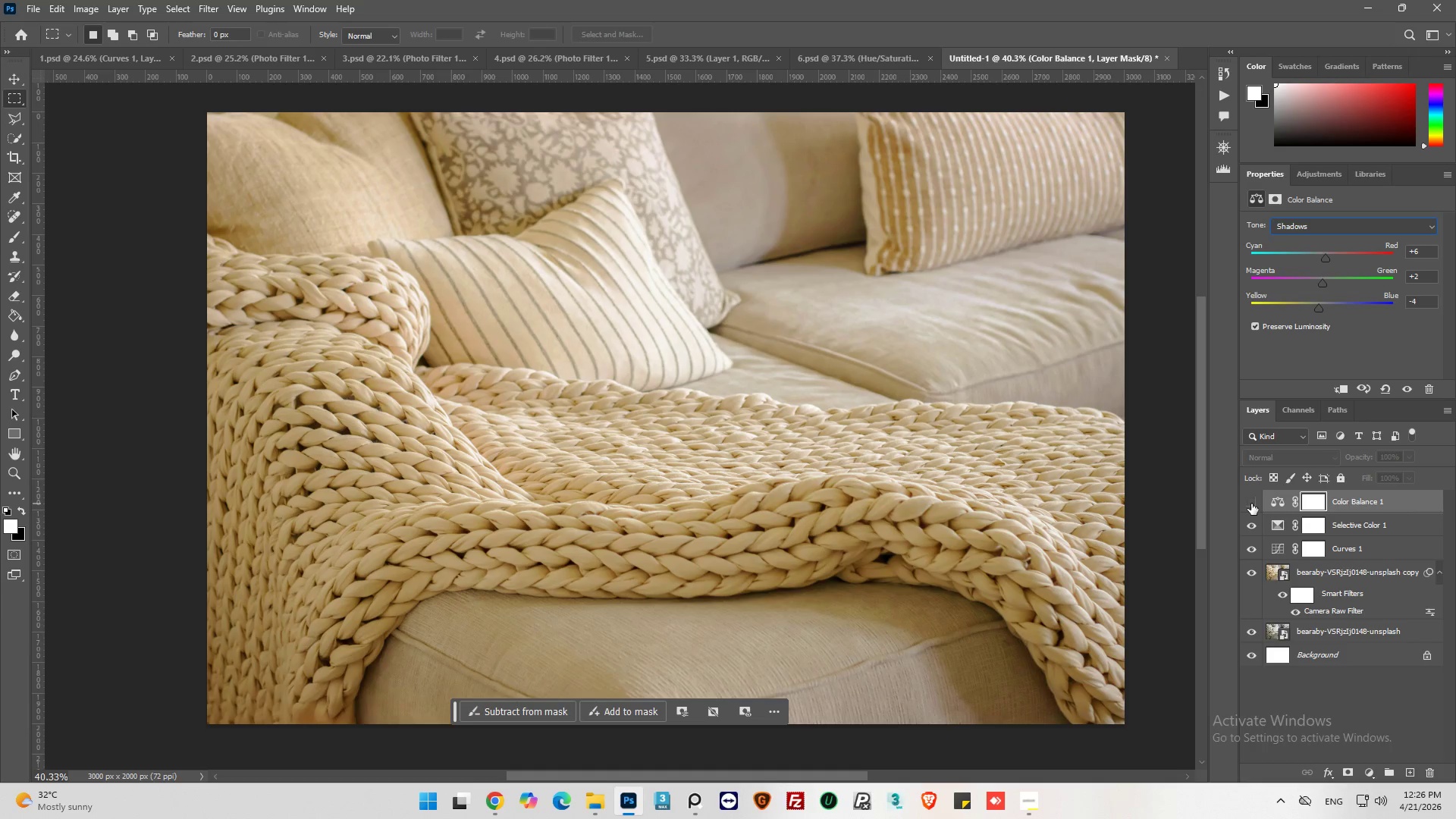 
left_click([1251, 504])
 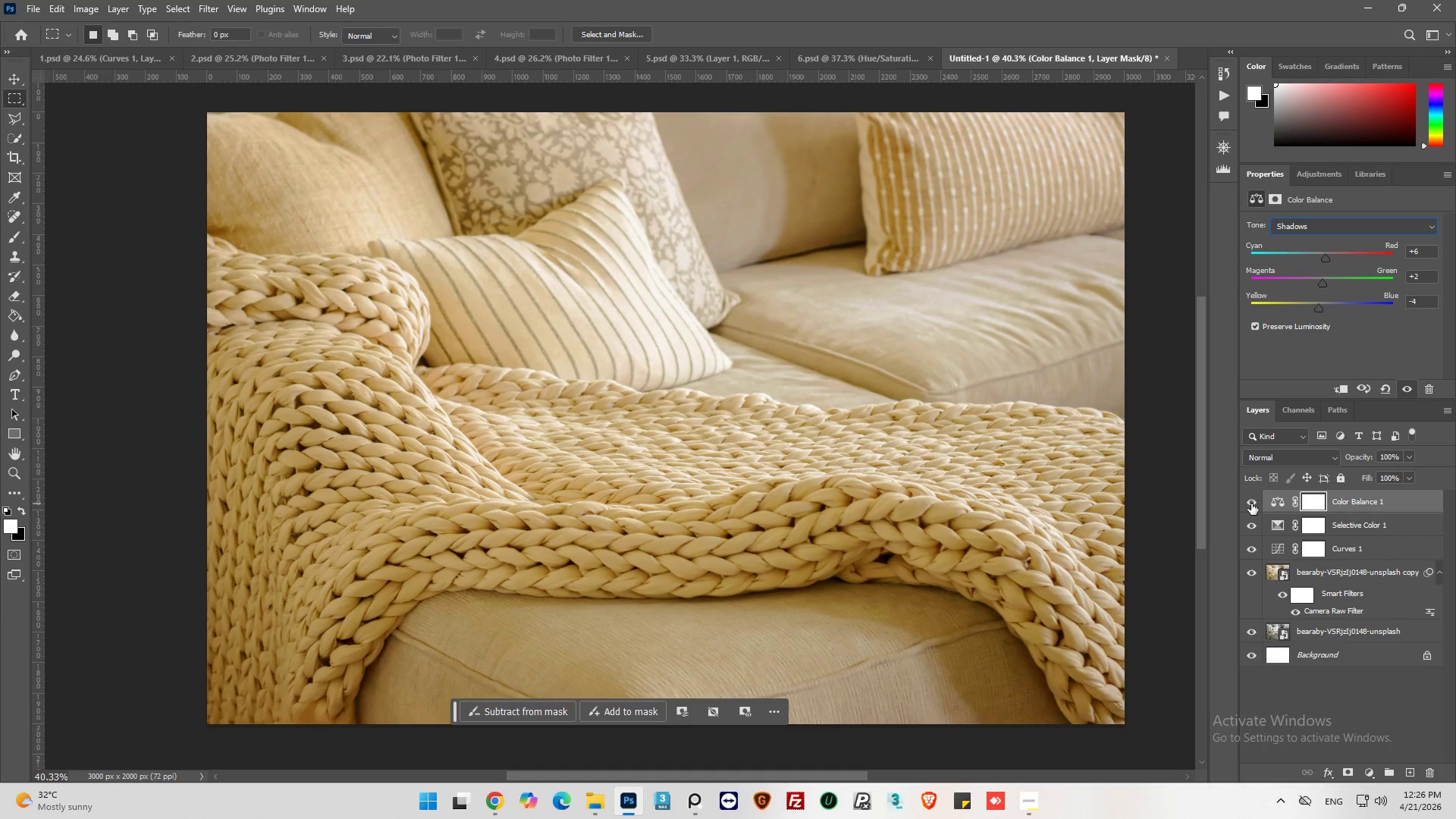 
key(Alt+AltLeft)
 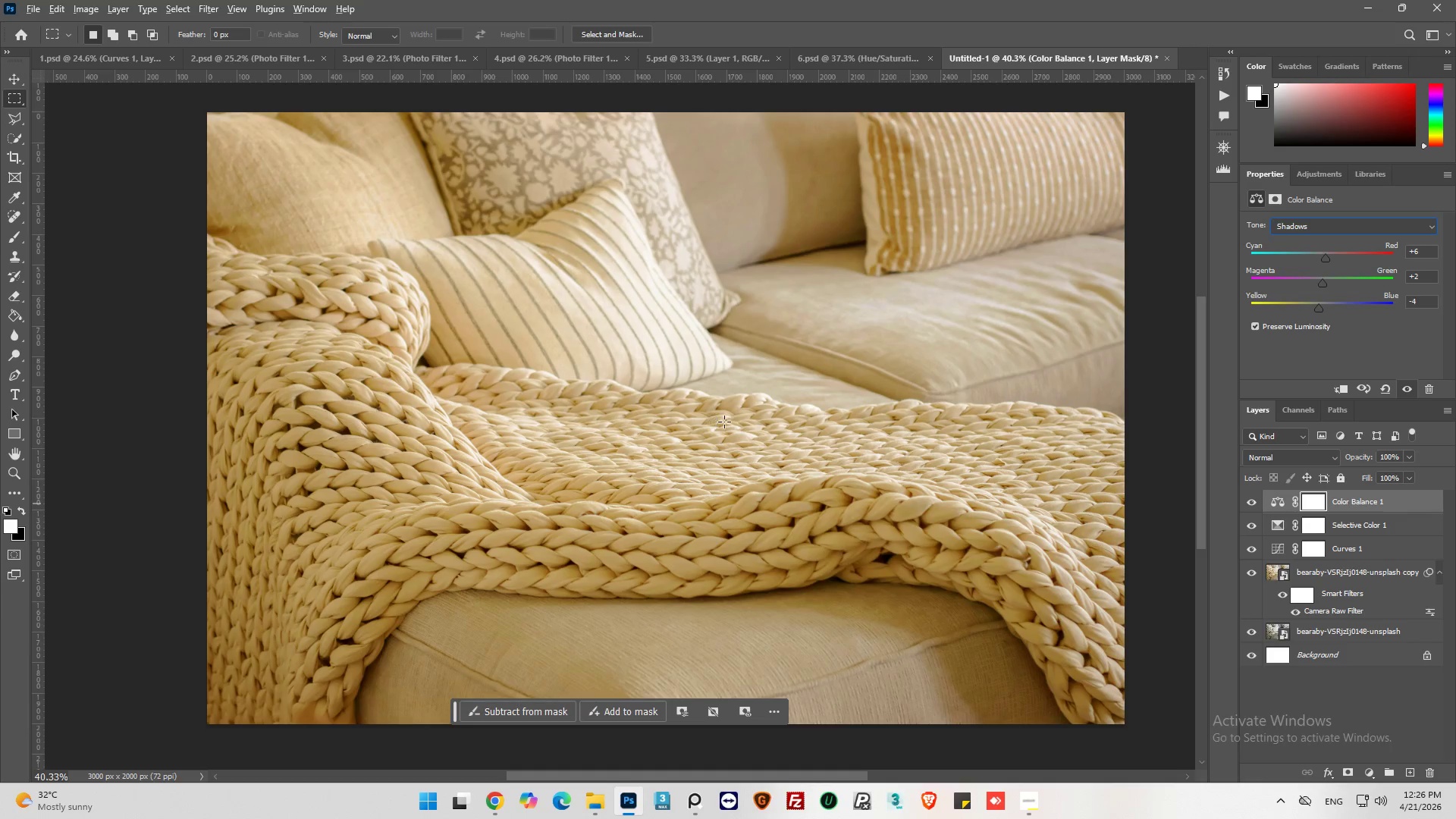 
scroll: coordinate [730, 419], scroll_direction: down, amount: 4.0
 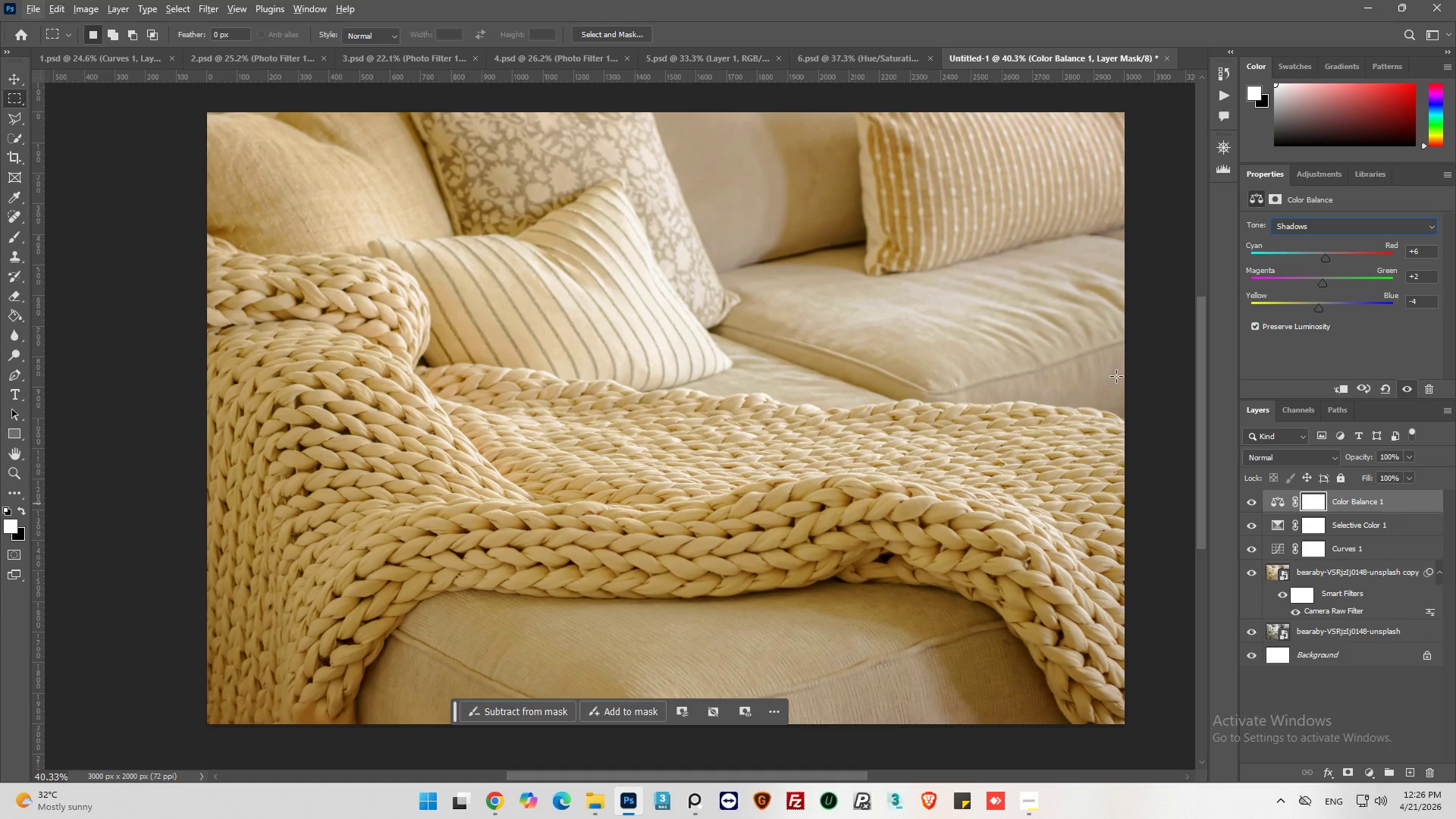 
wait(5.28)
 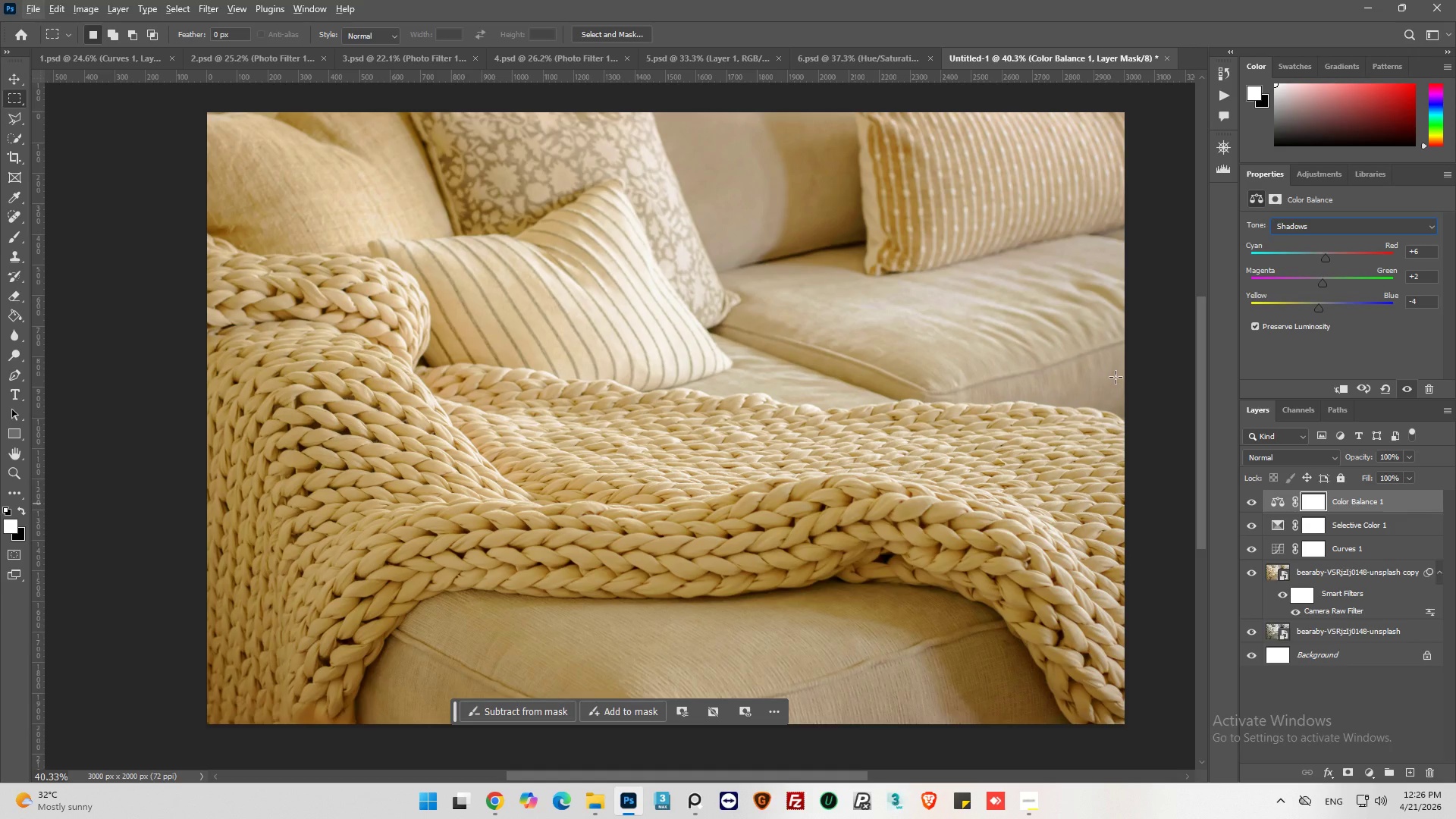 
left_click([1385, 226])
 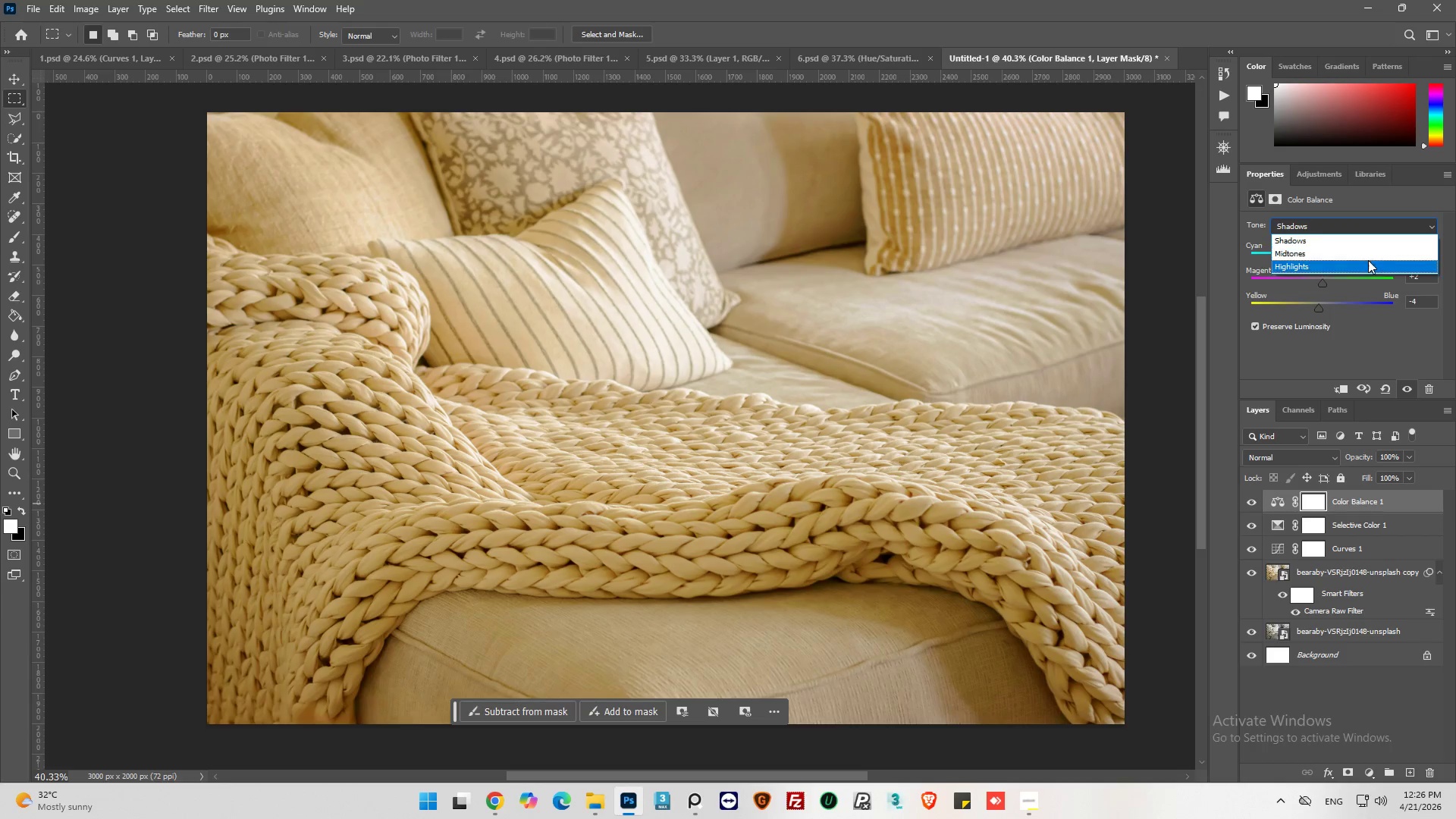 
left_click([1367, 263])
 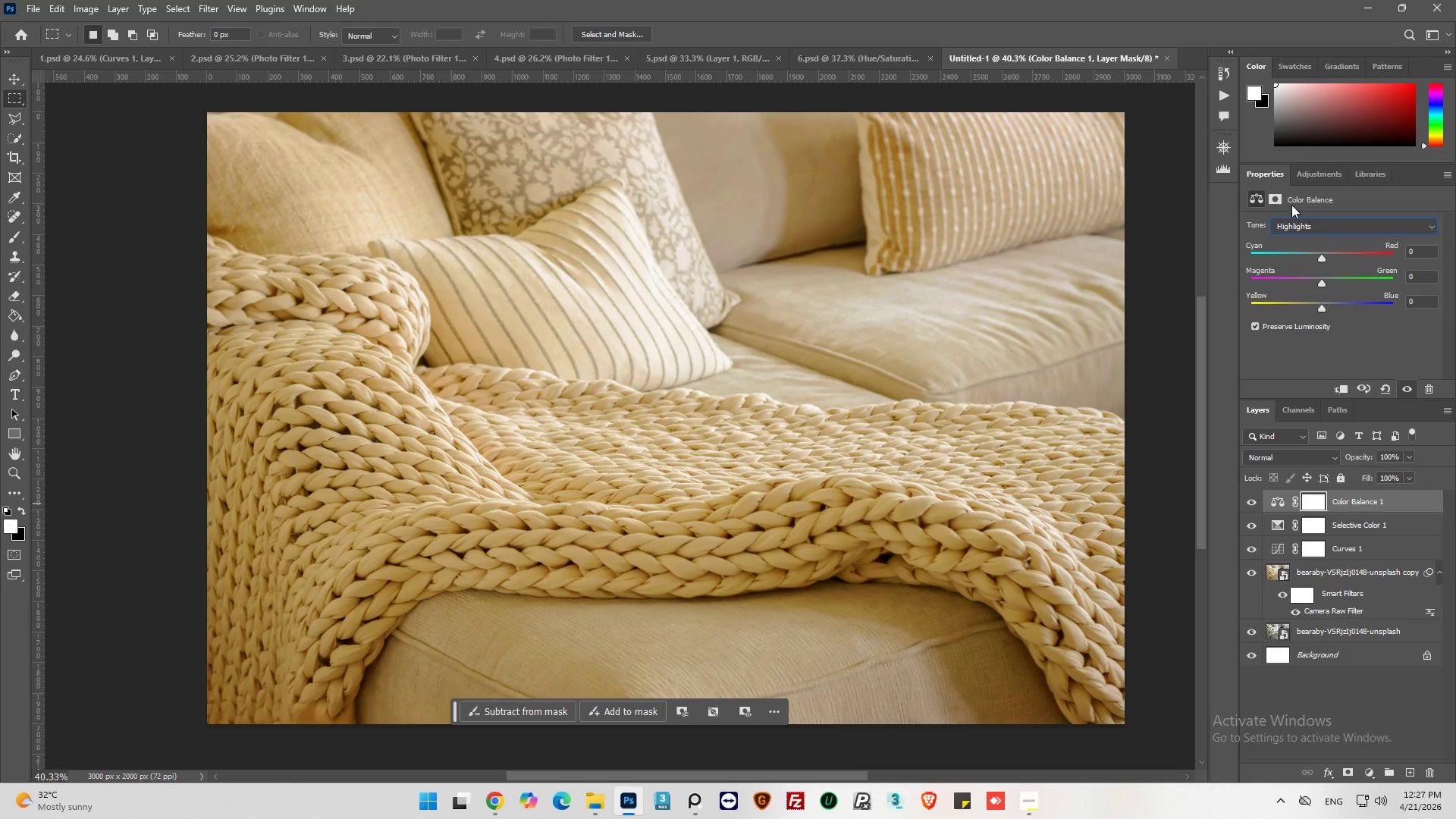 
wait(6.47)
 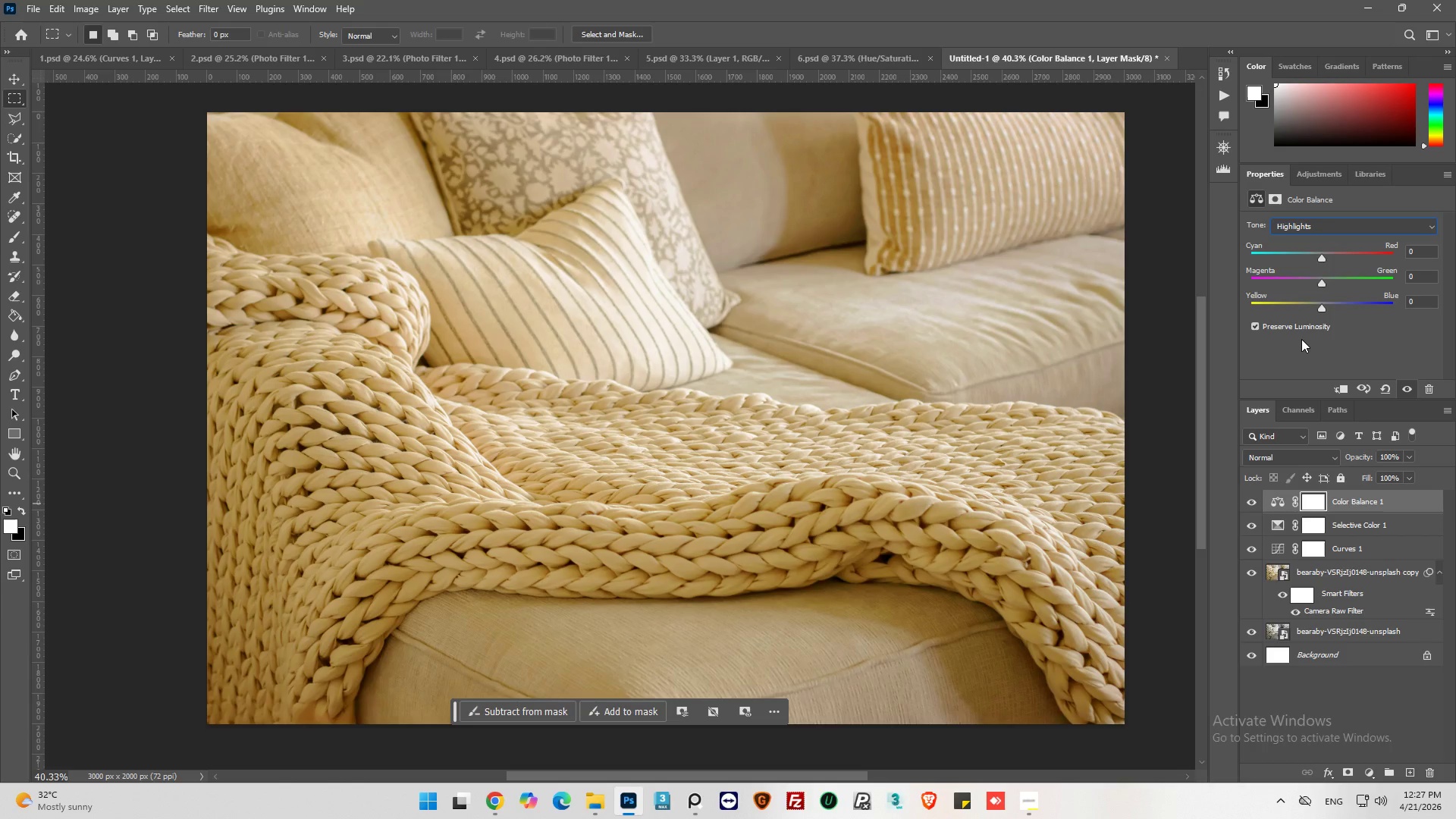 
left_click_drag(start_coordinate=[1323, 259], to_coordinate=[1326, 259])
 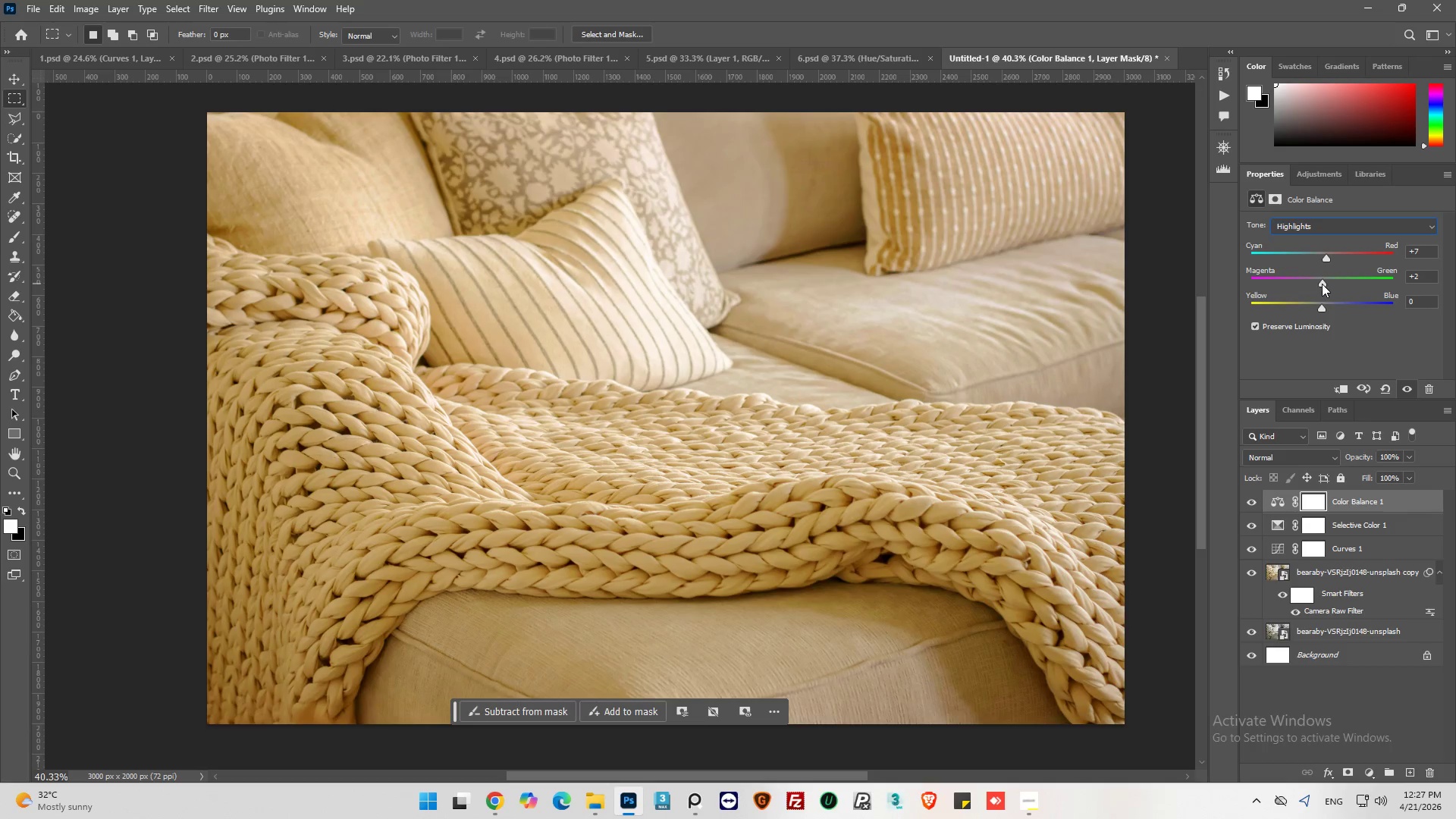 
wait(16.09)
 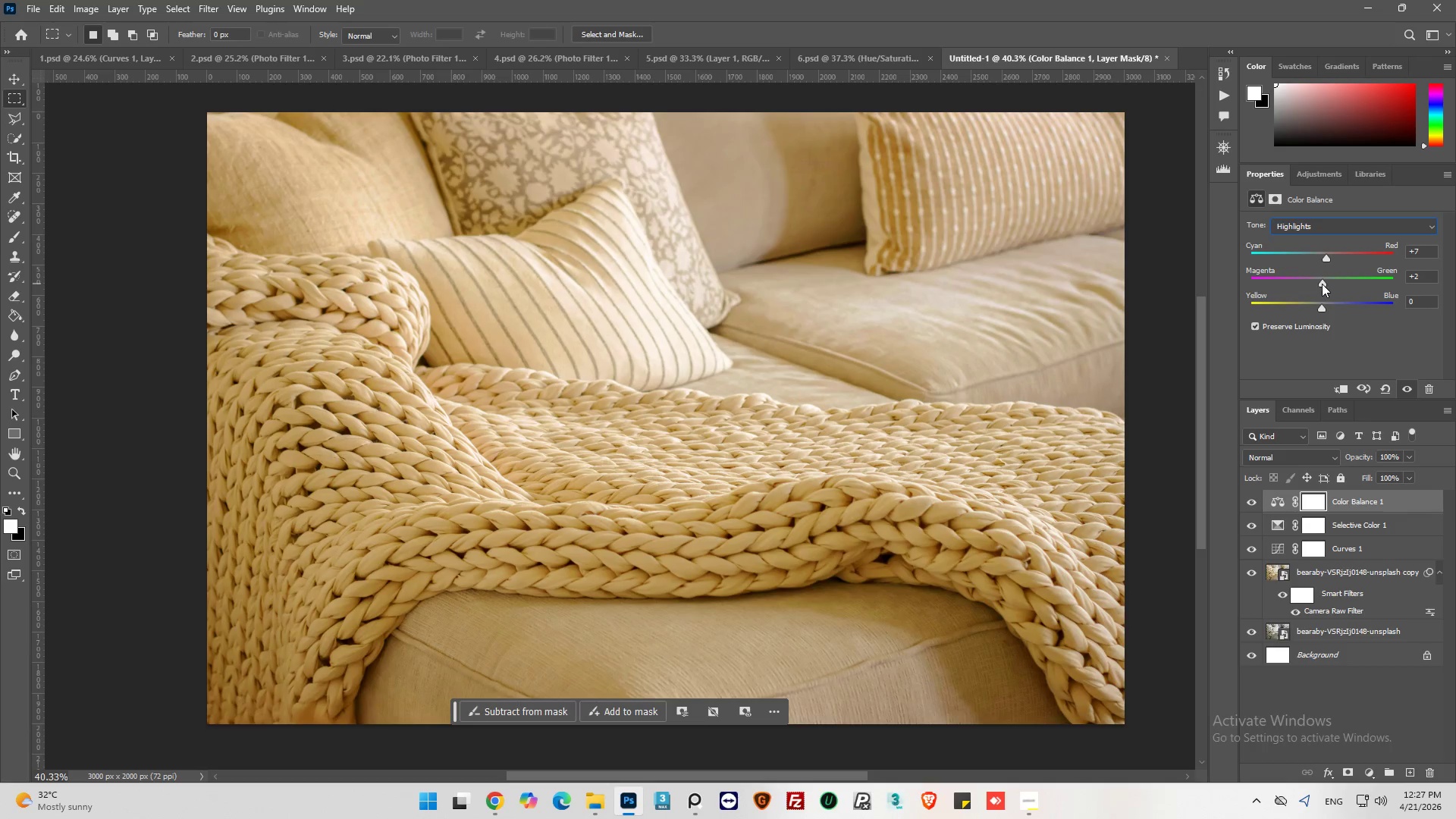 
left_click_drag(start_coordinate=[1320, 307], to_coordinate=[1312, 319])
 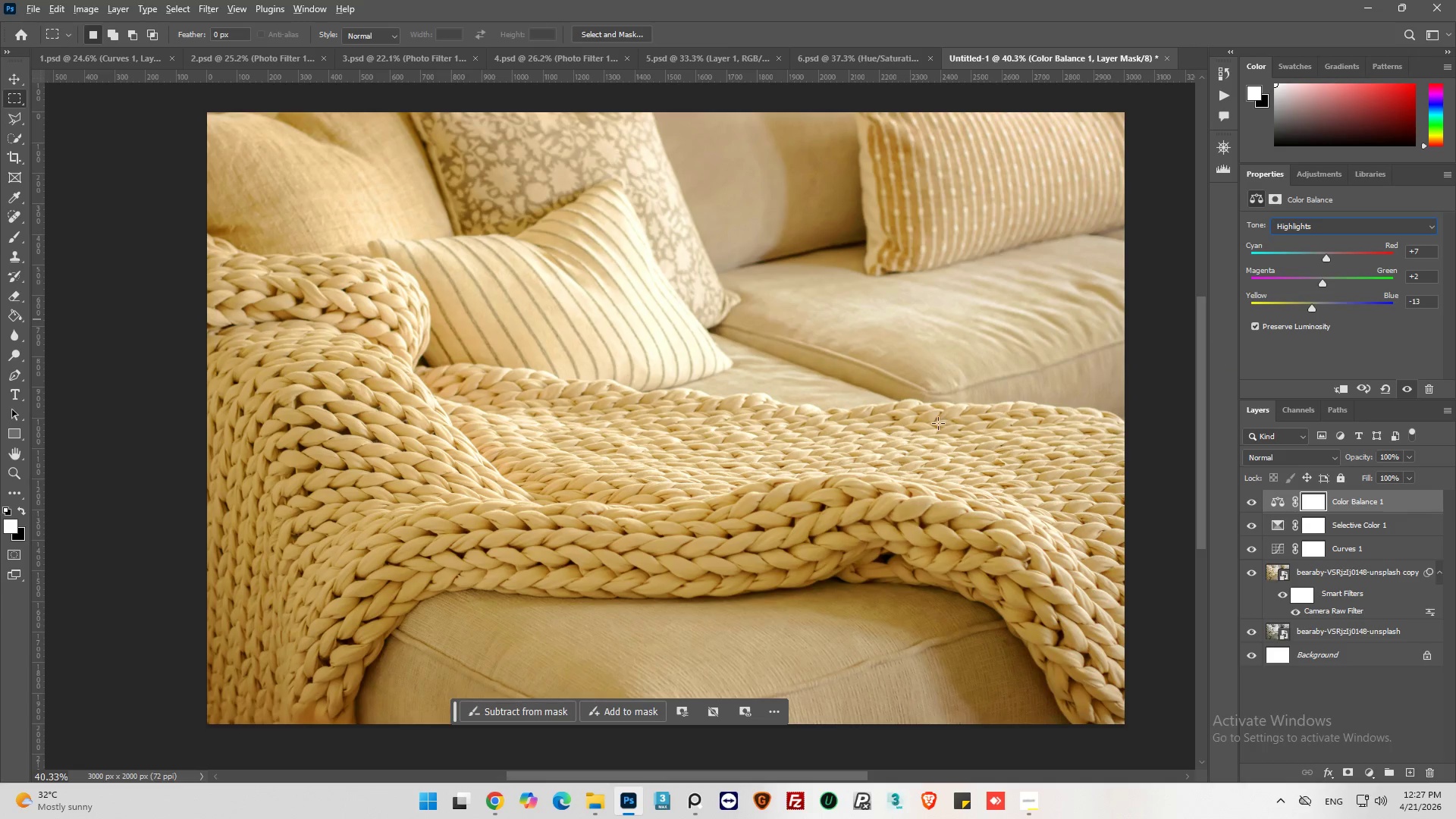 
hold_key(key=AltLeft, duration=0.33)
scroll: coordinate [931, 422], scroll_direction: down, amount: 4.0
 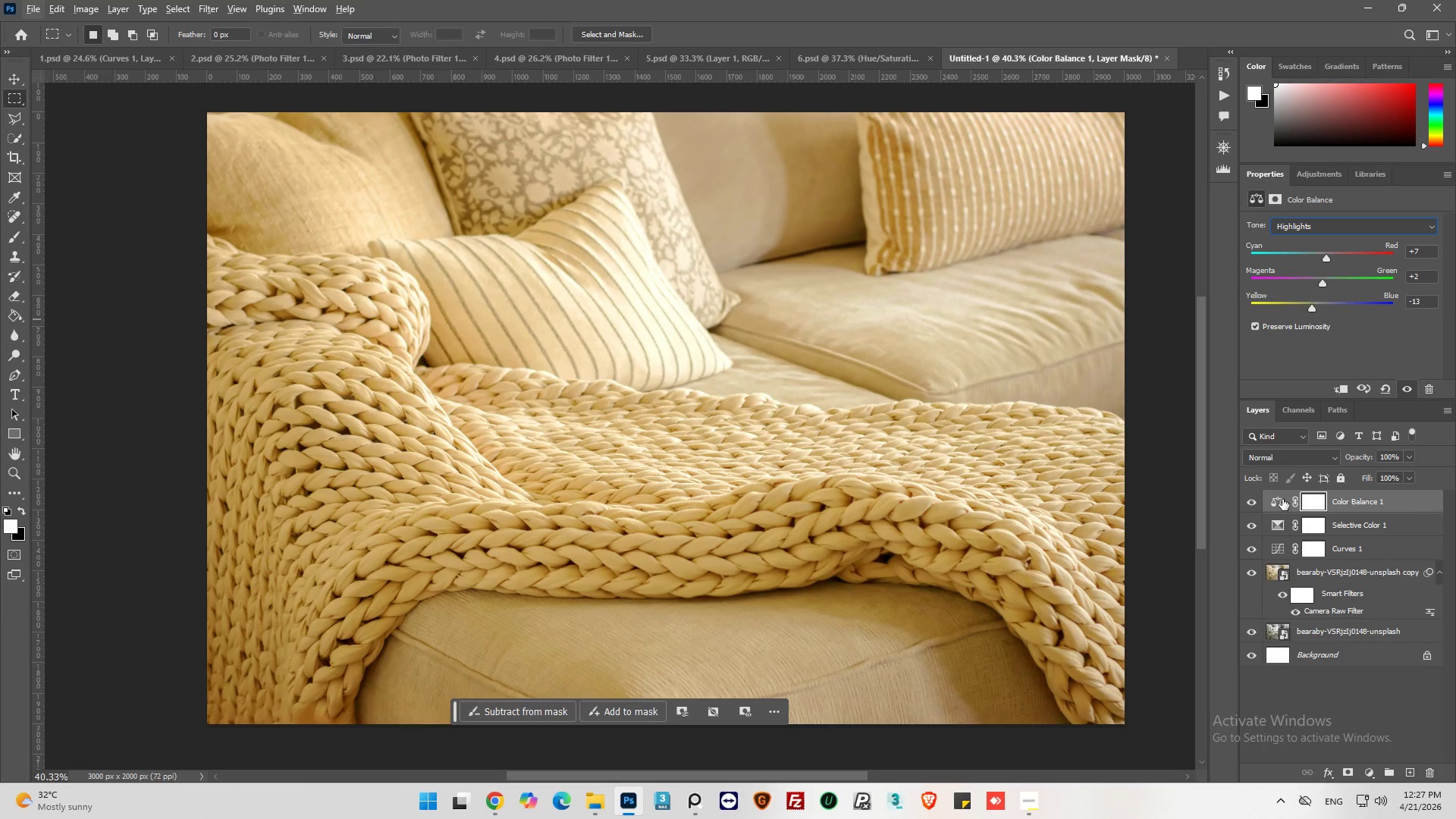 
left_click([1273, 503])
 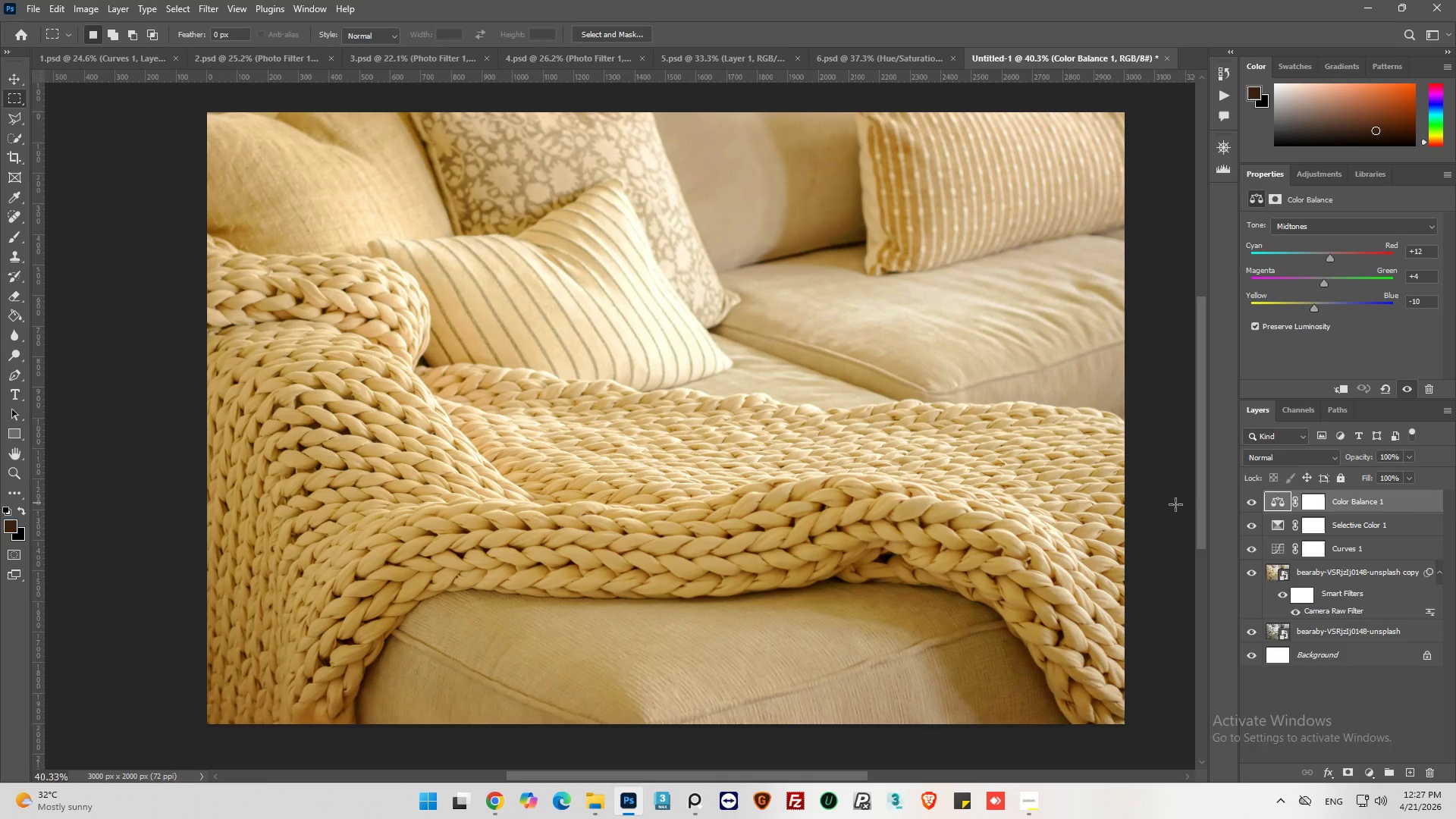 
hold_key(key=AltLeft, duration=0.52)
scroll: coordinate [886, 474], scroll_direction: down, amount: 6.0
 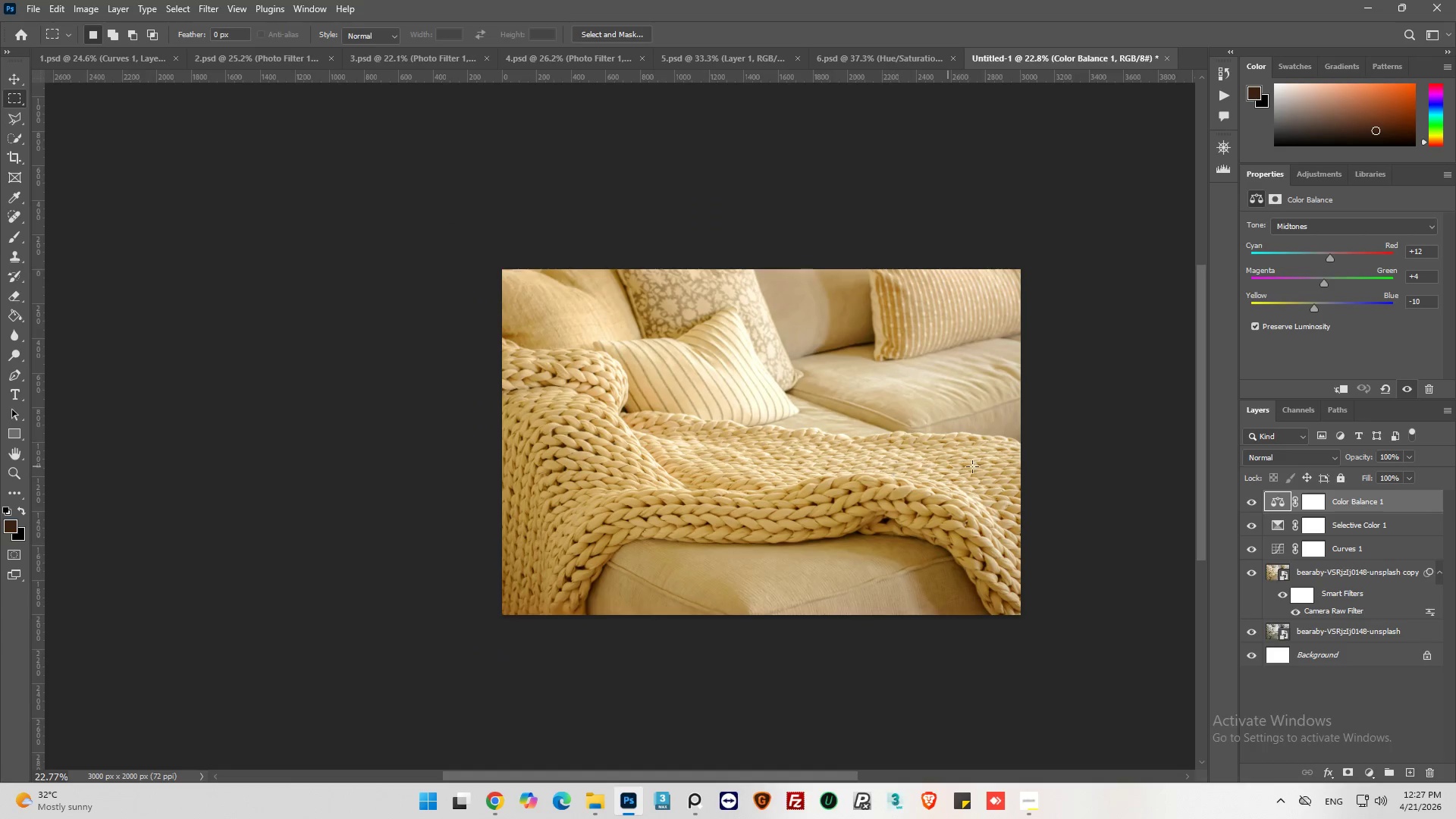 
hold_key(key=AltLeft, duration=0.41)
 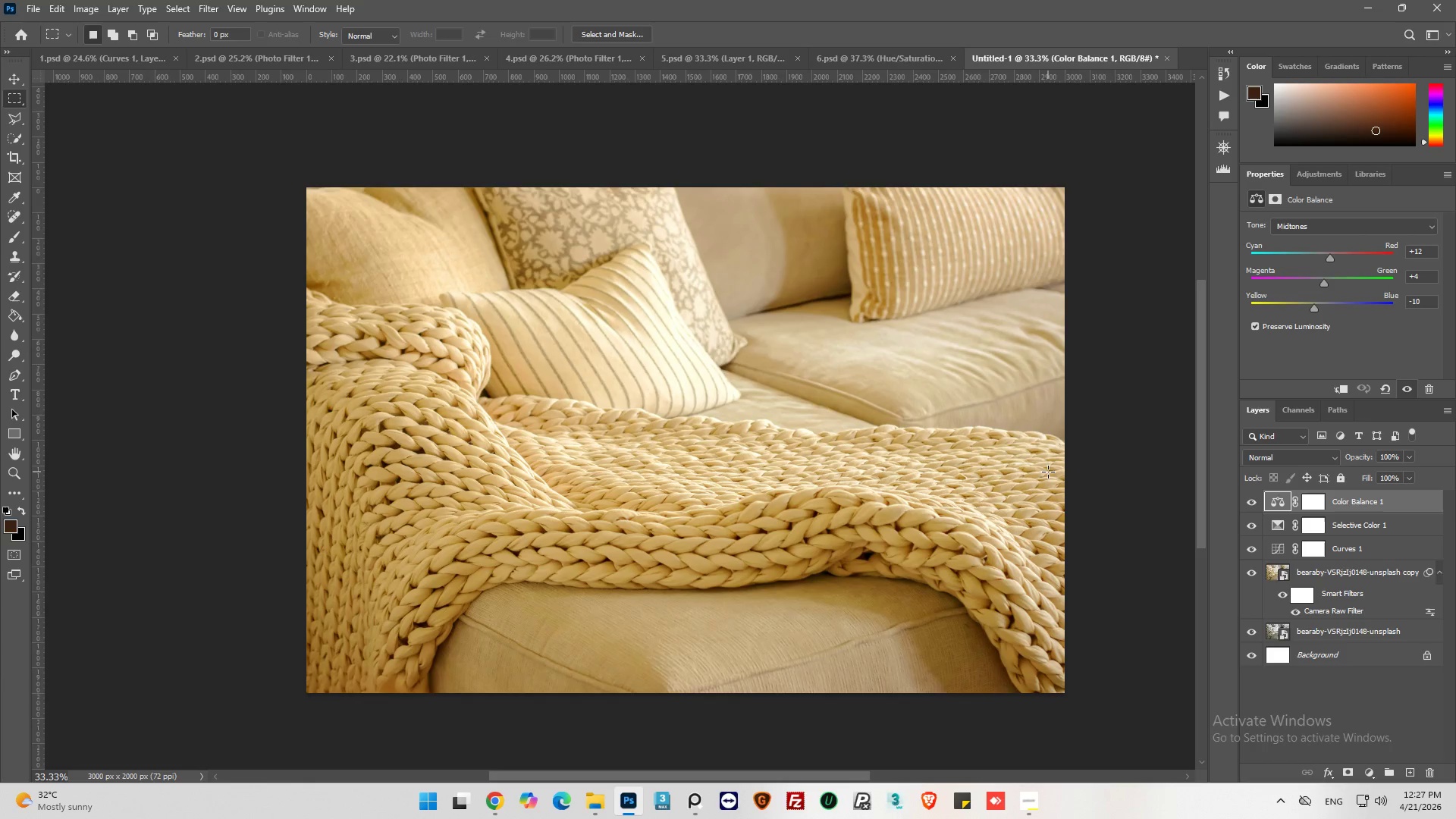 
key(Alt+AltLeft)
 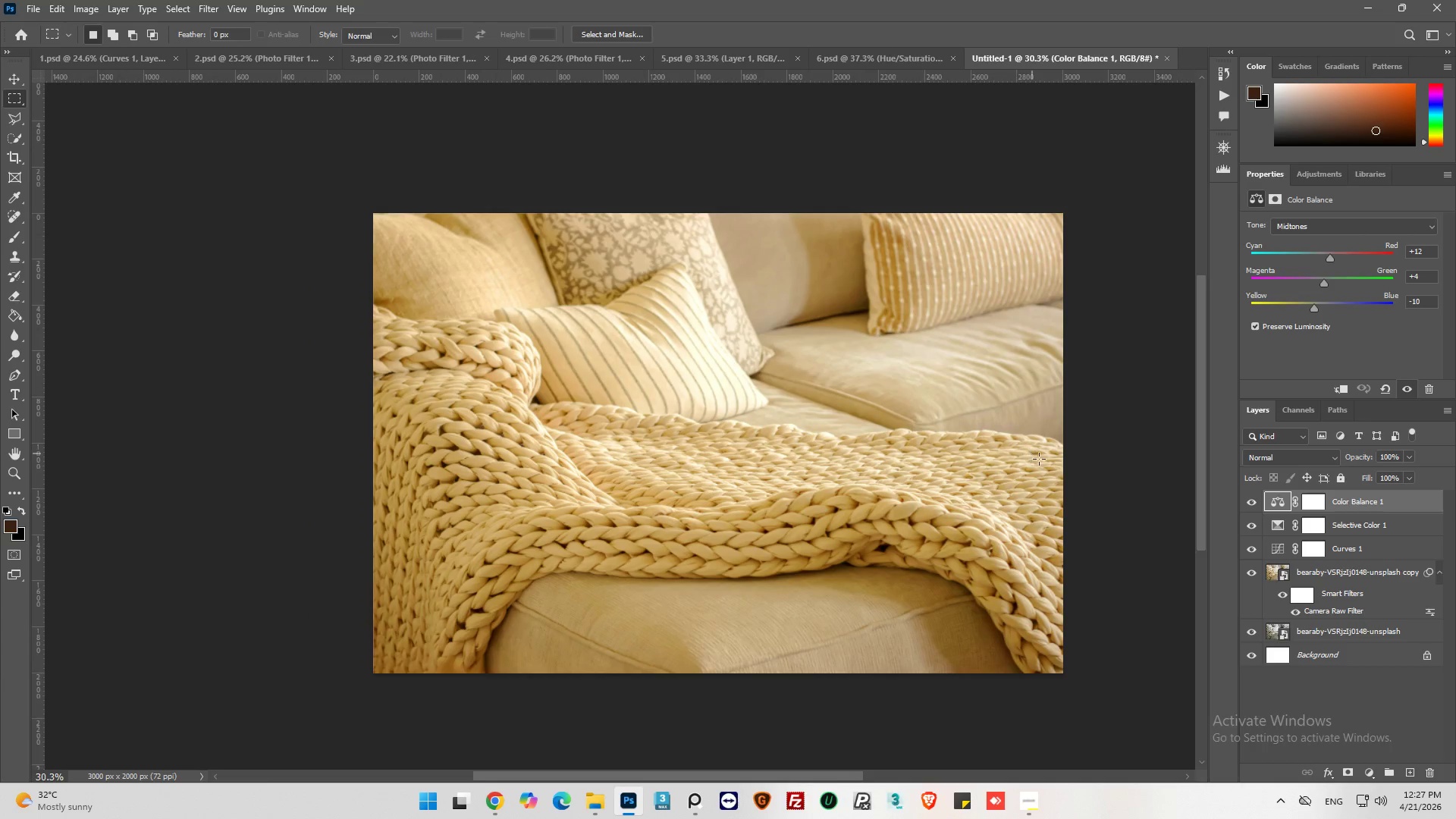 
scroll: coordinate [1048, 472], scroll_direction: up, amount: 3.0
 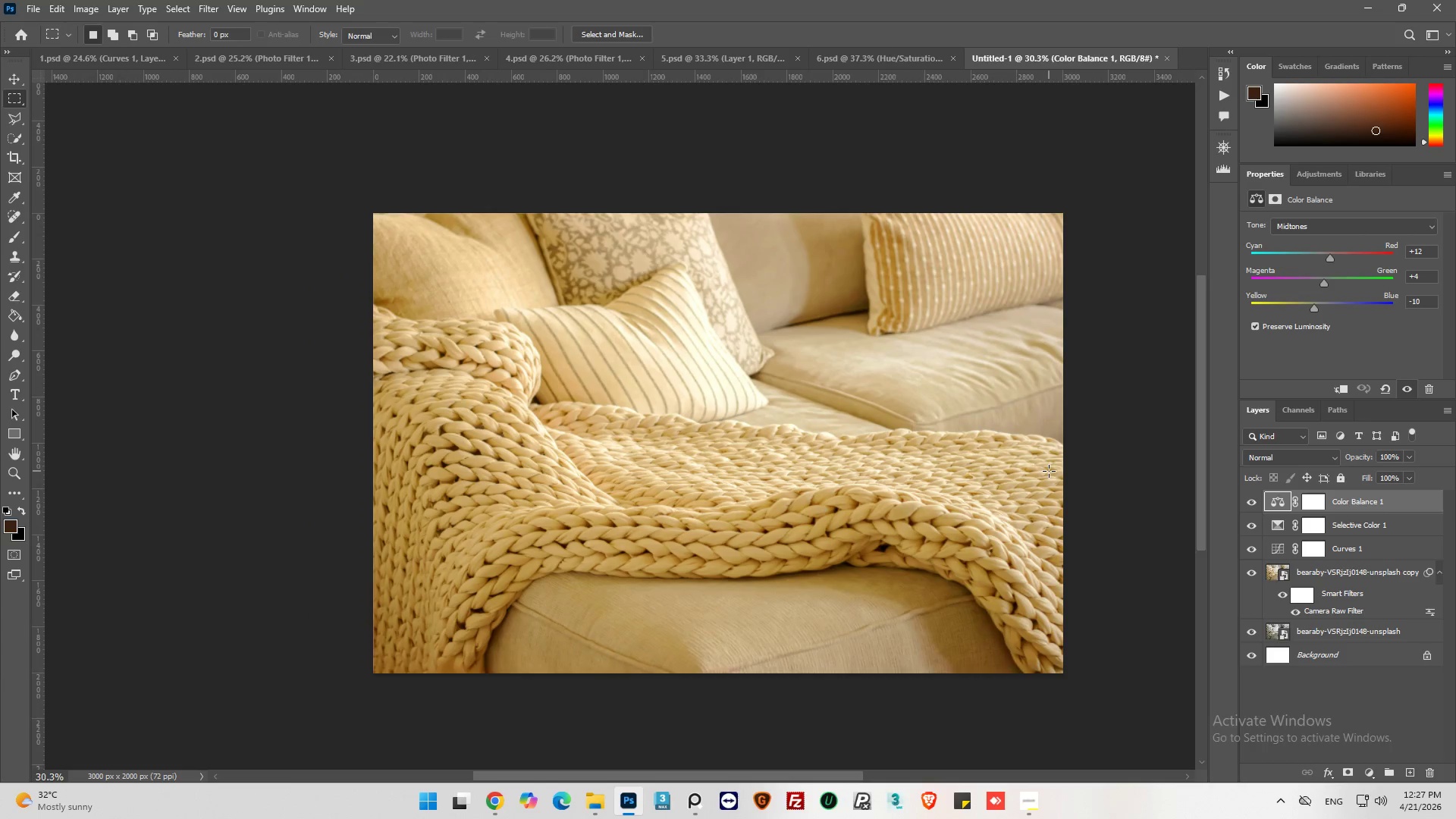 
left_click([847, 56])
 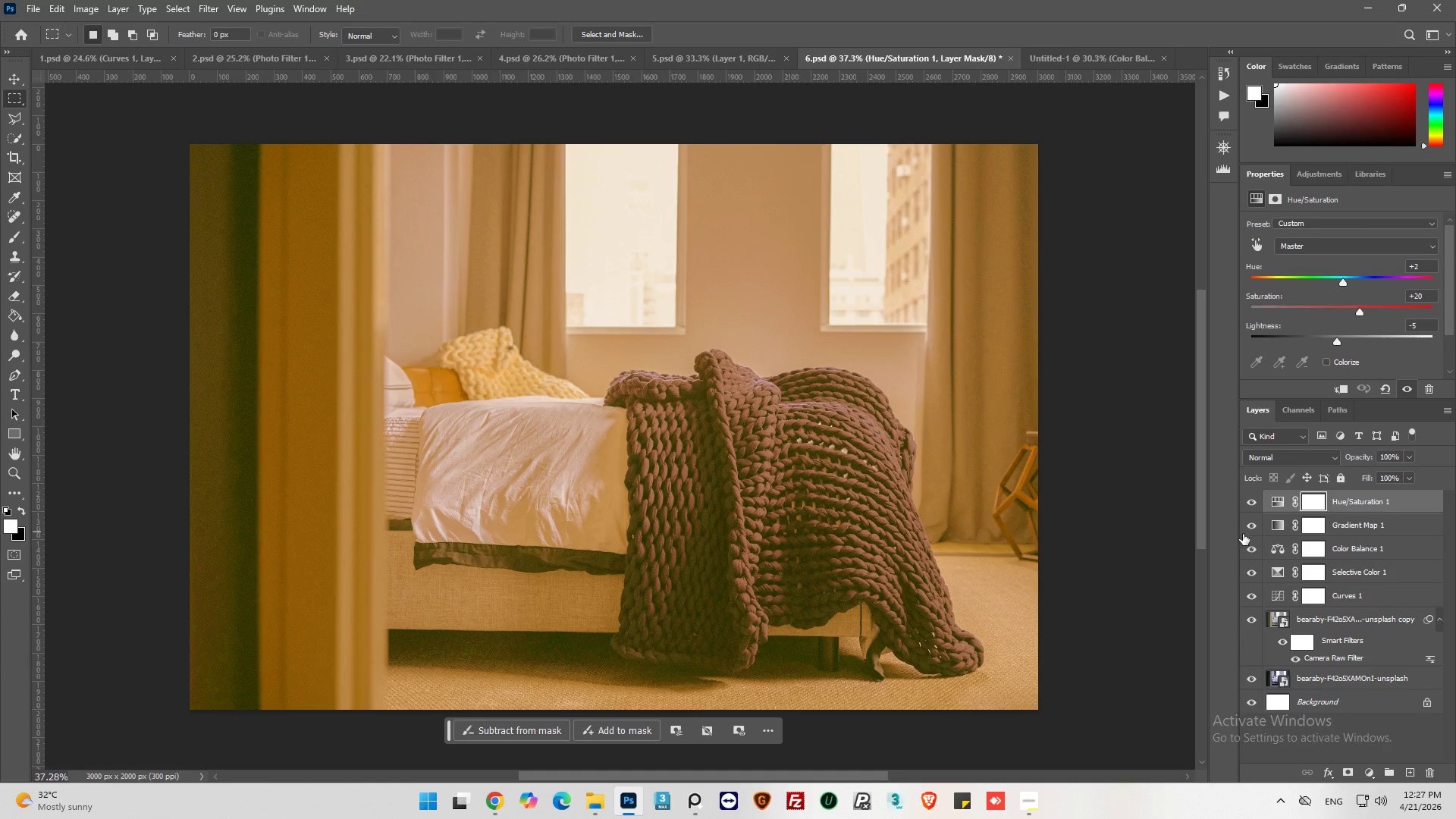 
left_click([1276, 520])
 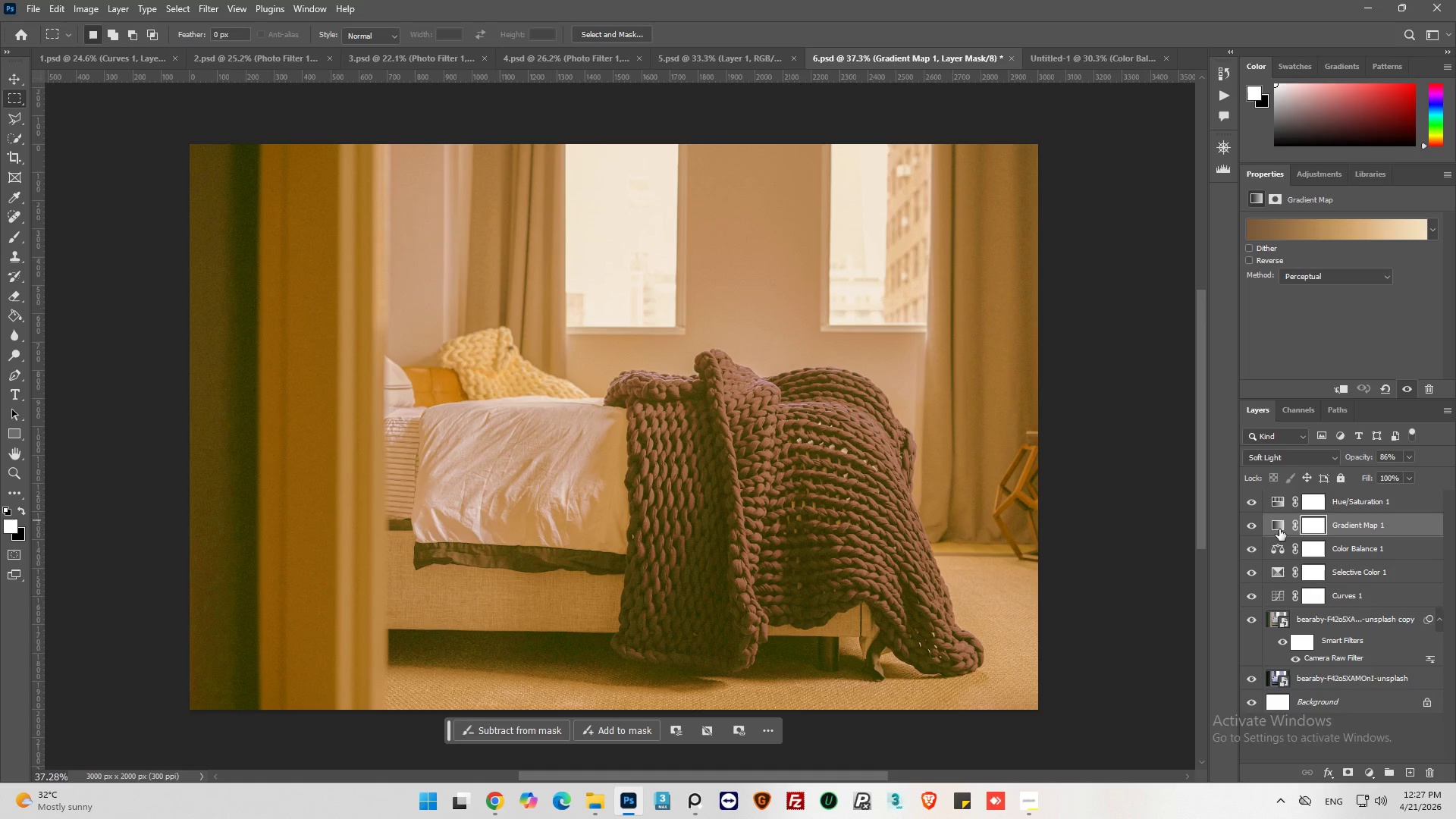 
left_click([1279, 529])
 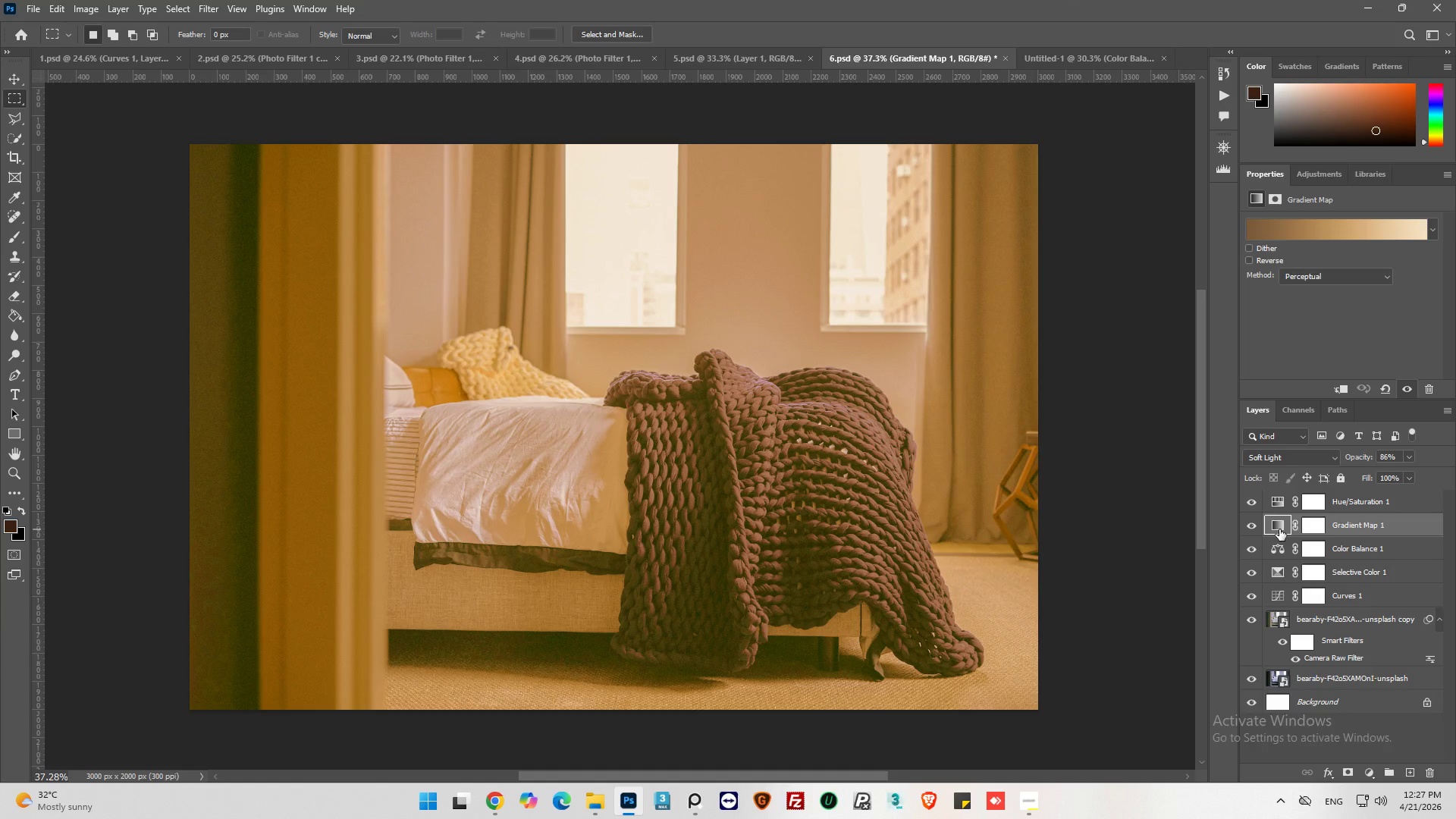 
key(Control+C)
 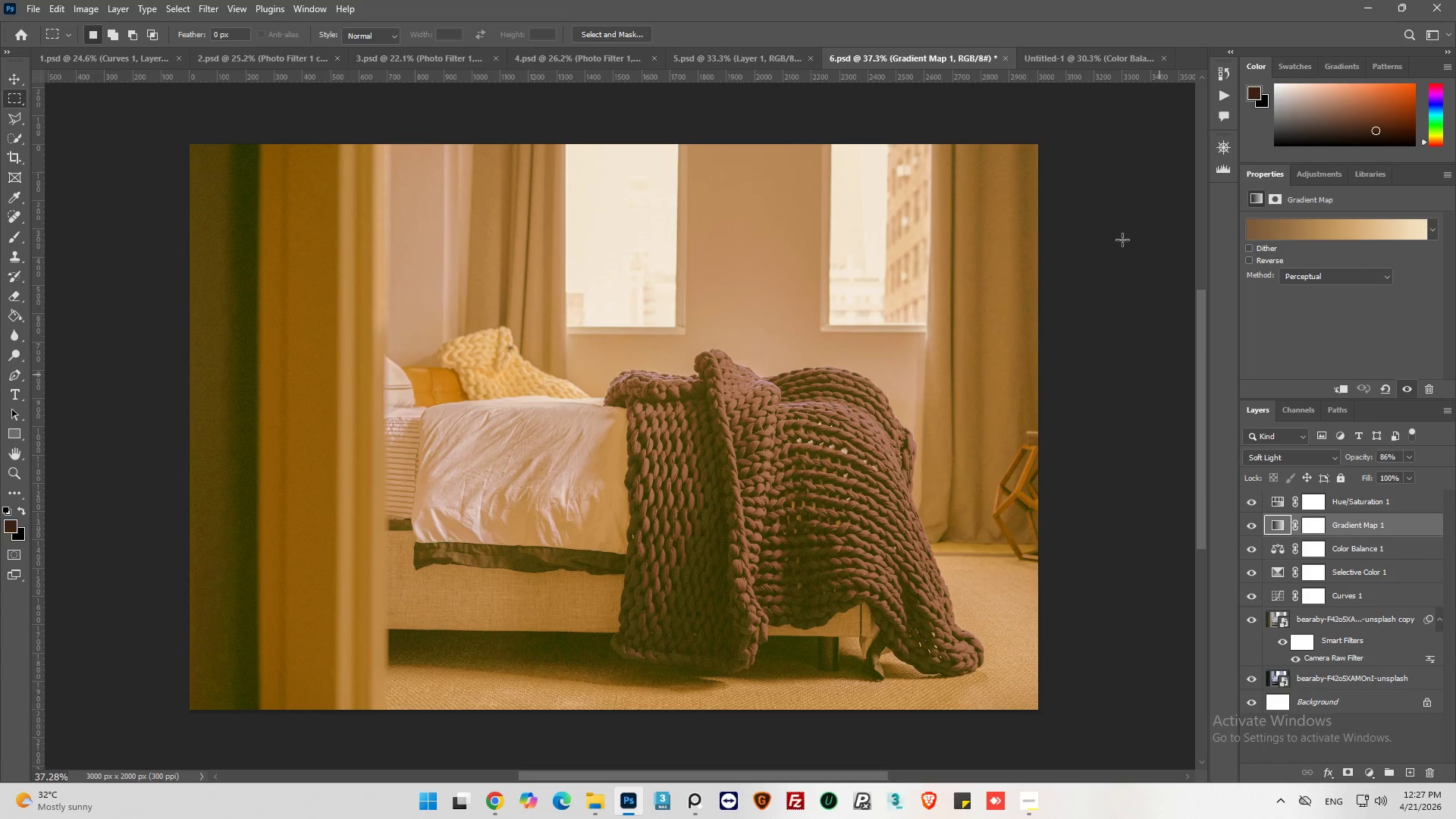 
left_click([1088, 57])
 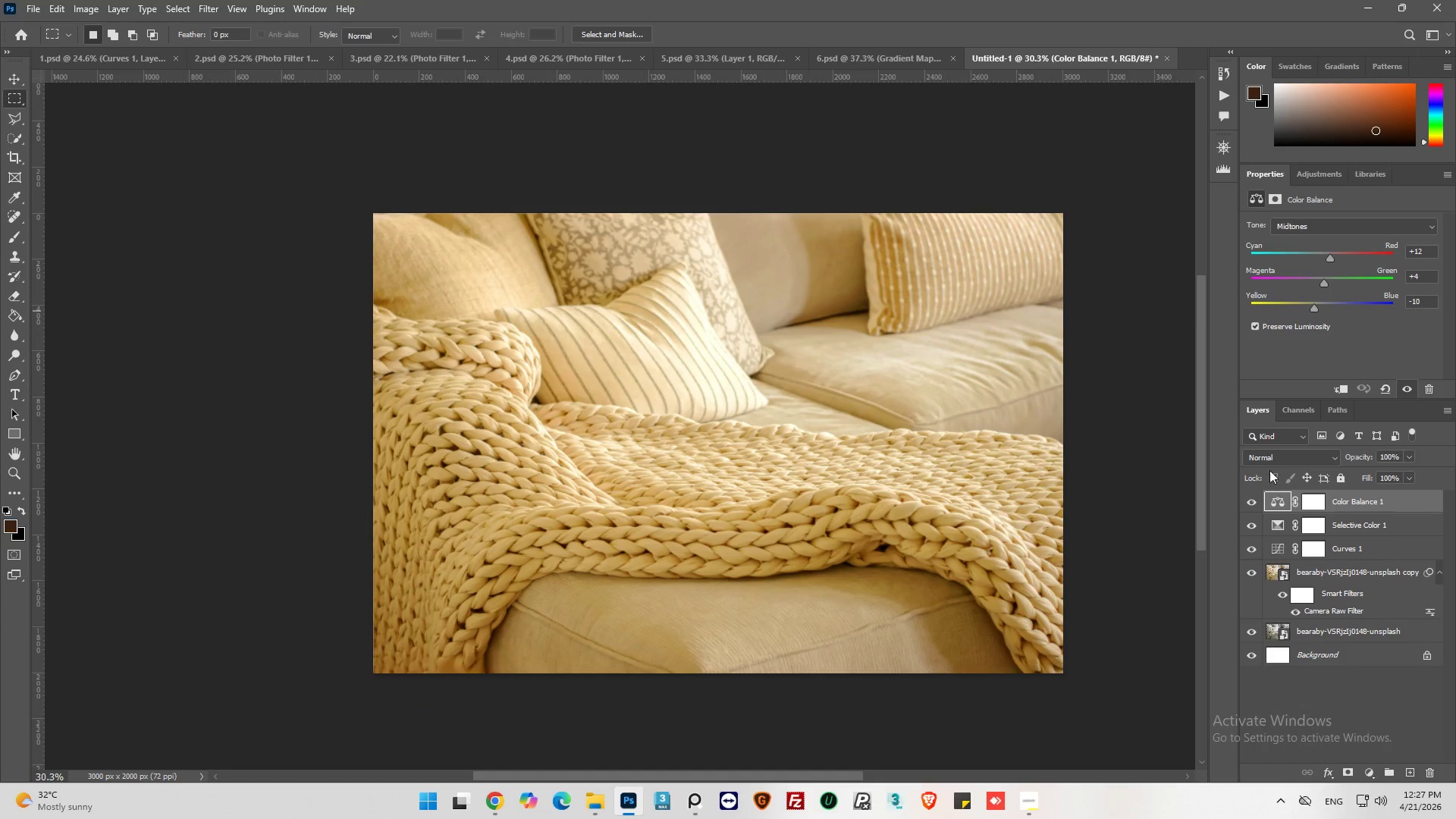 
key(Control+V)
 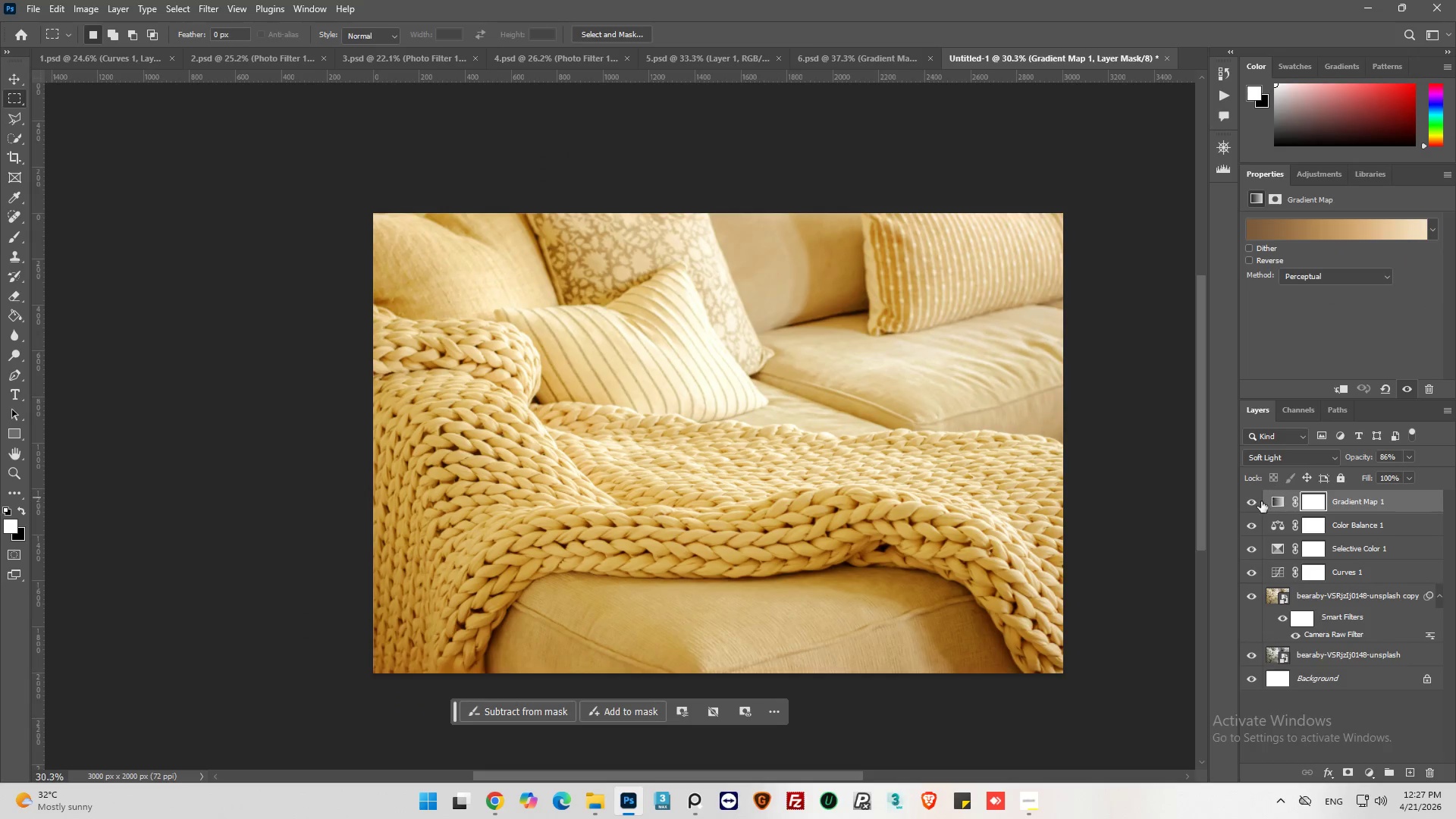 
left_click([1249, 504])
 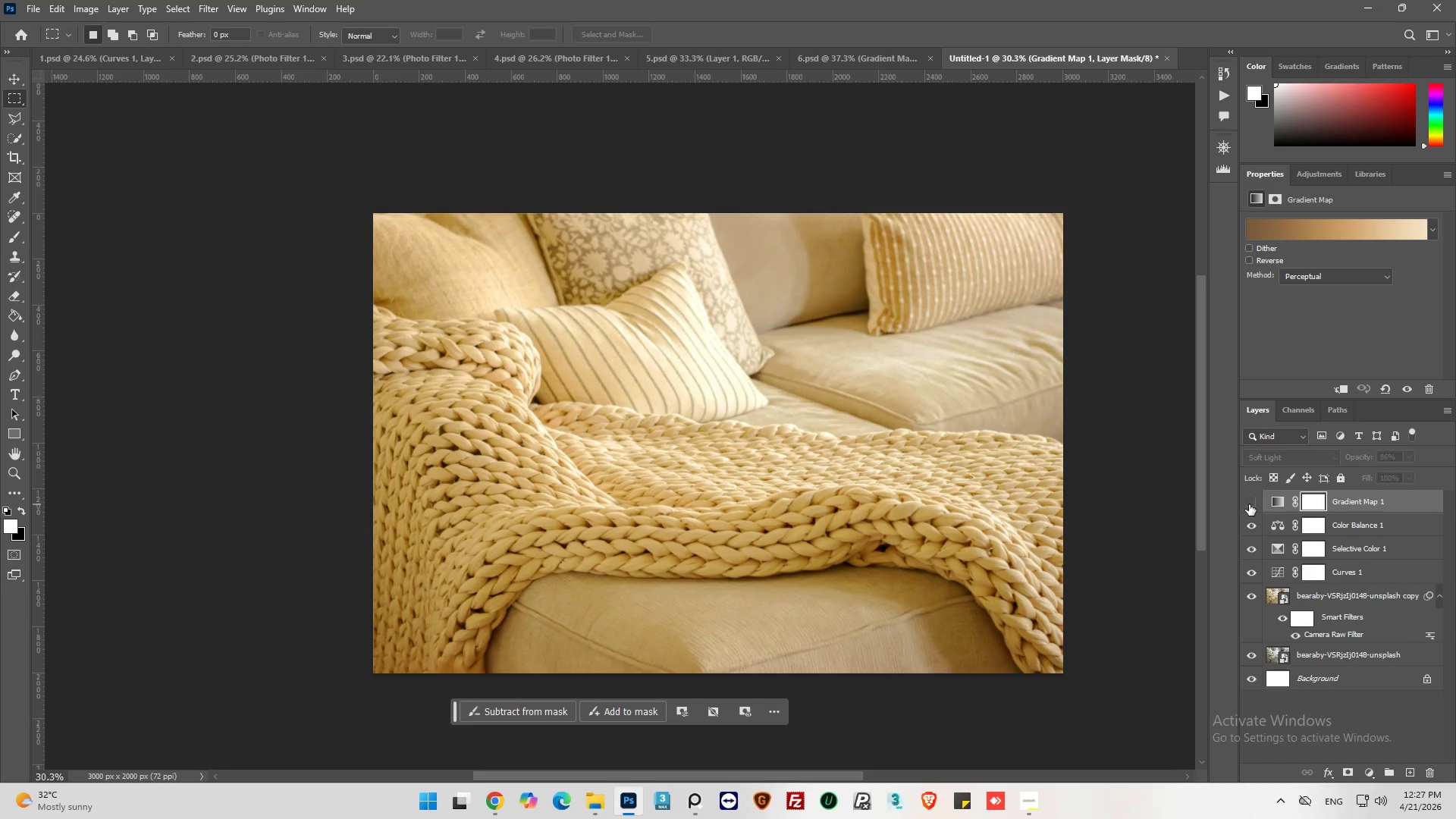 
left_click([1249, 504])
 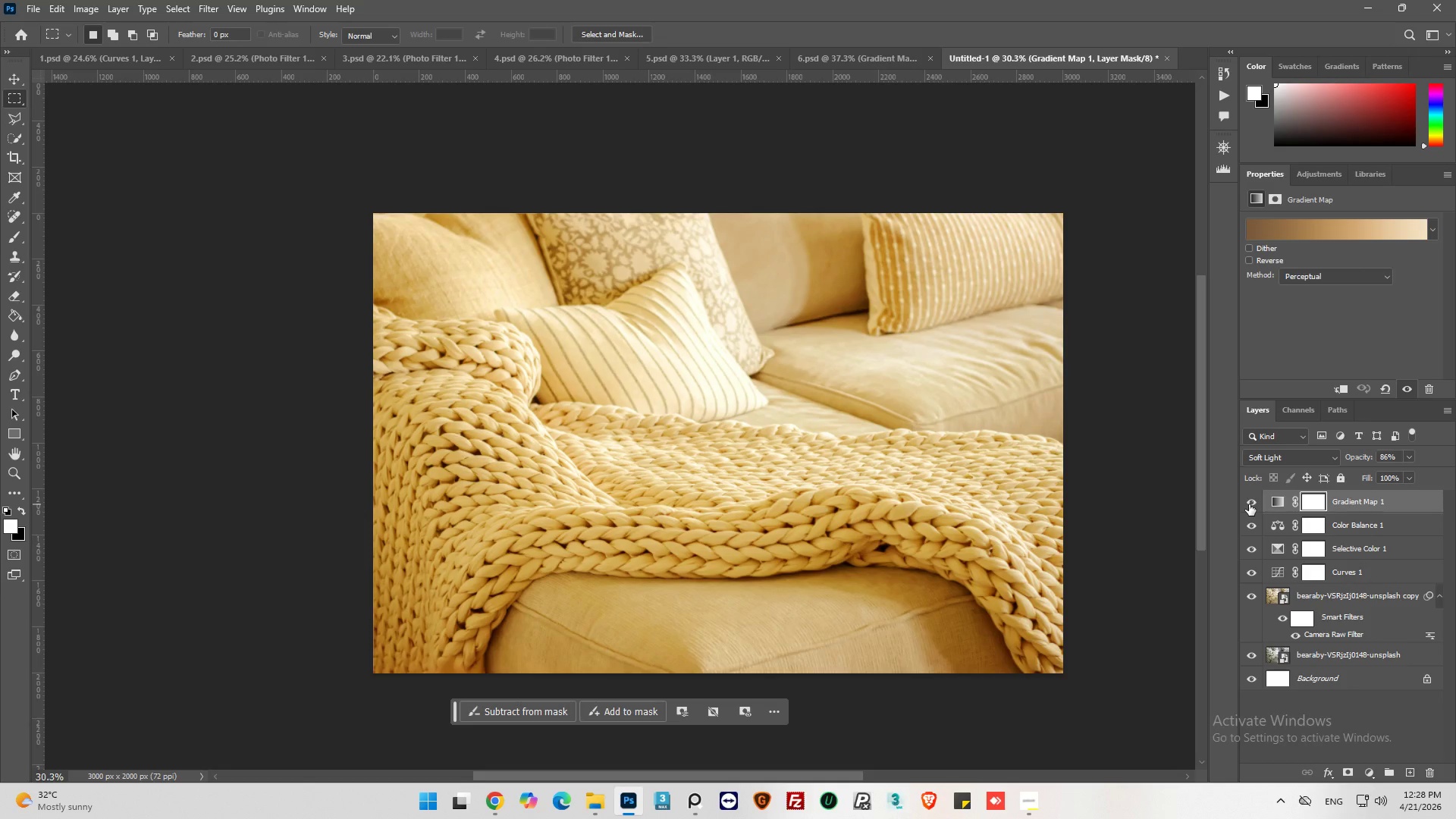 
left_click([1249, 504])
 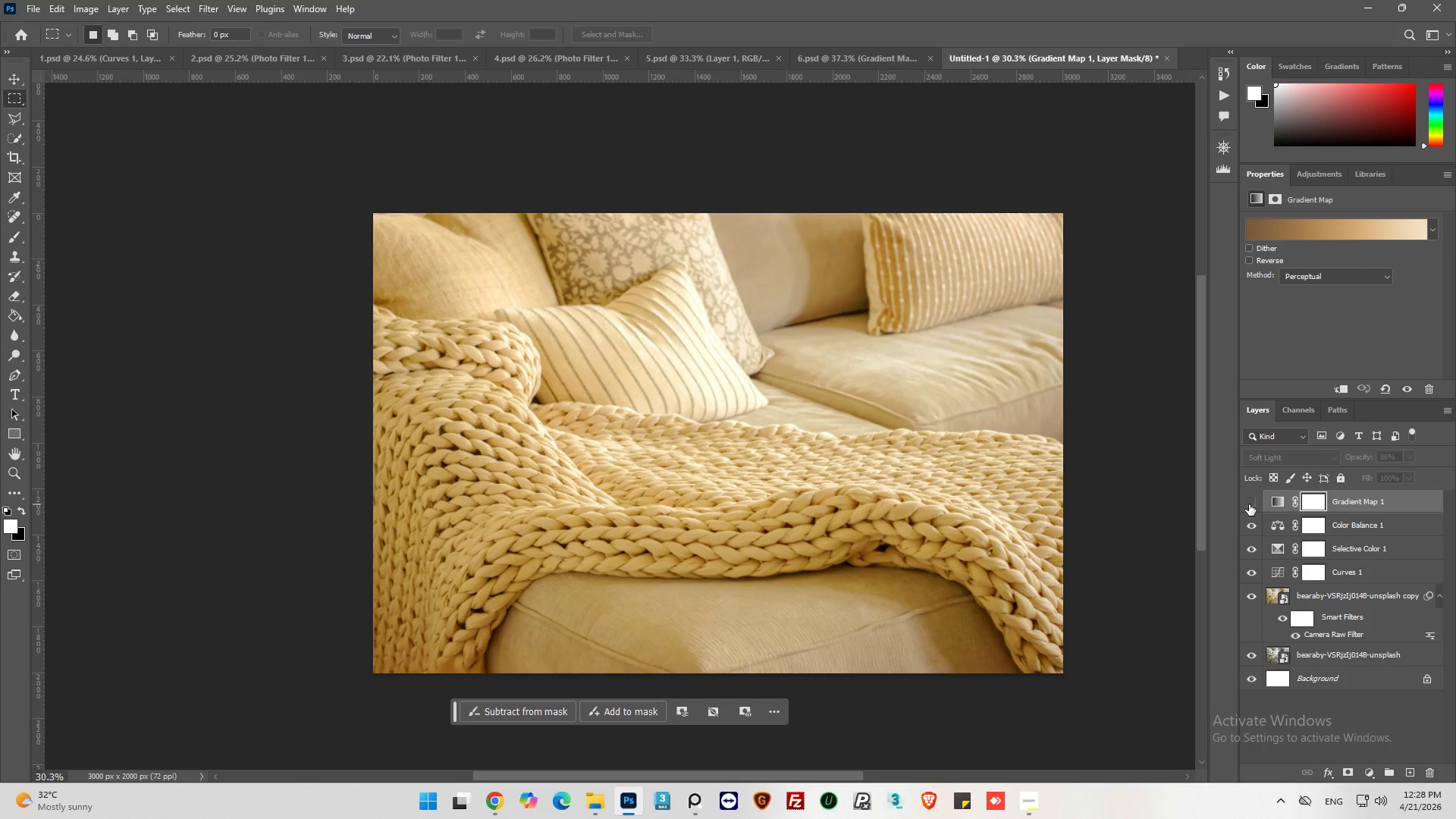 
left_click([1249, 504])
 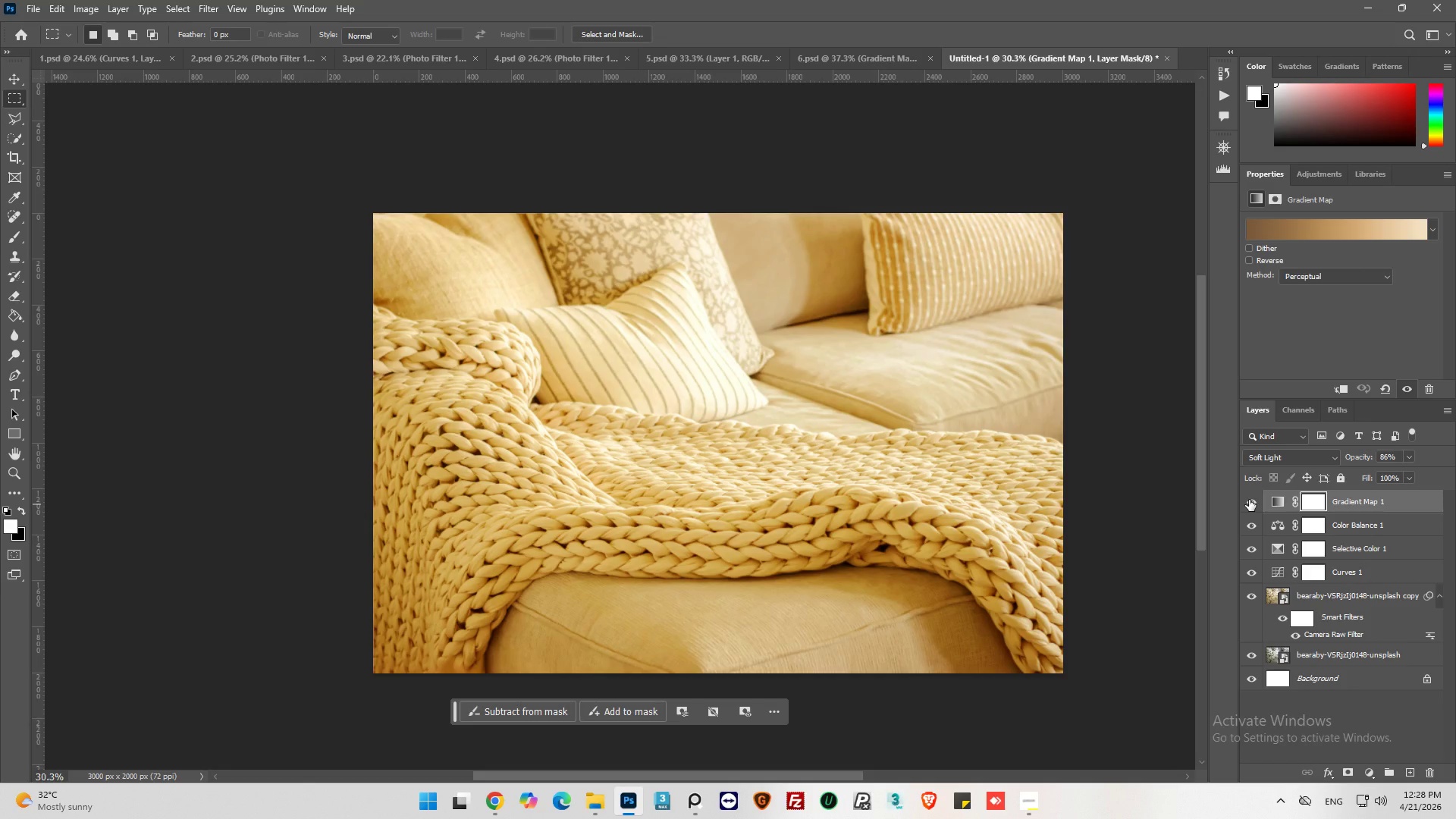 
wait(15.59)
 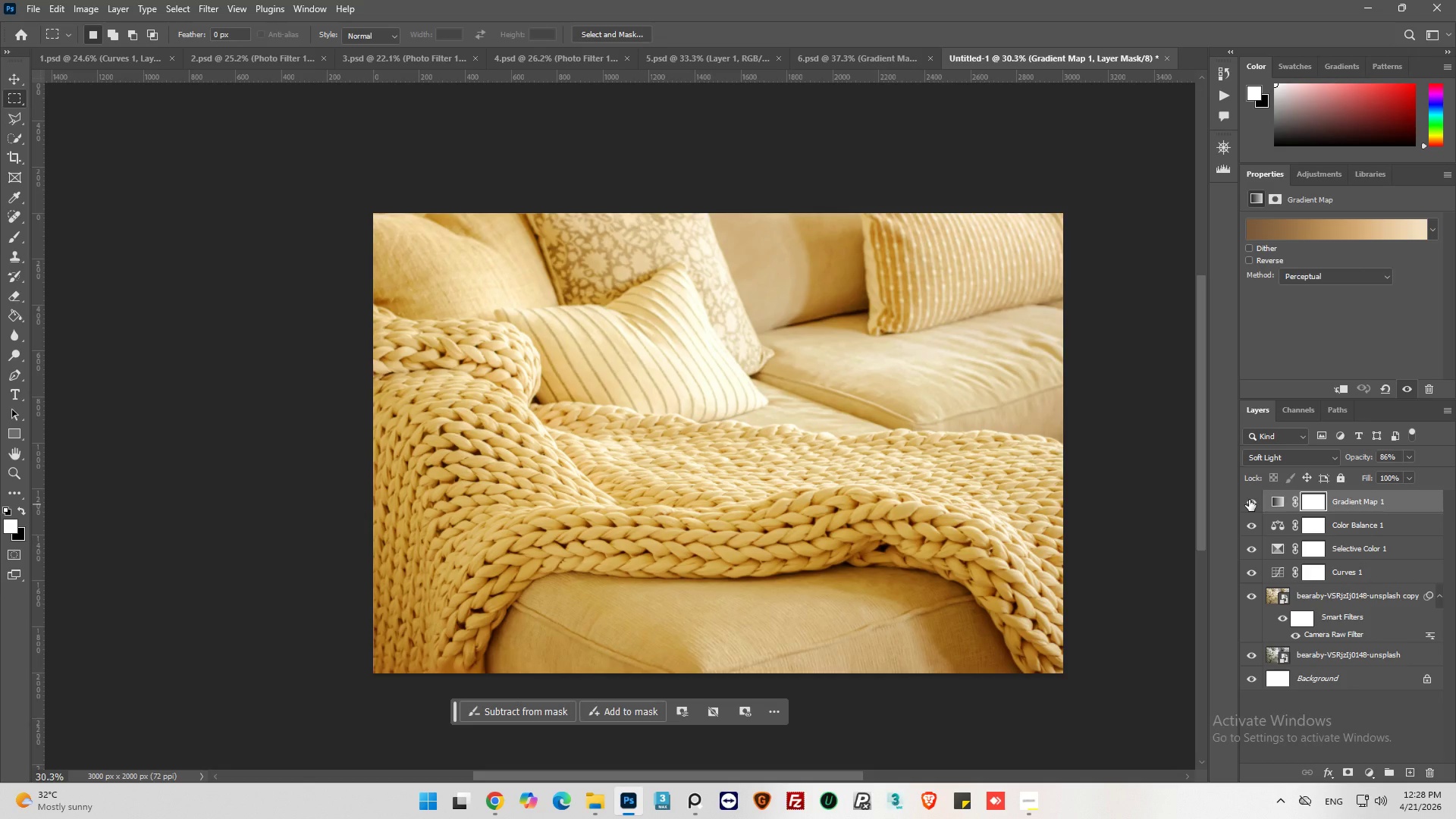 
left_click([1254, 501])
 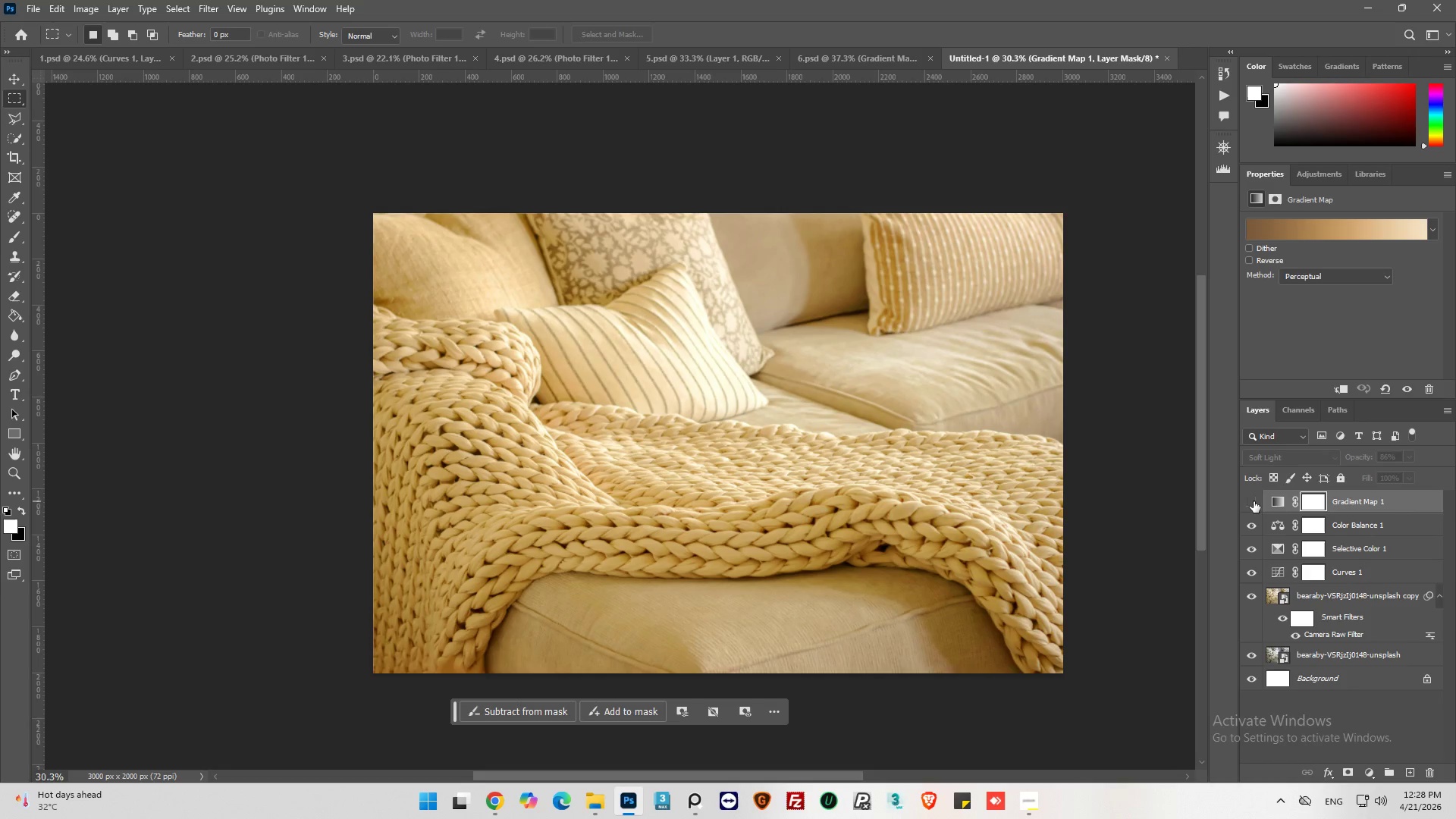 
left_click([1254, 501])
 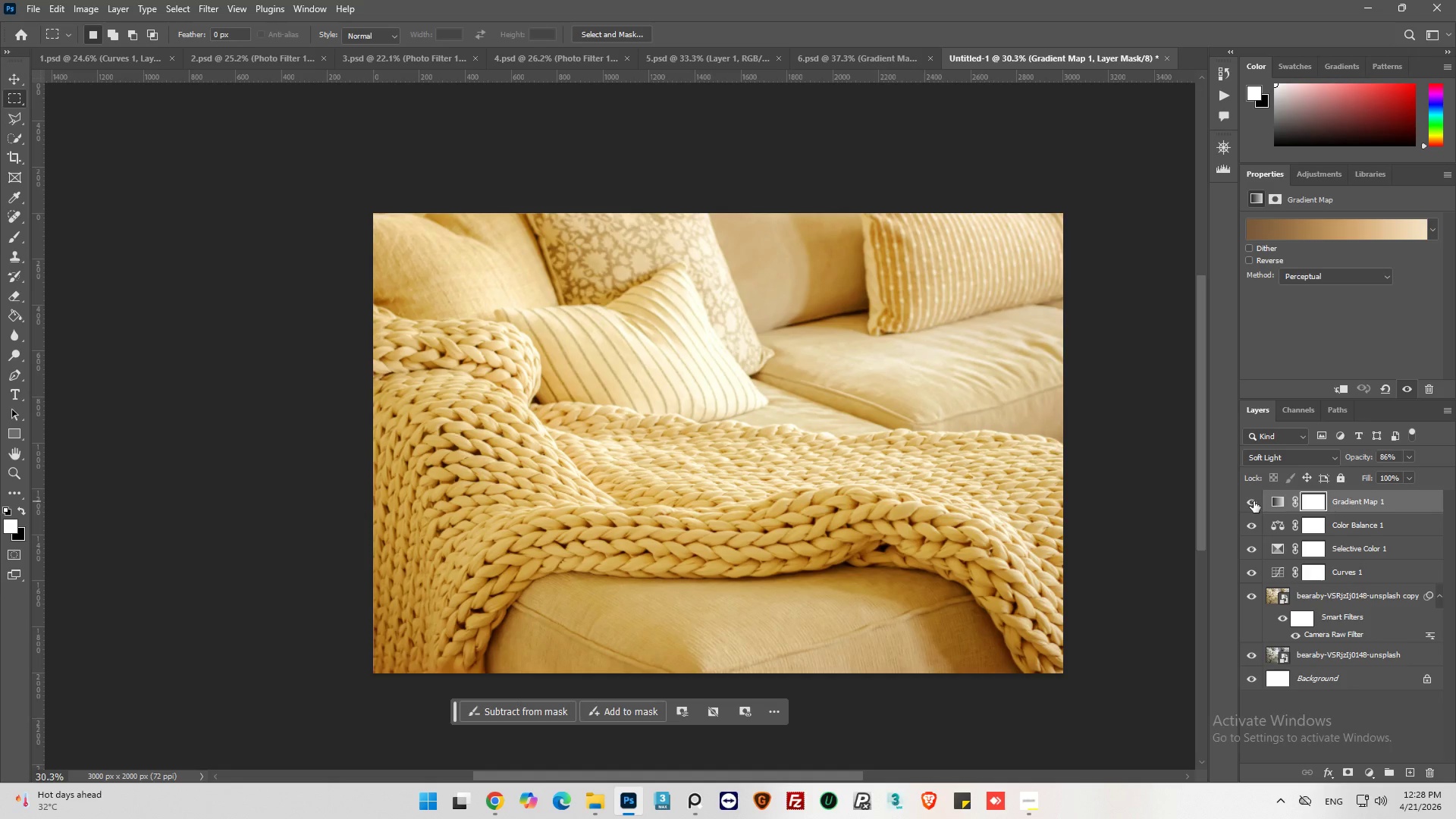 
left_click([1254, 501])
 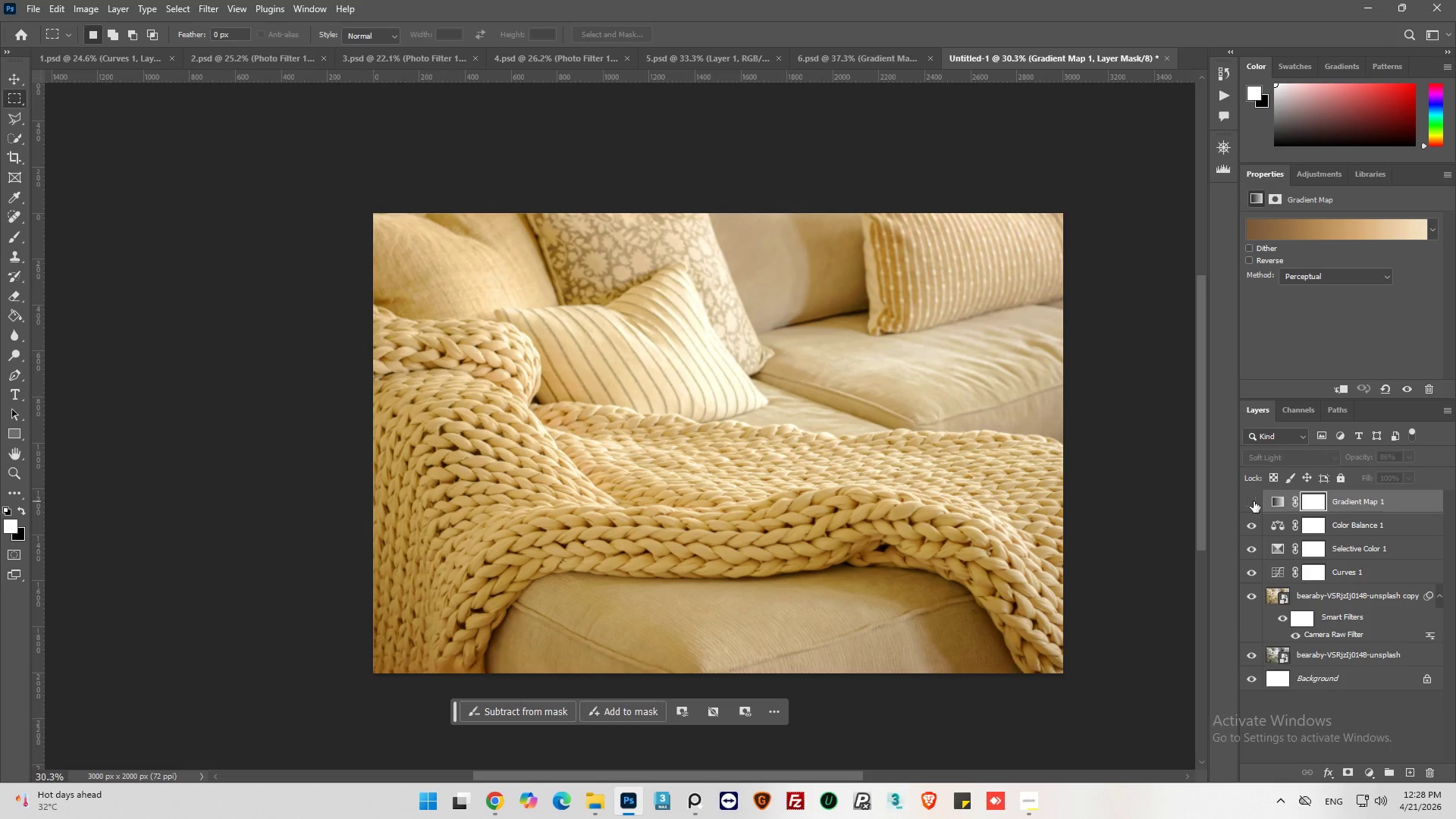 
left_click([1254, 501])
 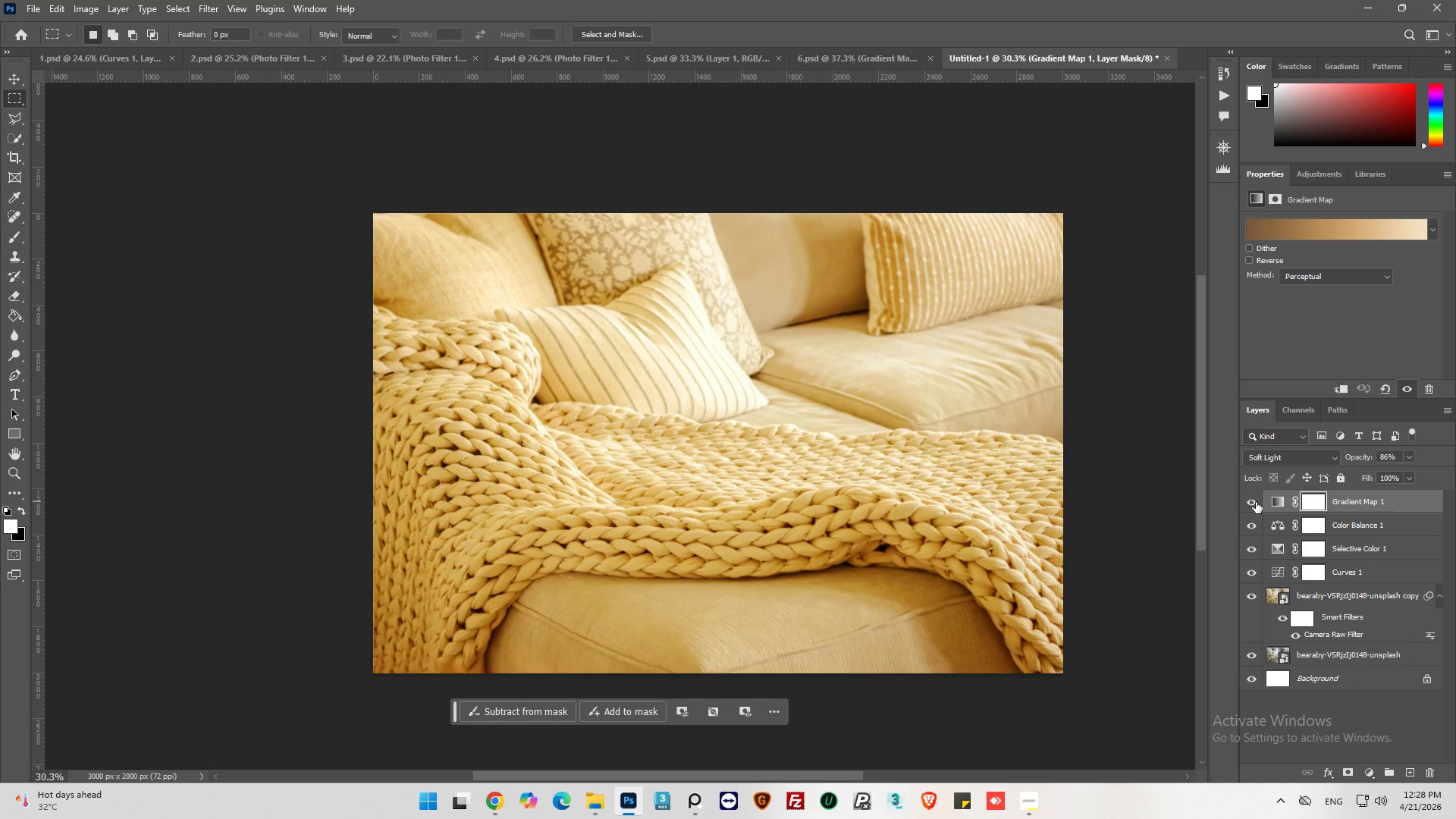 
left_click([1275, 504])
 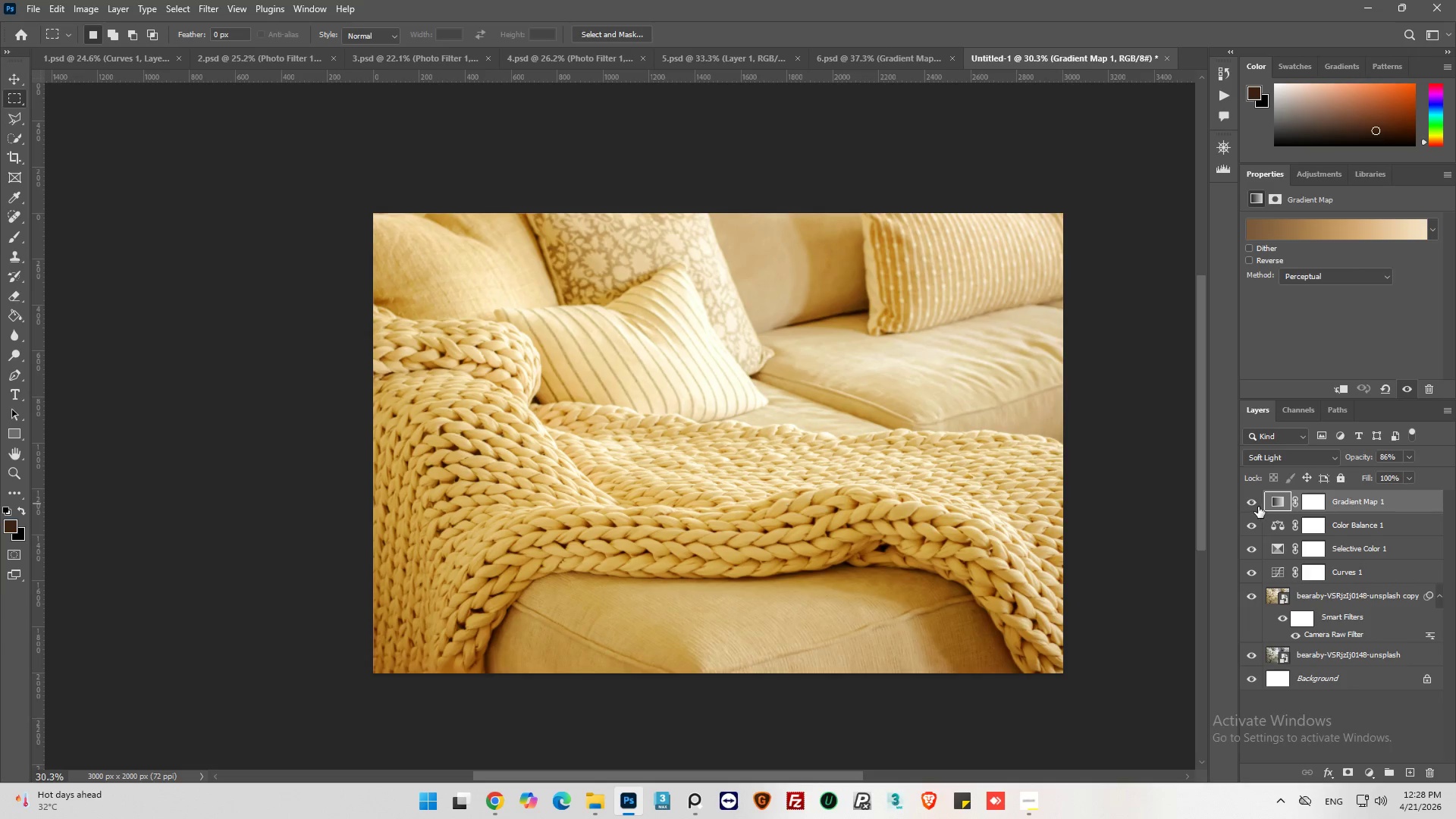 
left_click([1253, 505])
 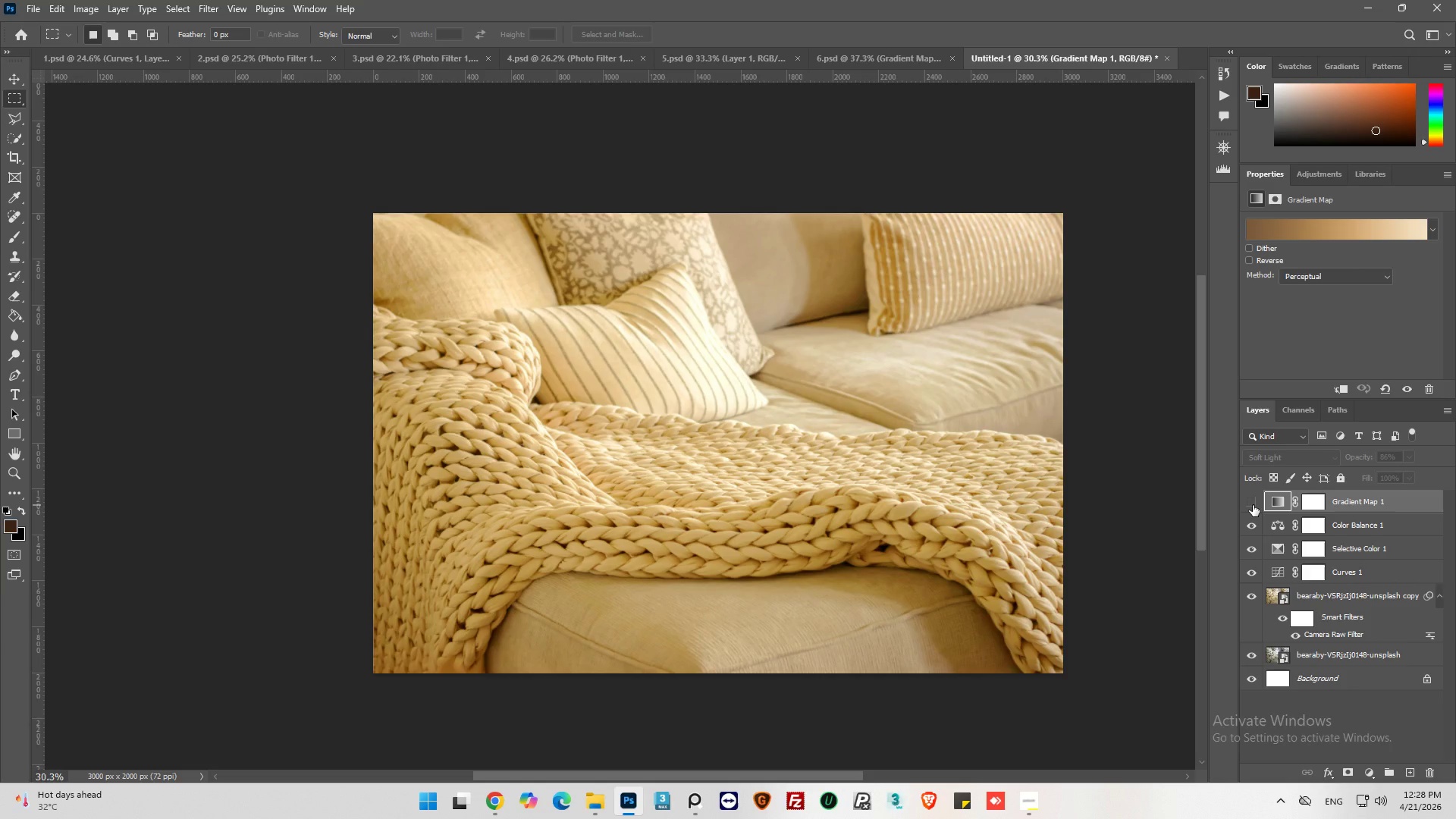 
left_click([1253, 505])
 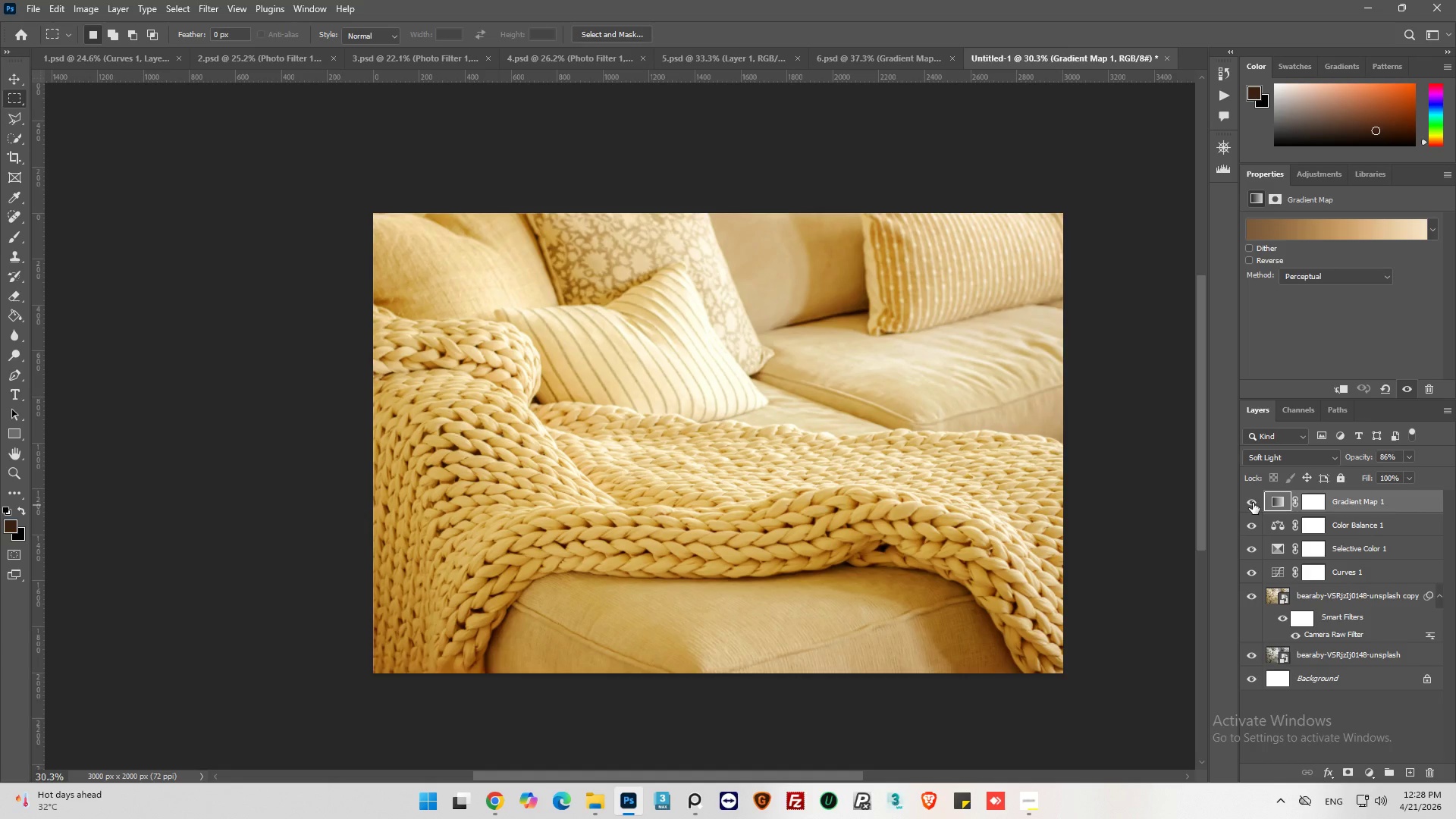 
wait(11.16)
 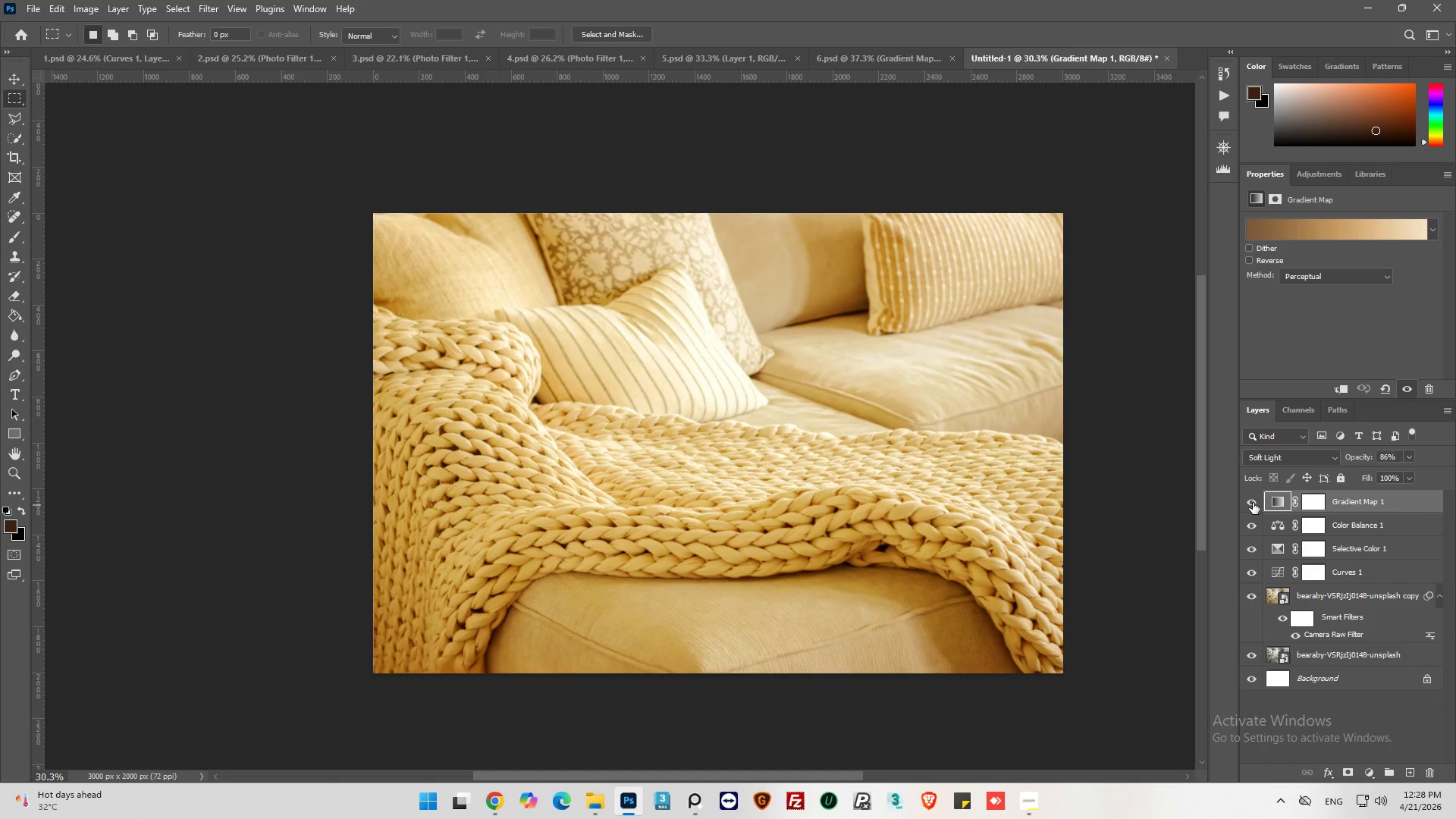 
left_click([891, 62])
 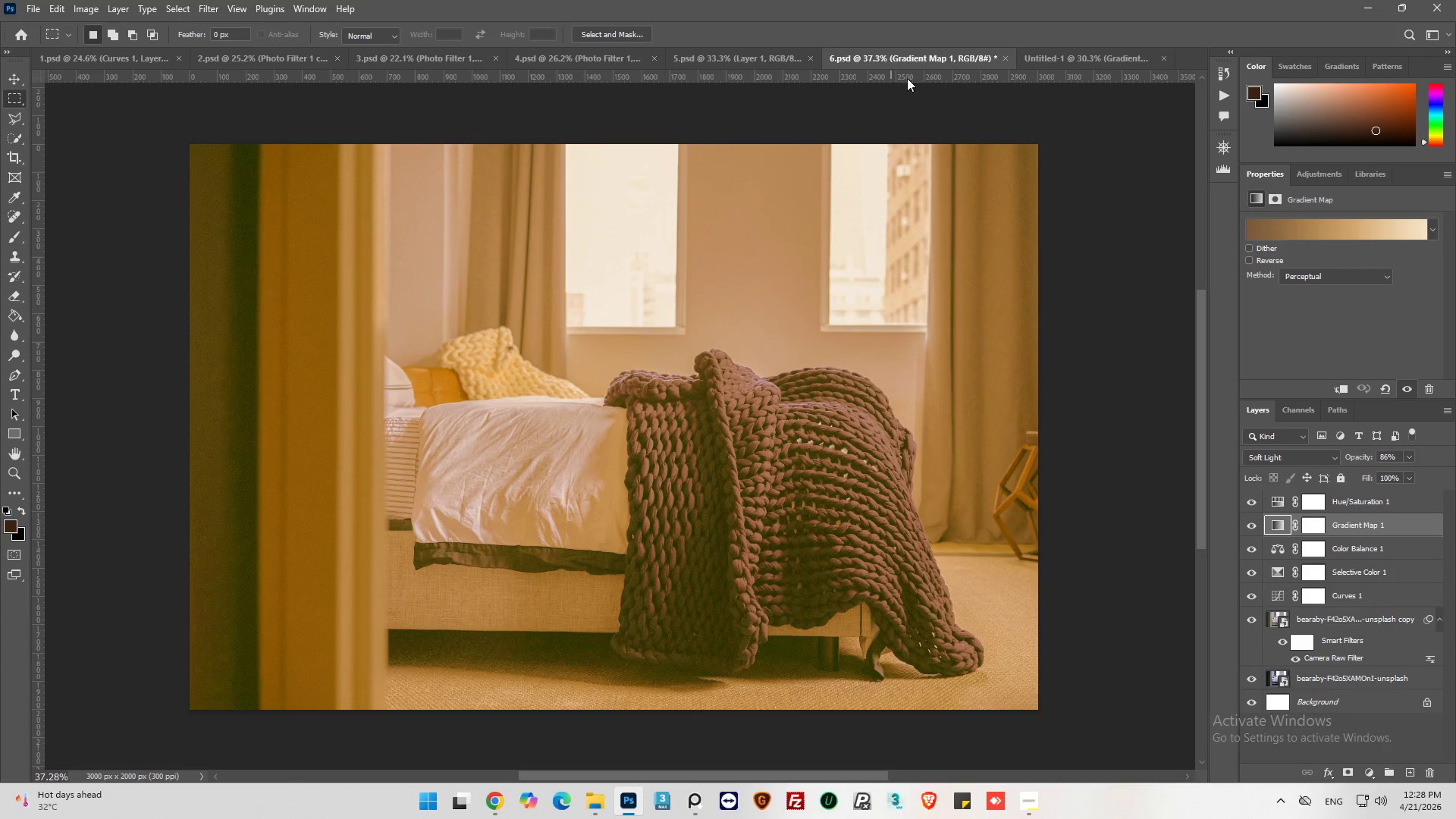 
left_click([733, 53])
 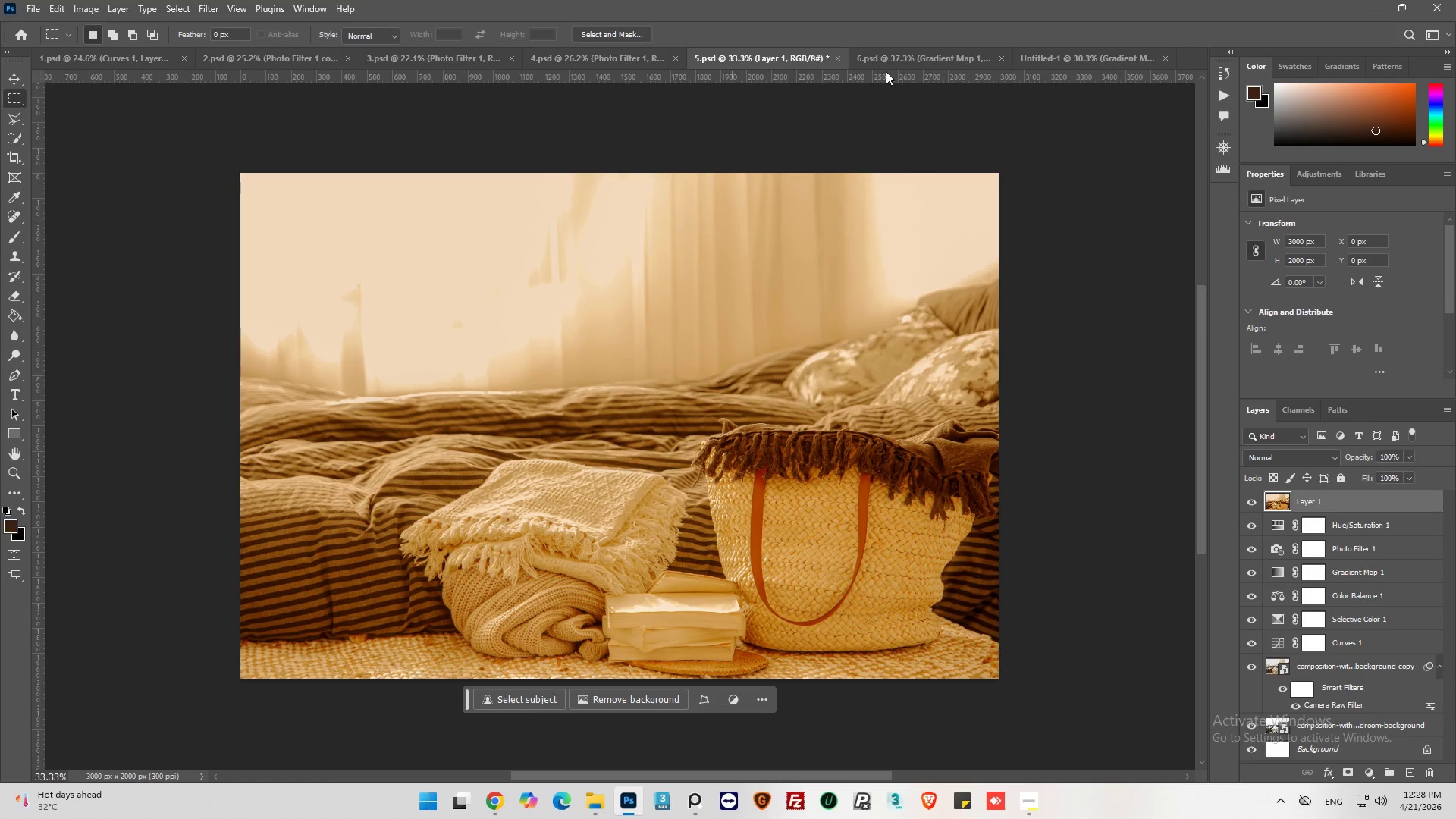 
left_click([905, 56])
 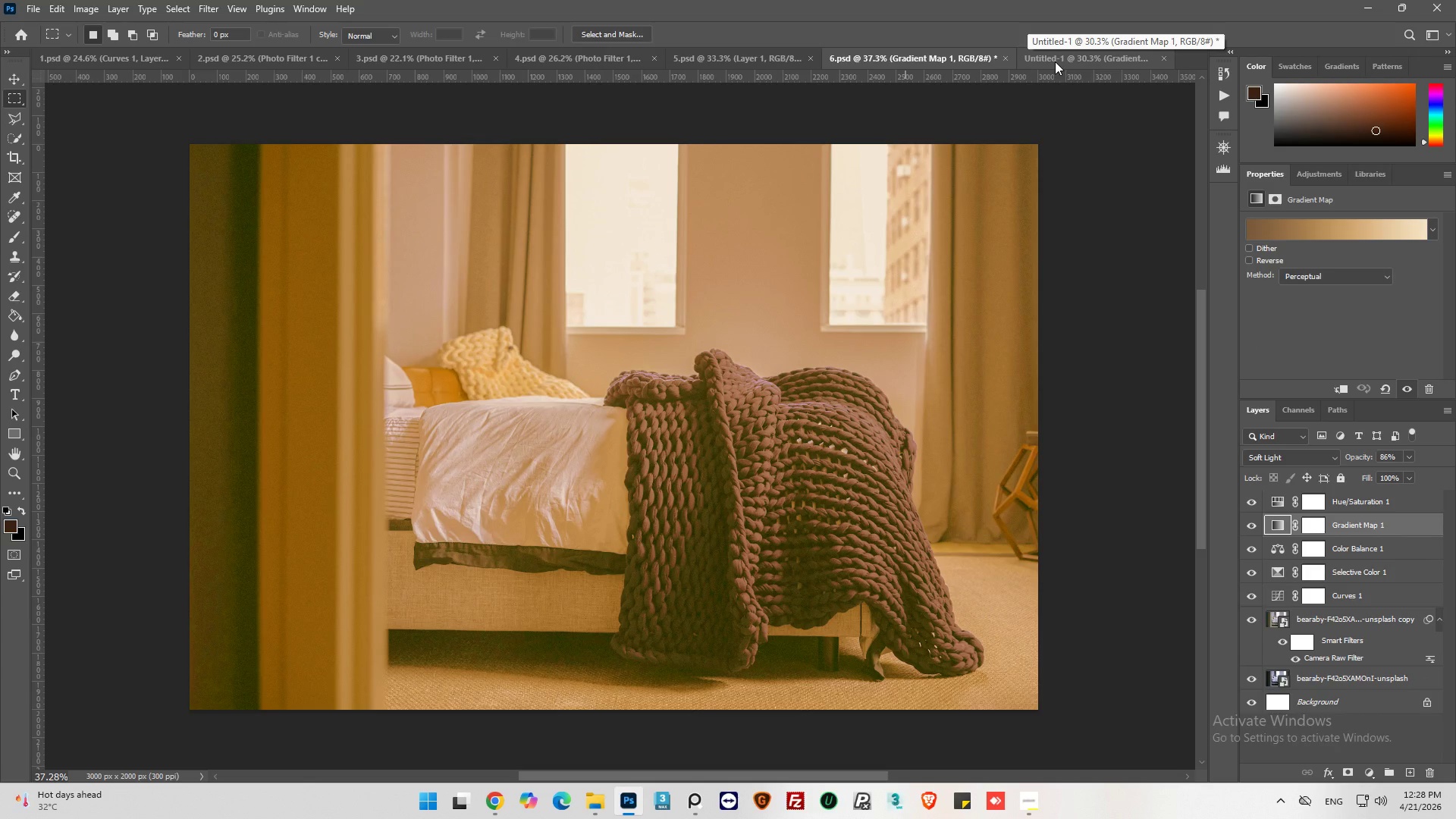 
left_click([1054, 59])
 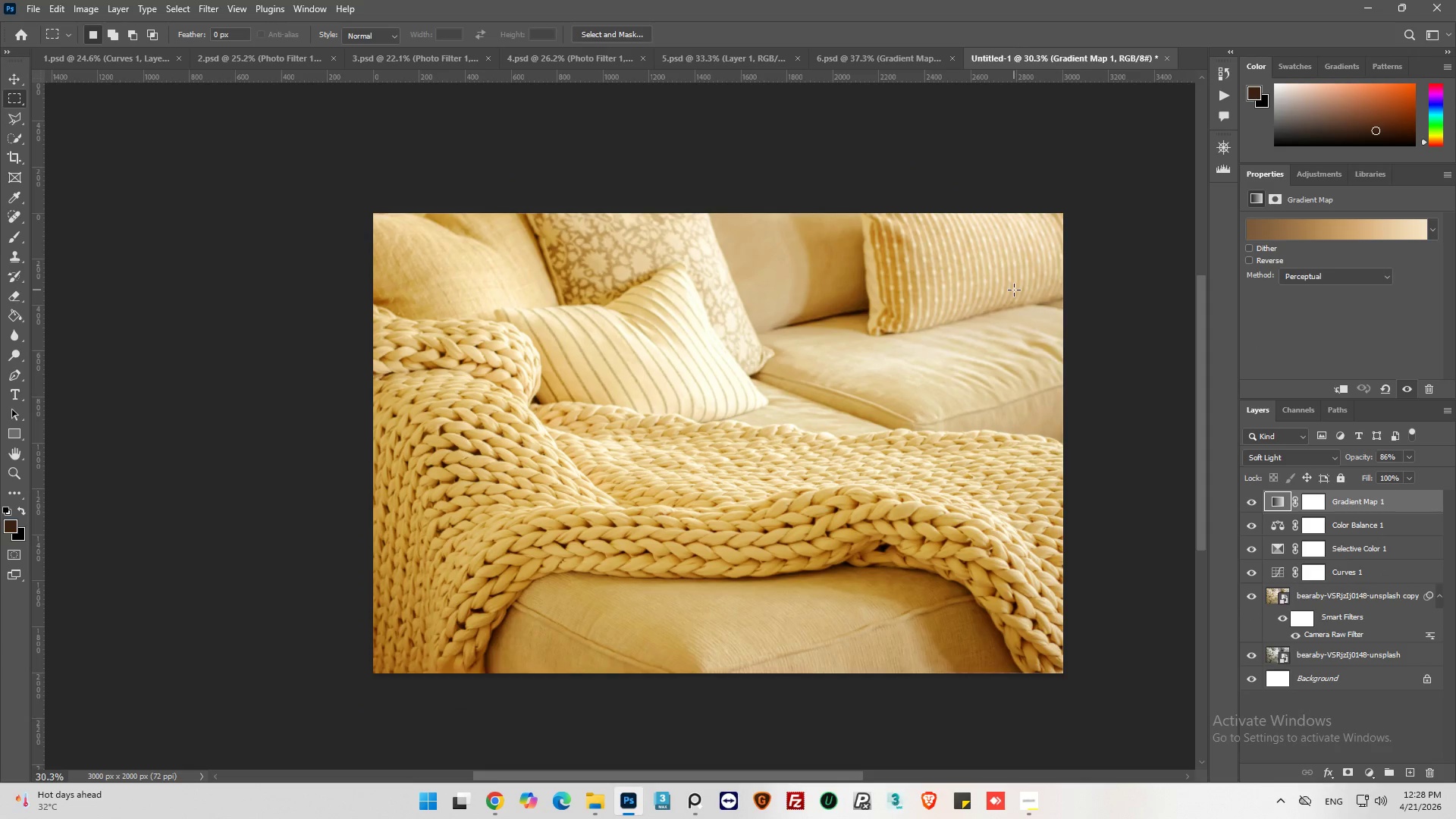 
wait(5.95)
 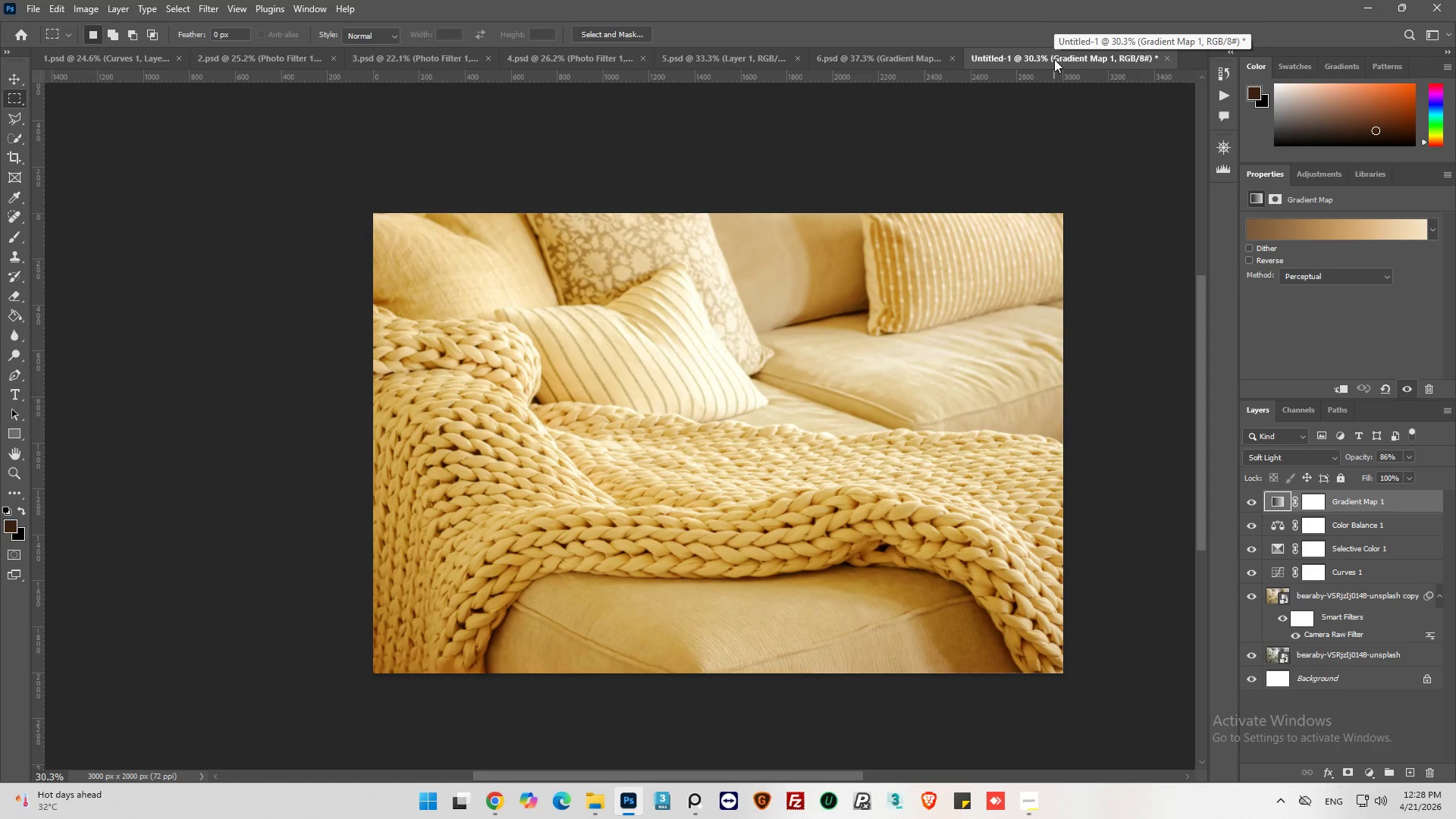 
key(Control+ControlLeft)
 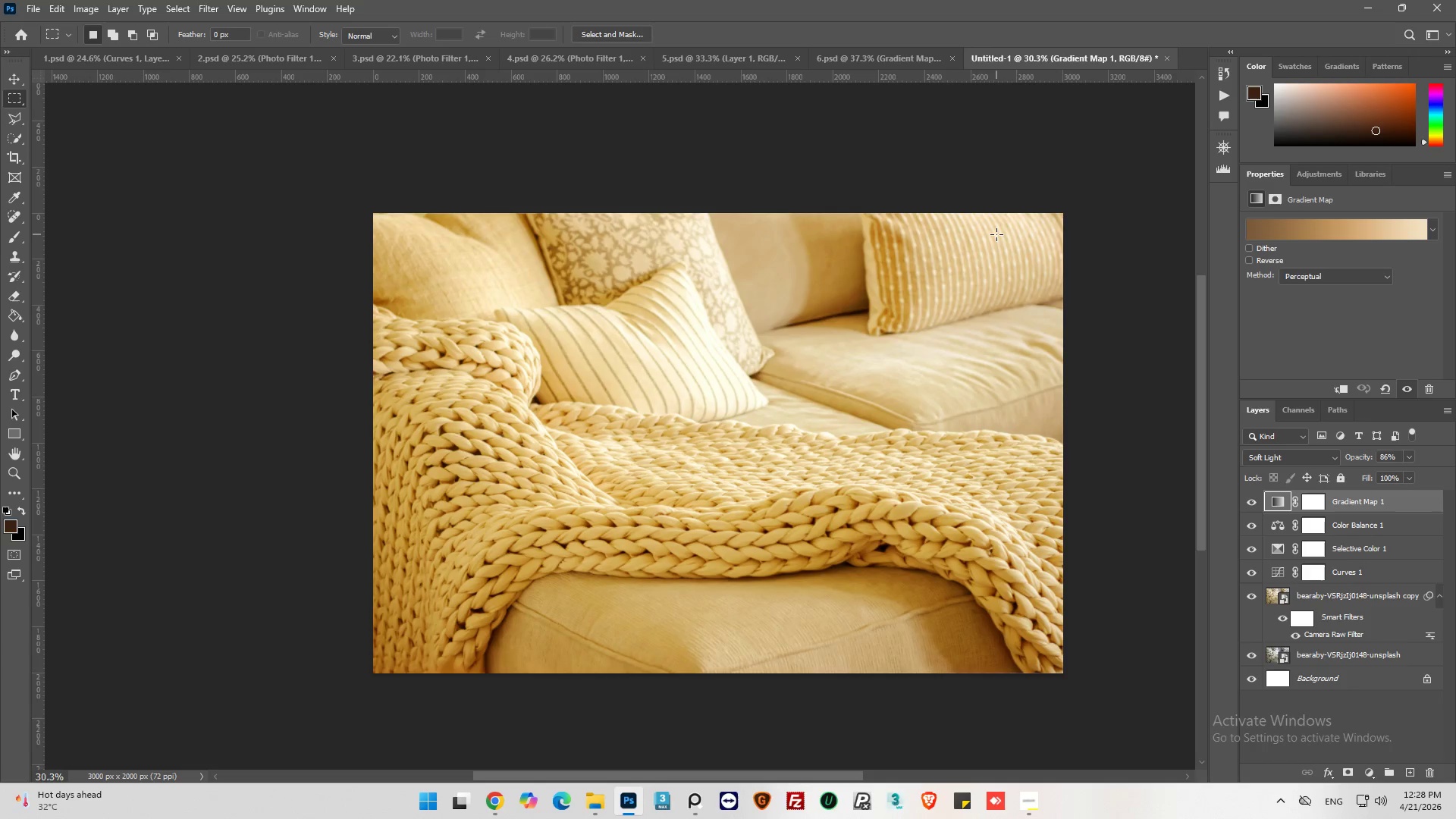 
key(Control+S)
 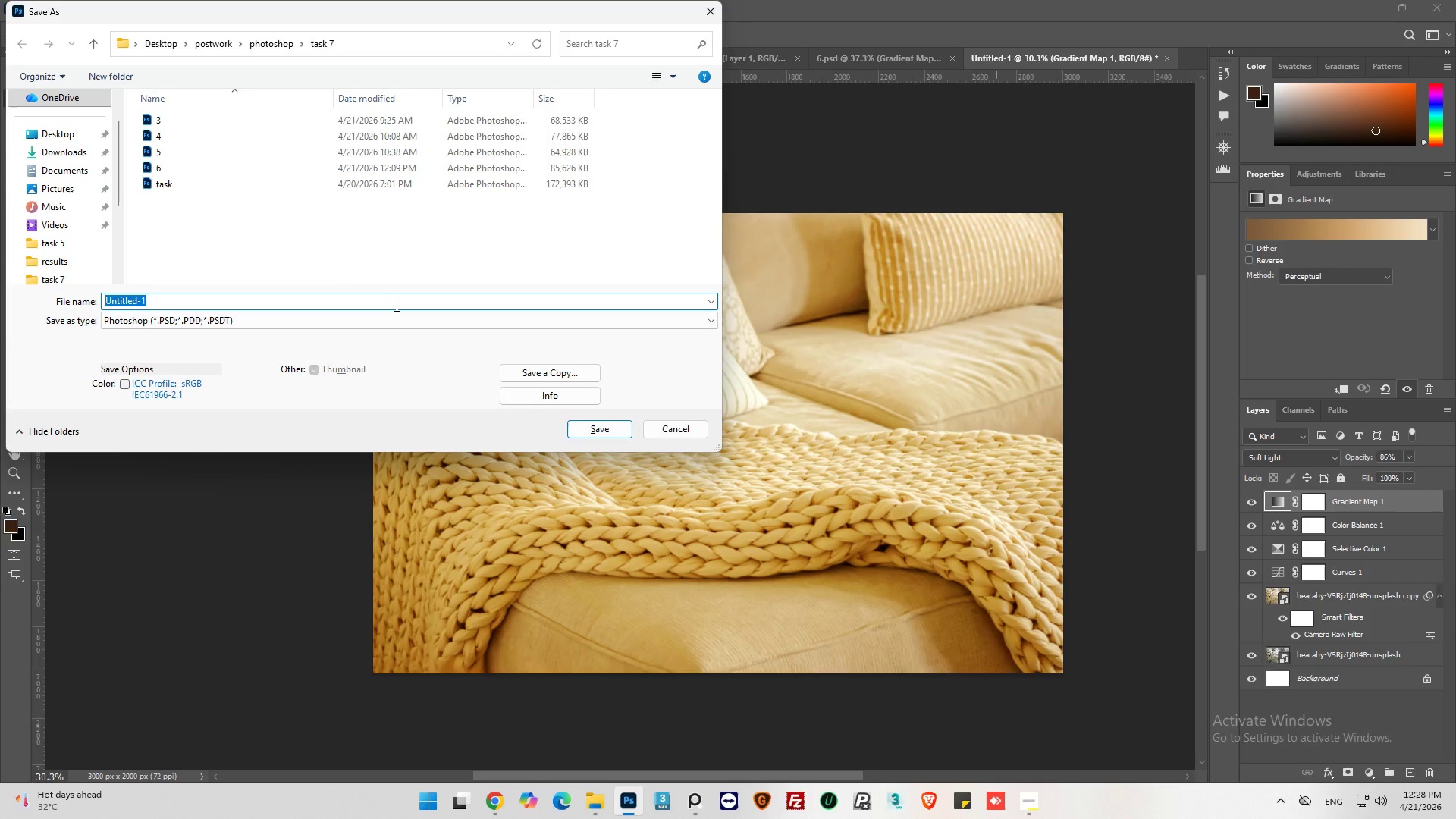 
key(7)
 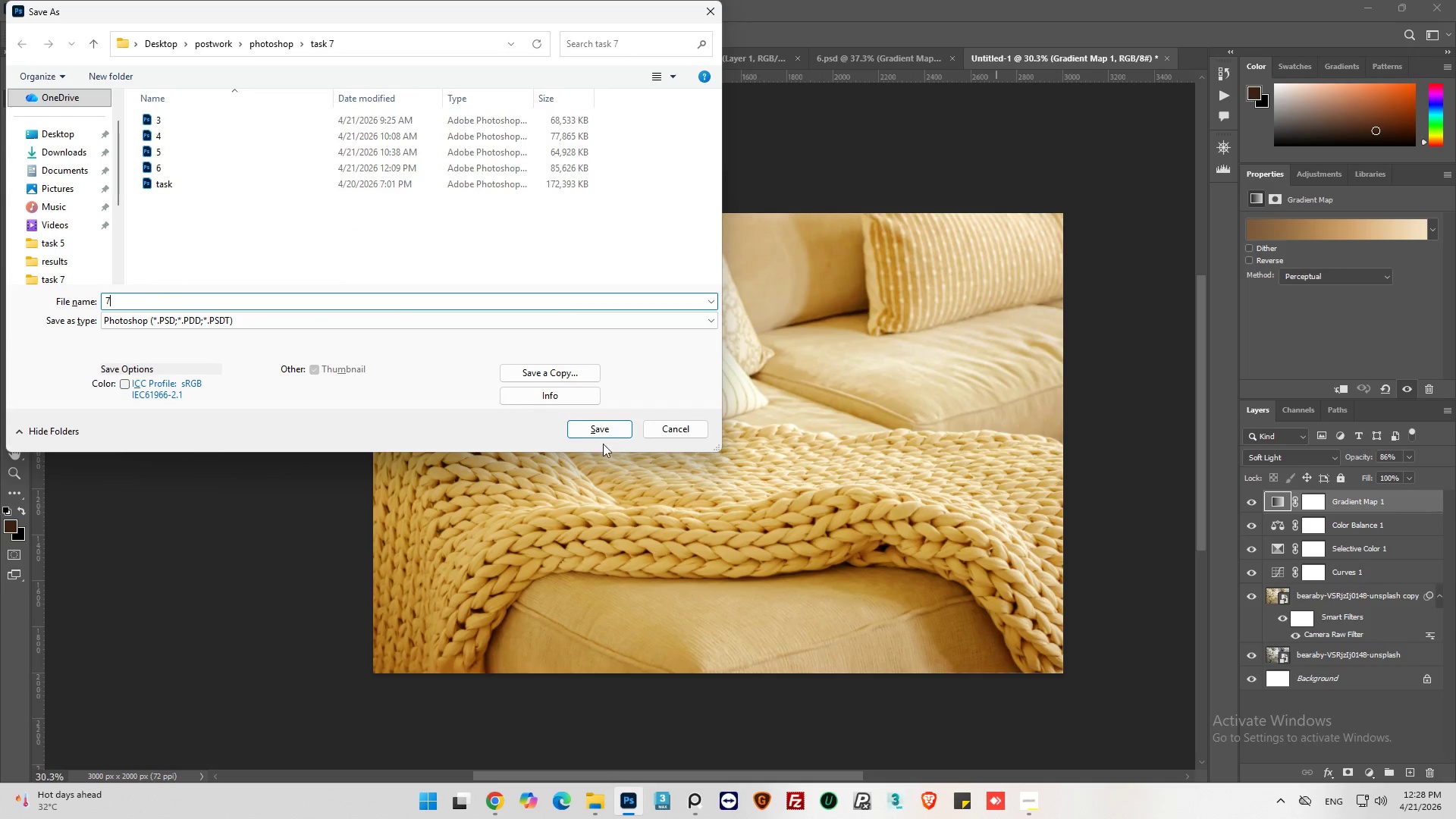 
left_click([601, 433])
 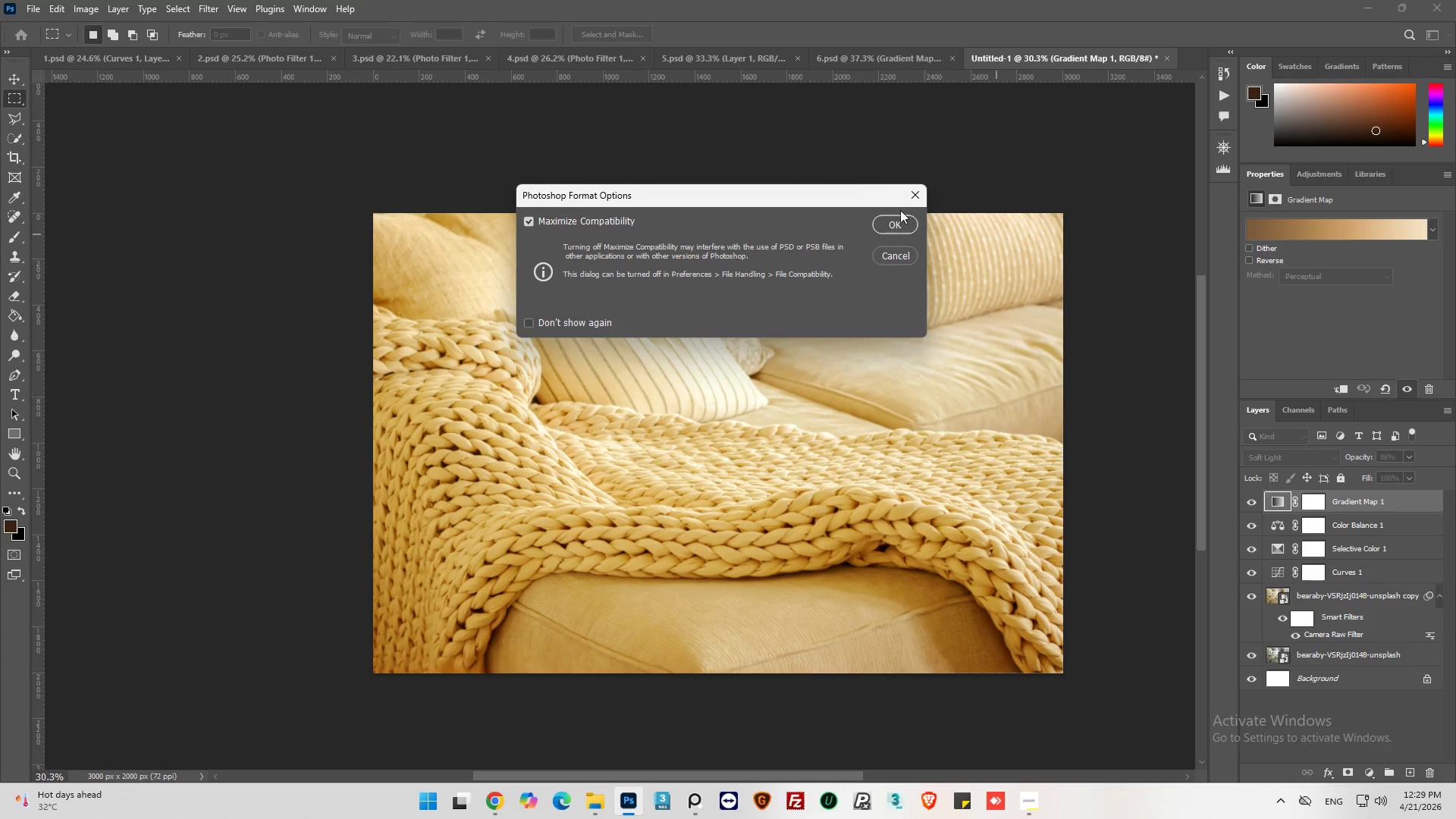 
left_click([899, 229])
 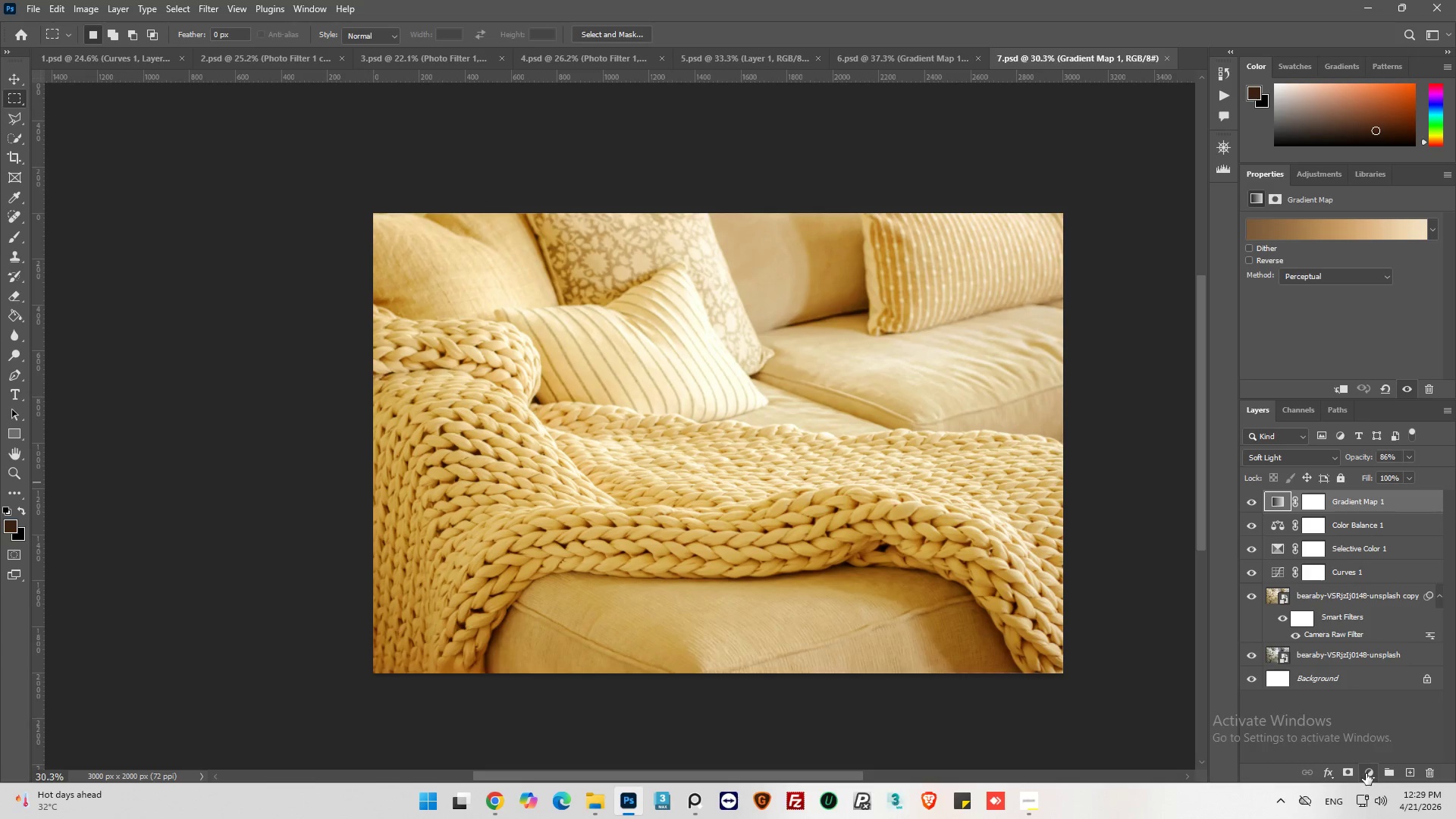 
left_click([1367, 770])
 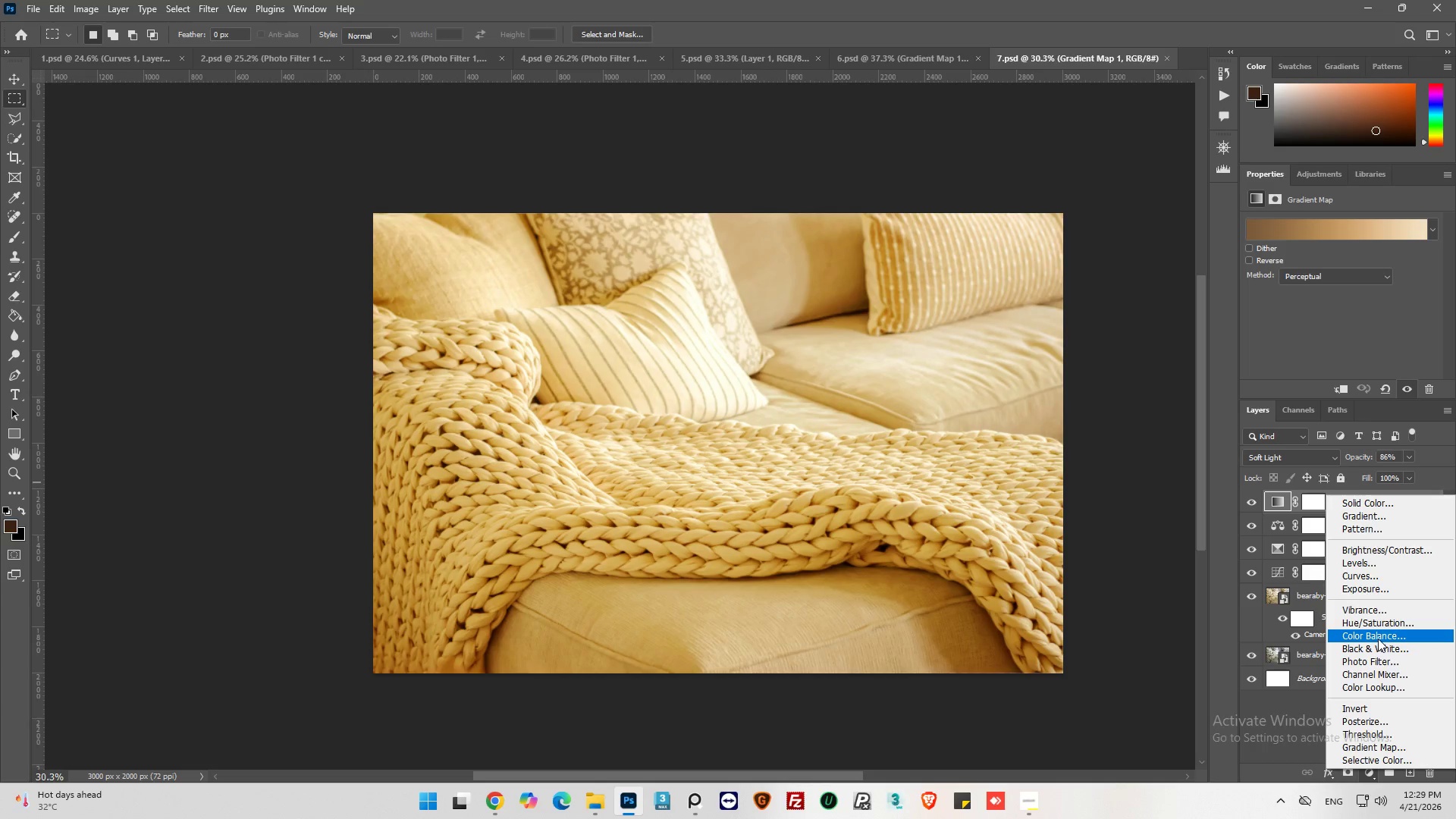 
left_click([1381, 629])
 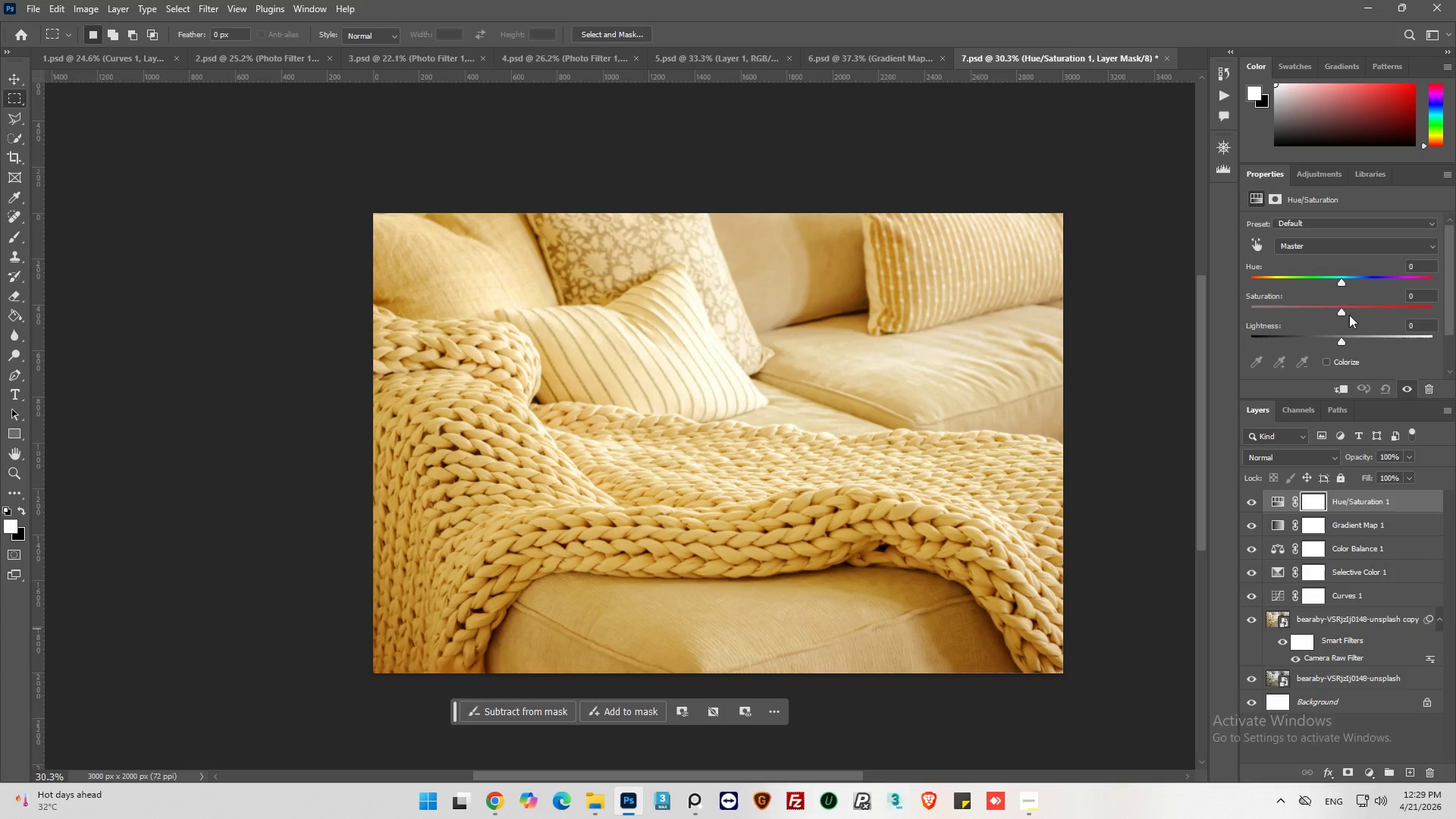 
left_click_drag(start_coordinate=[1341, 313], to_coordinate=[1351, 314])
 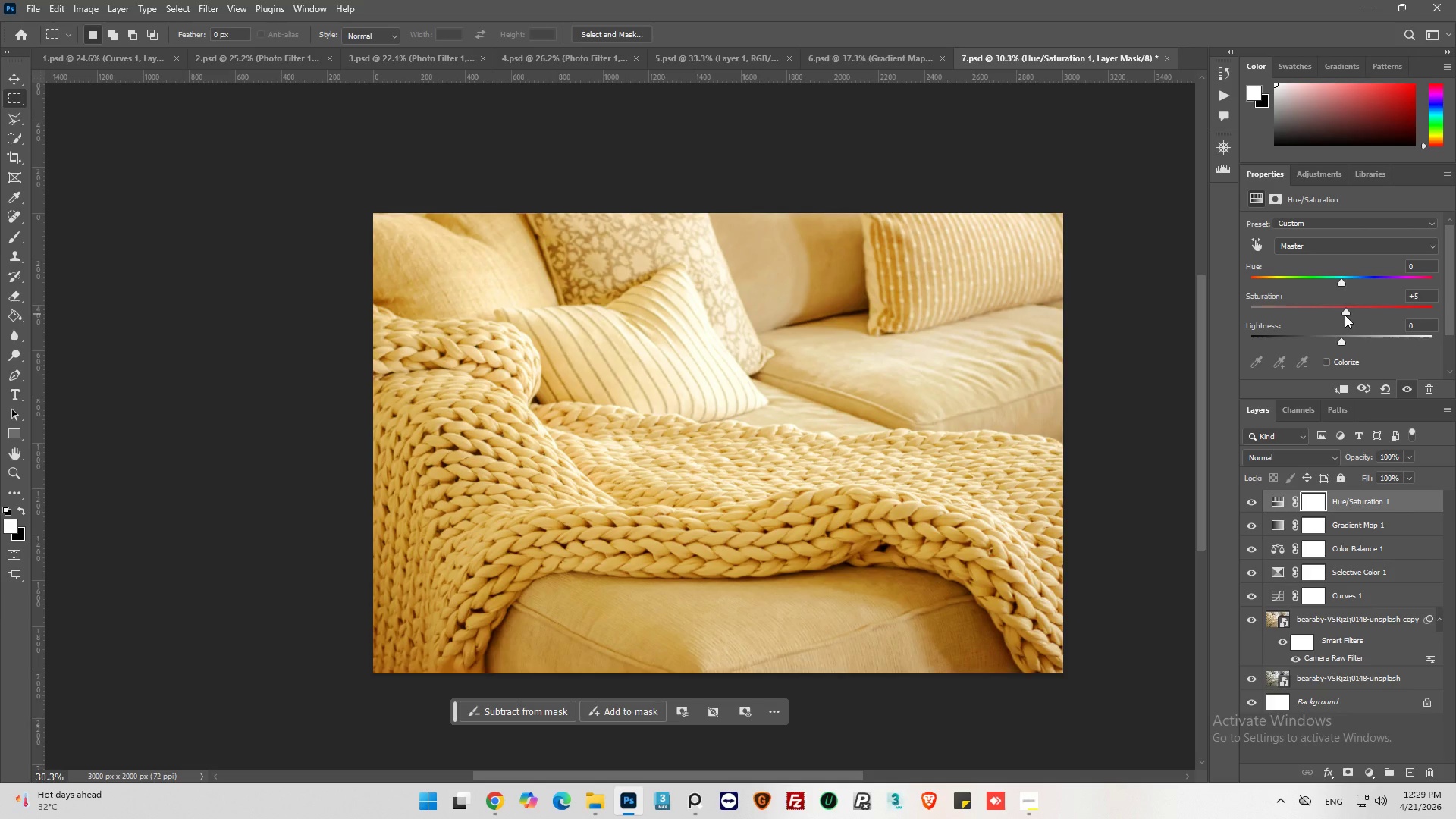 
wait(13.77)
 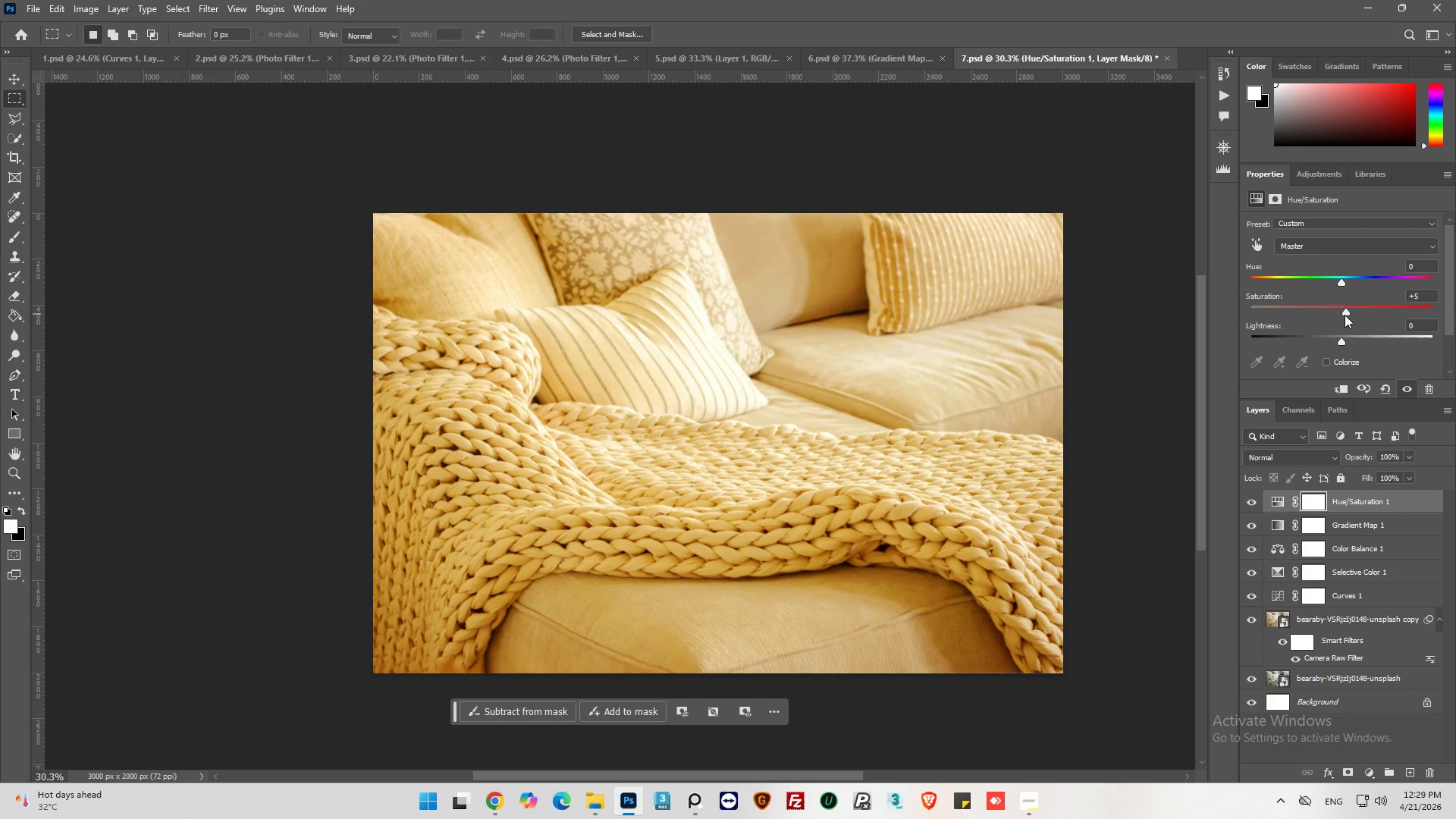 
left_click_drag(start_coordinate=[1338, 341], to_coordinate=[1334, 342])
 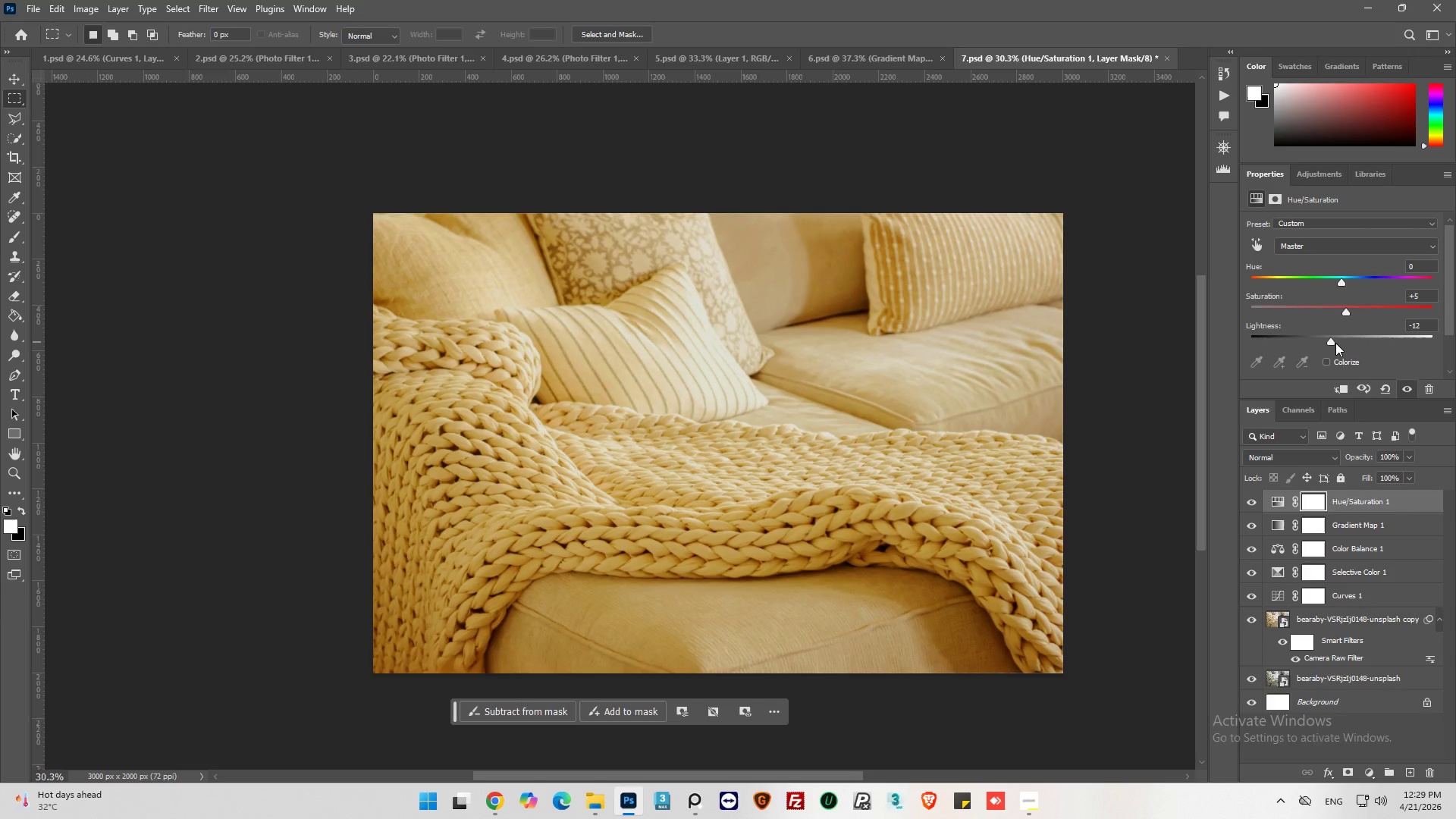 
left_click([1249, 506])
 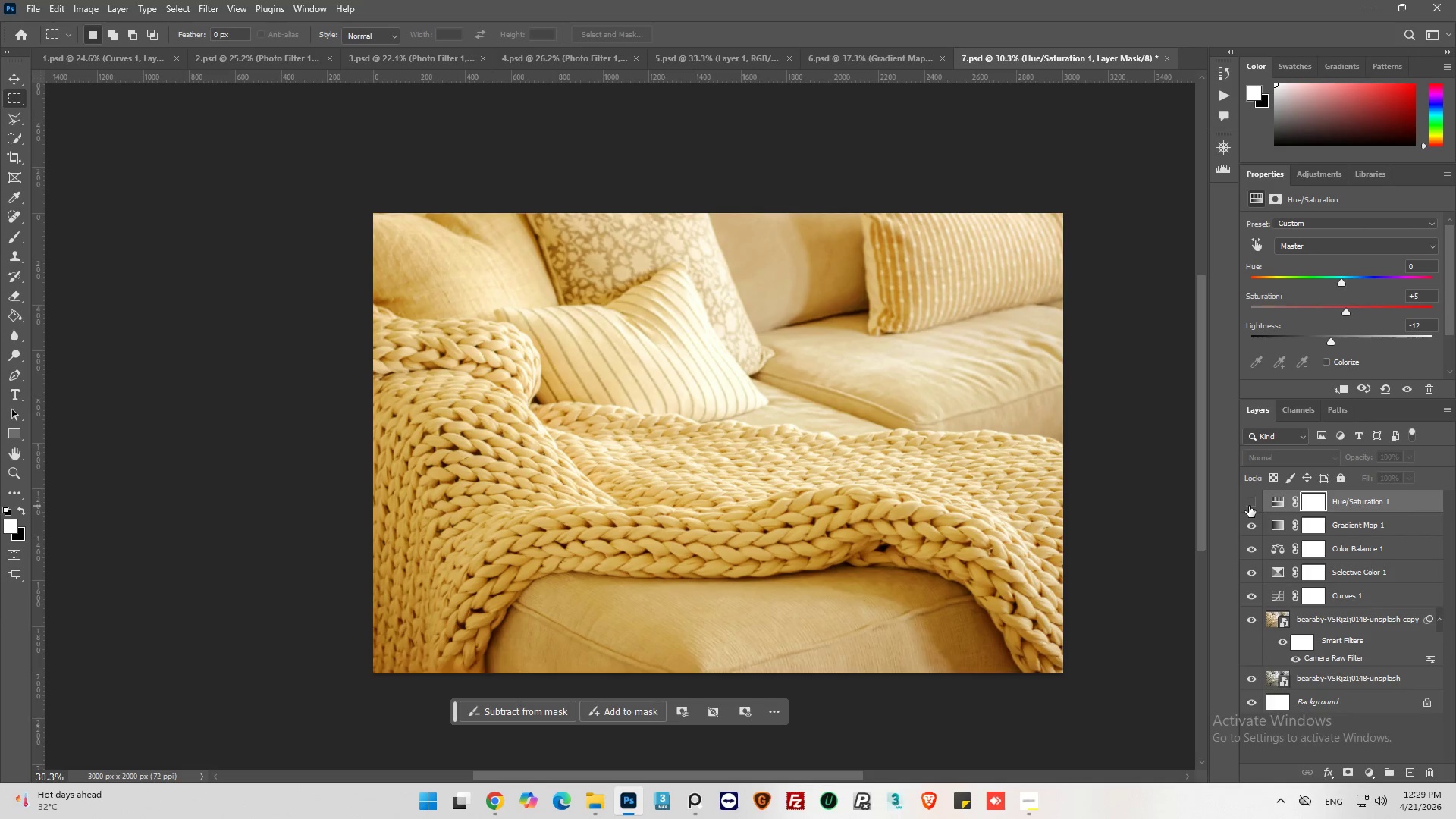 
left_click([1249, 506])
 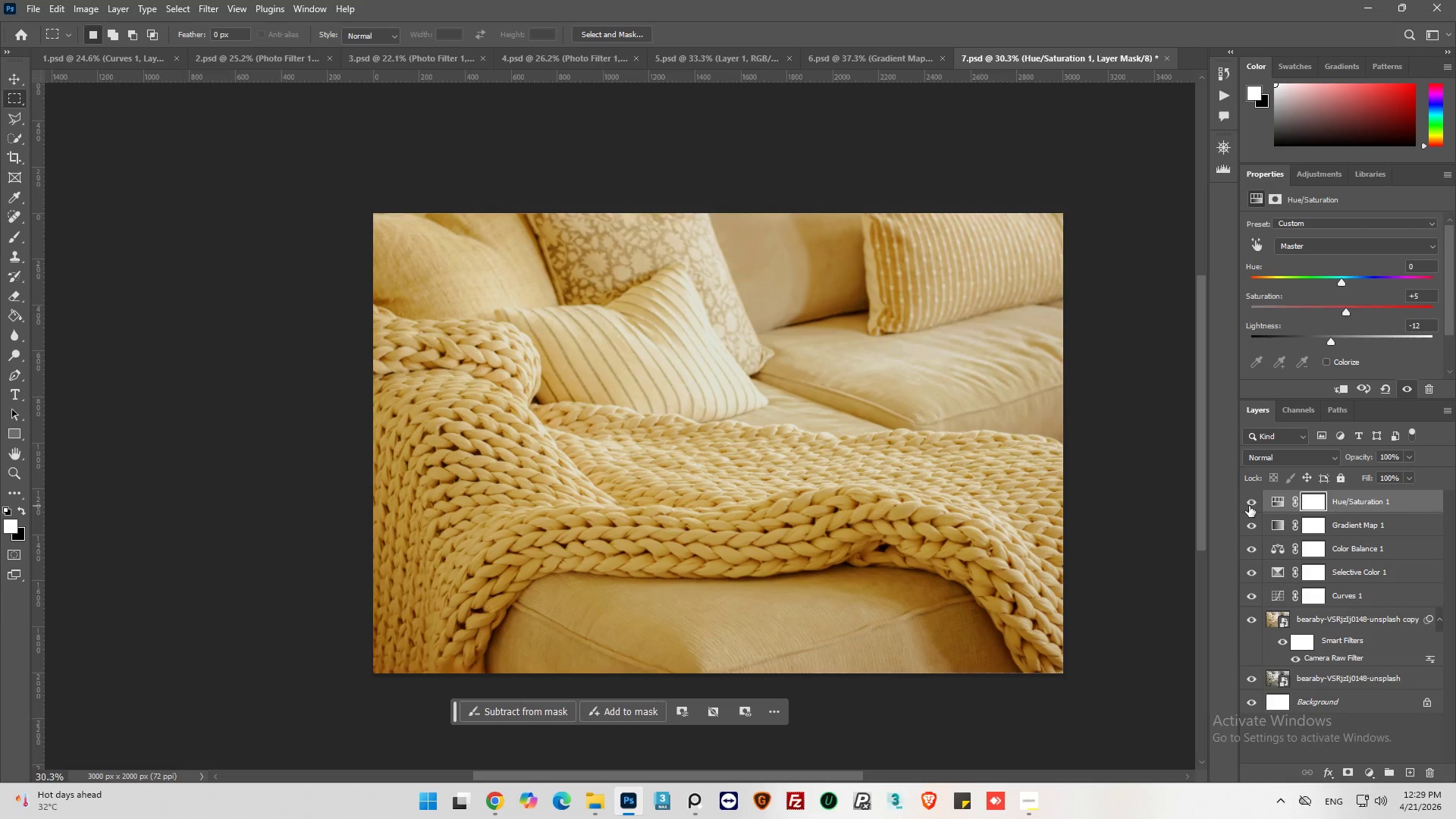 
left_click([1249, 506])
 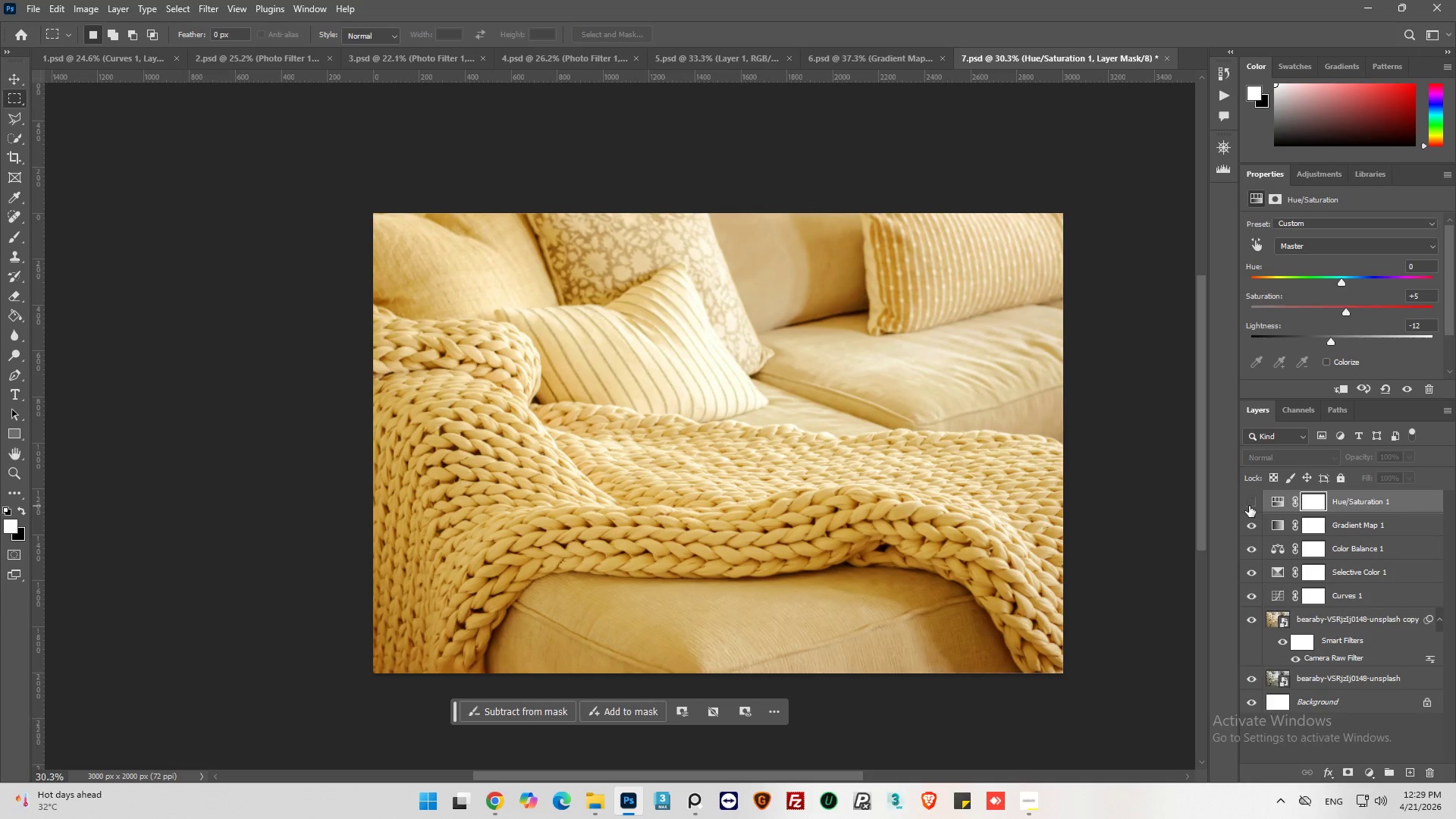 
left_click([1249, 506])
 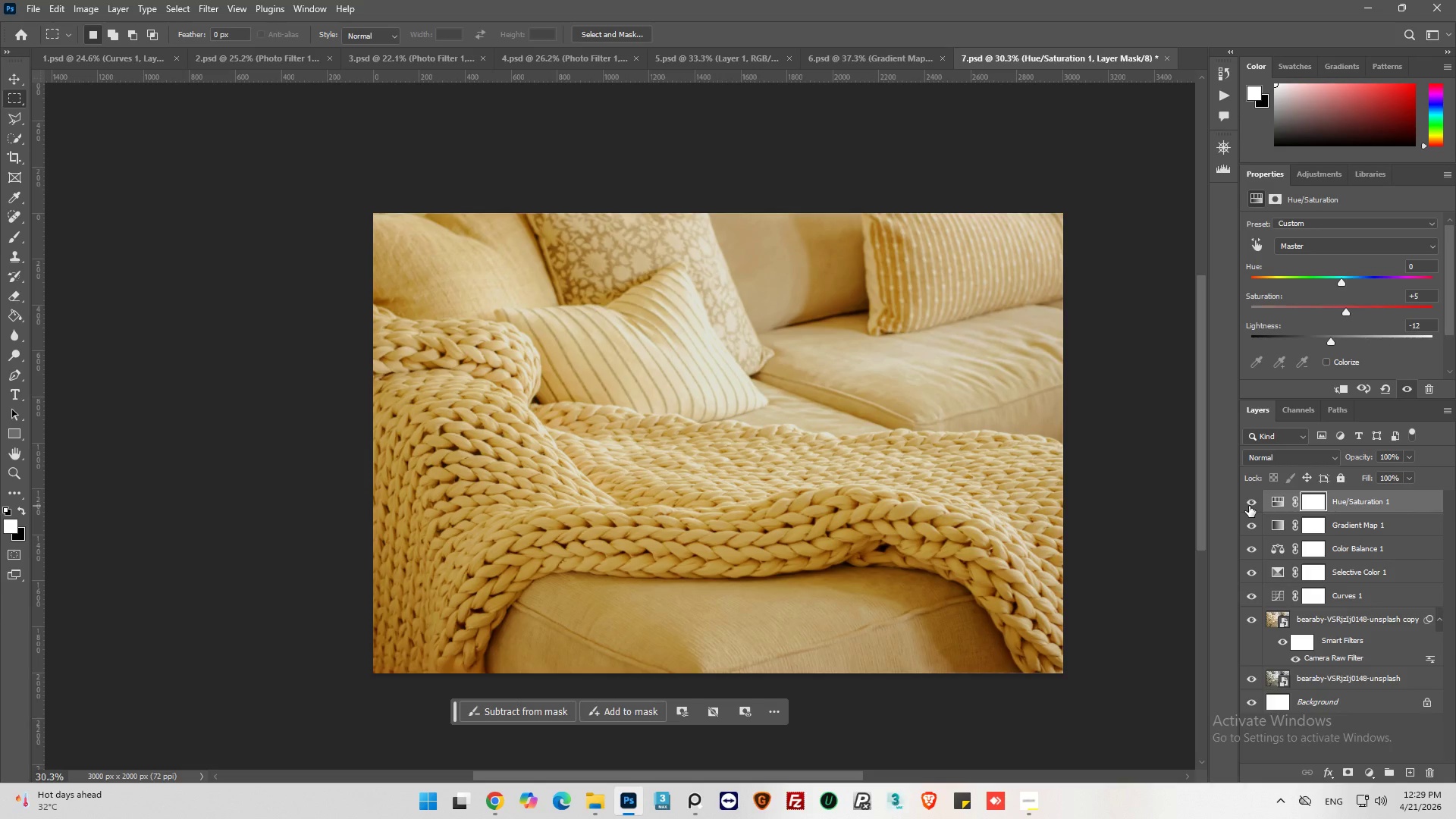 
wait(5.47)
 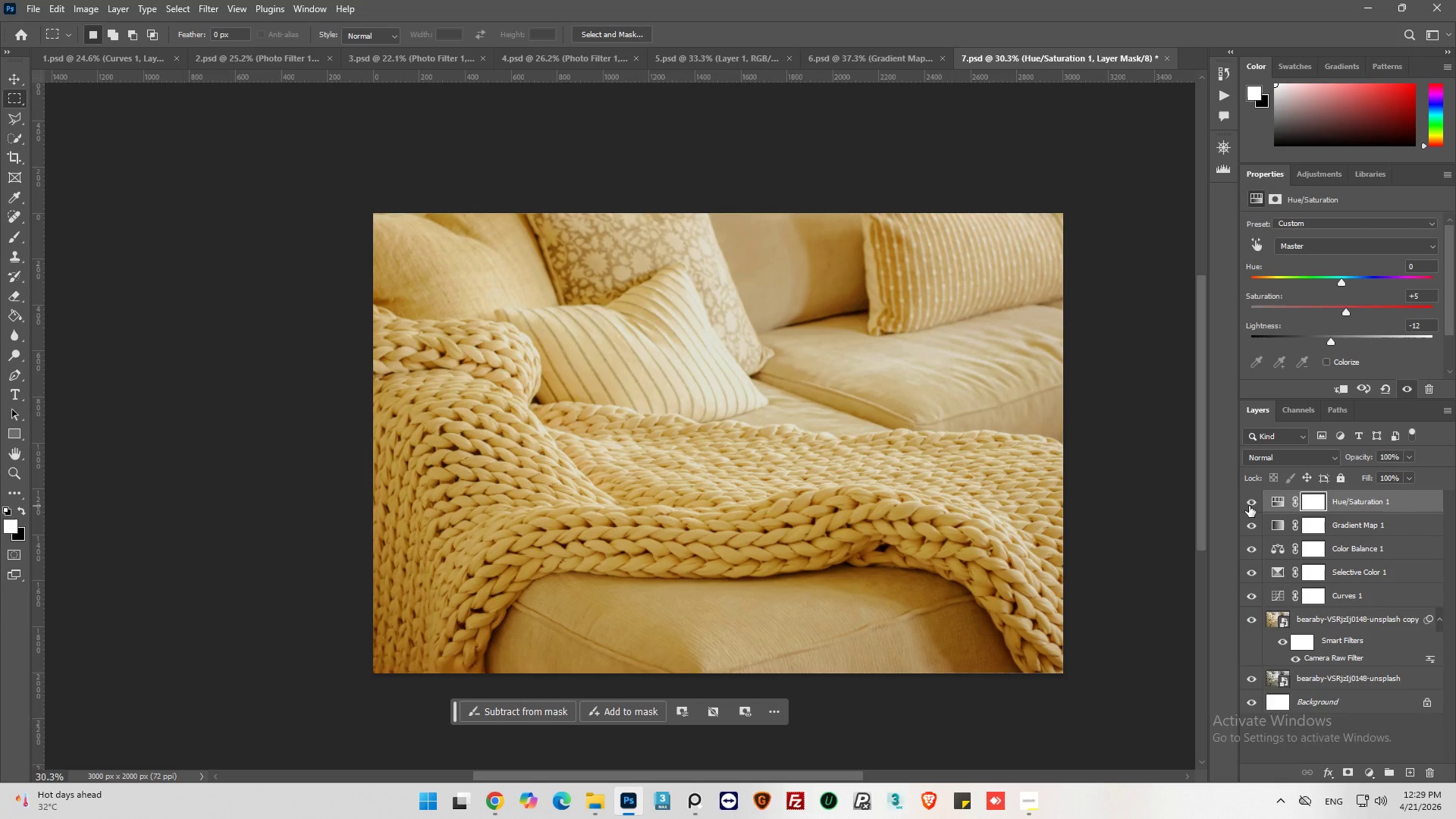 
left_click([847, 55])
 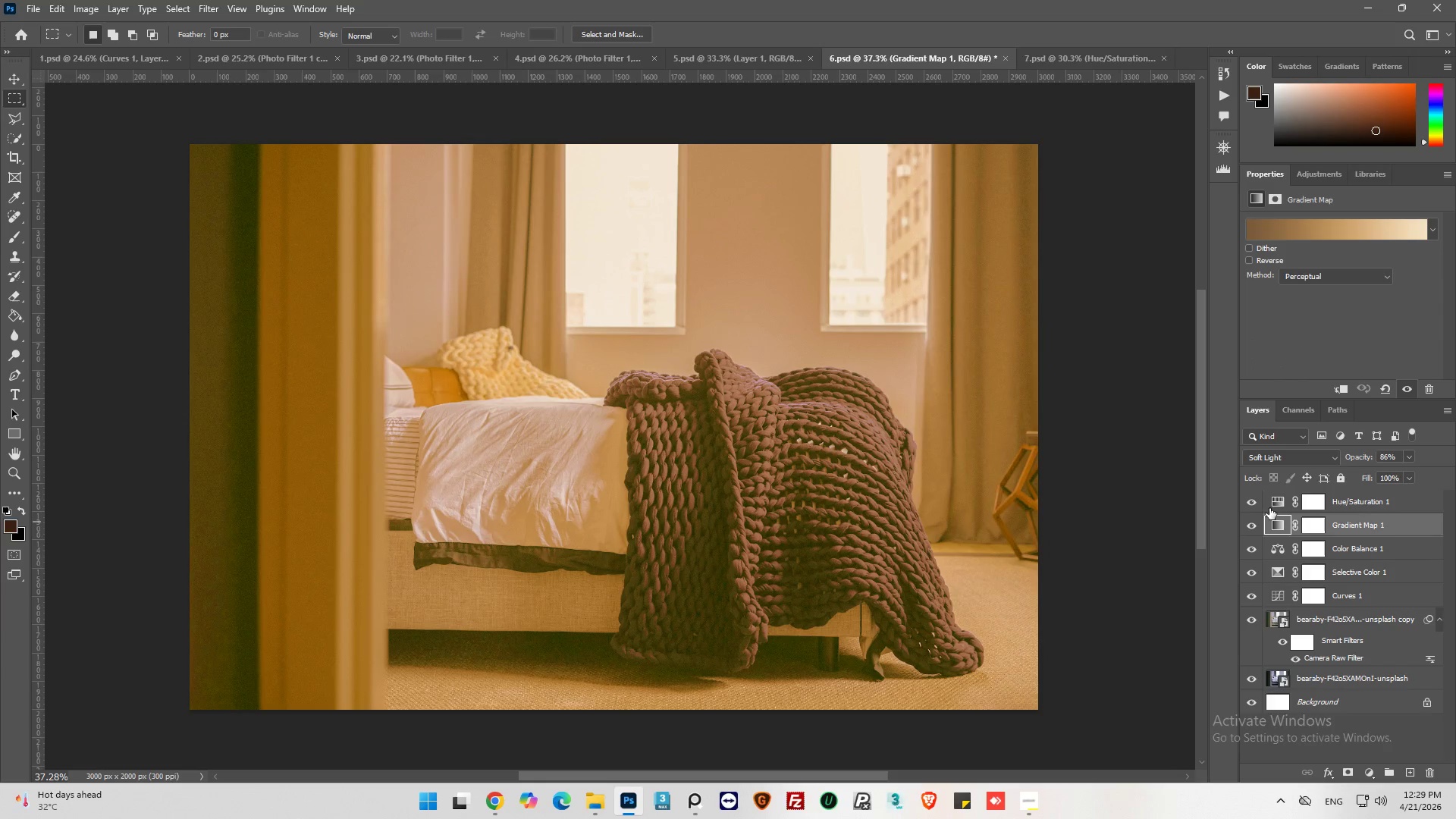 
double_click([1276, 506])
 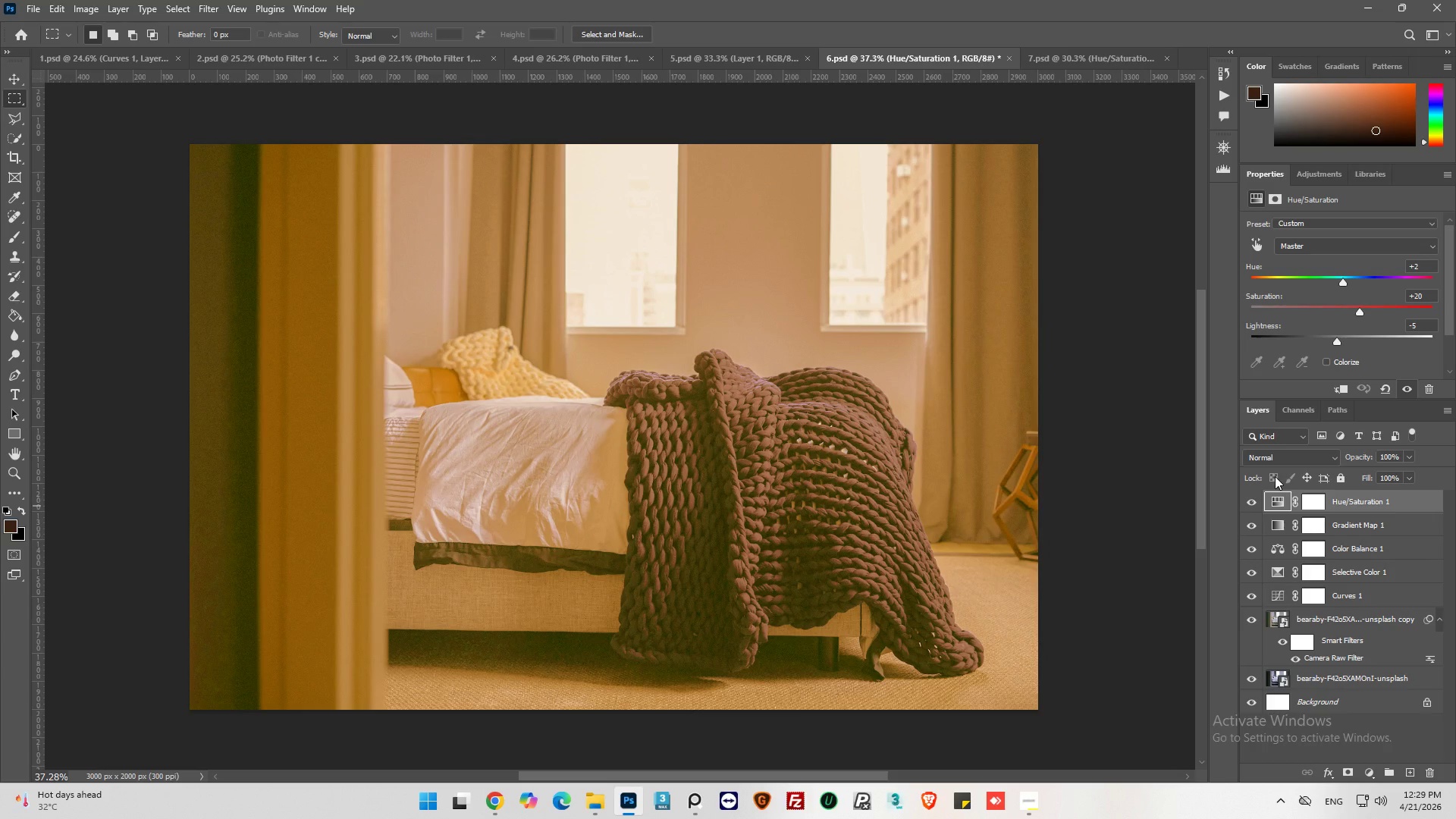 
key(Alt+Control+Shift+E)
 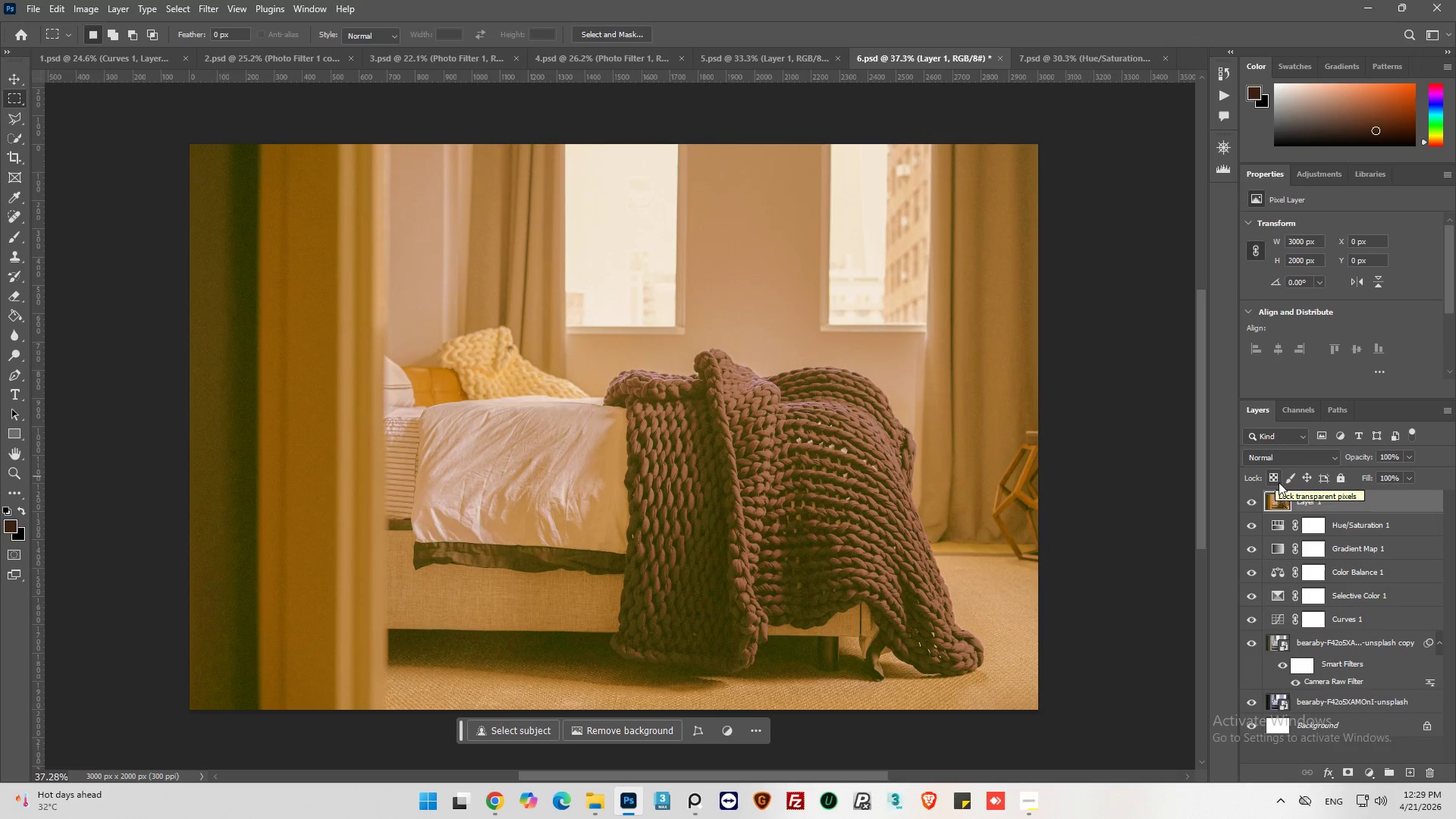 
key(Control+C)
 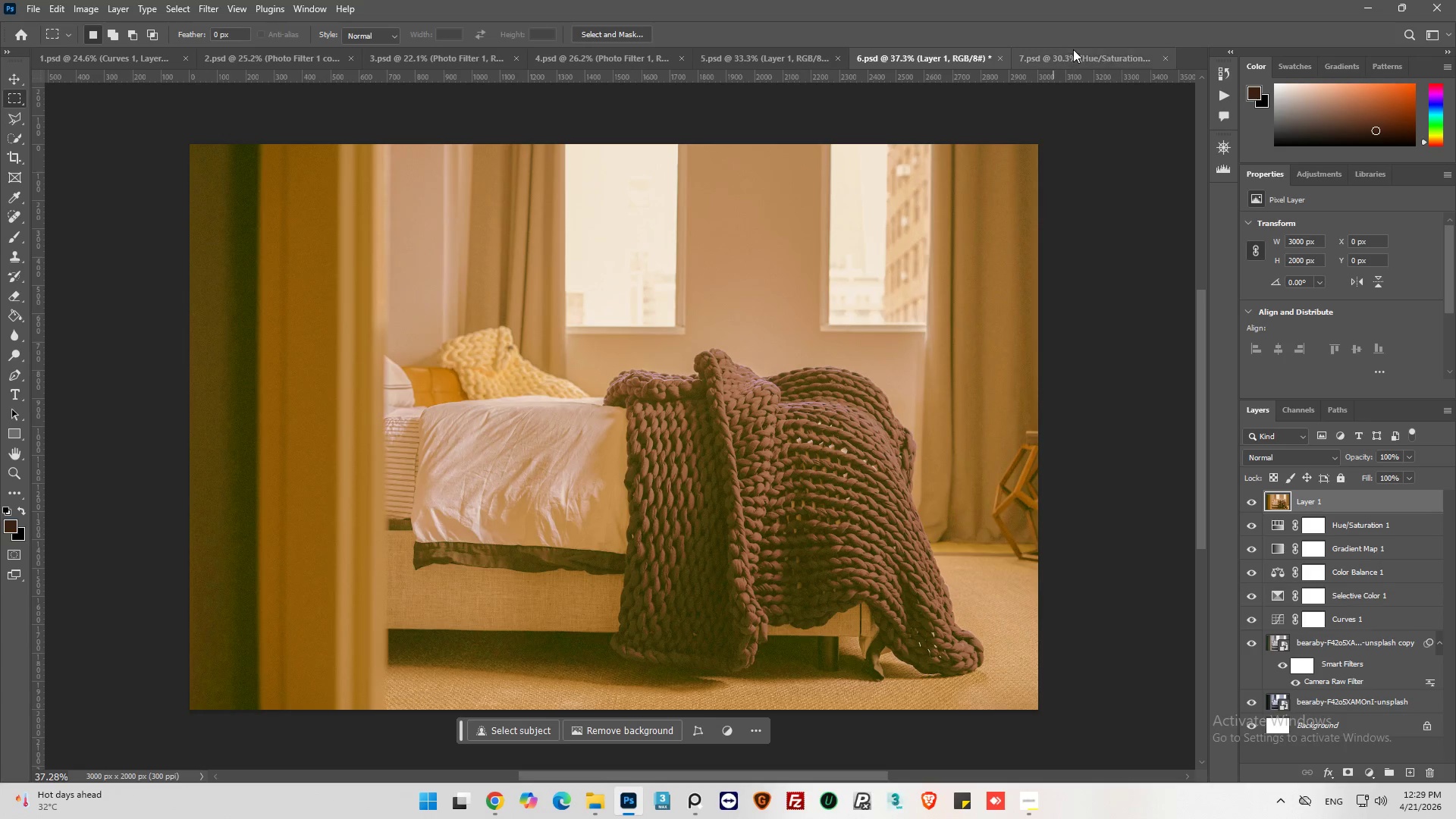 
left_click([1075, 55])
 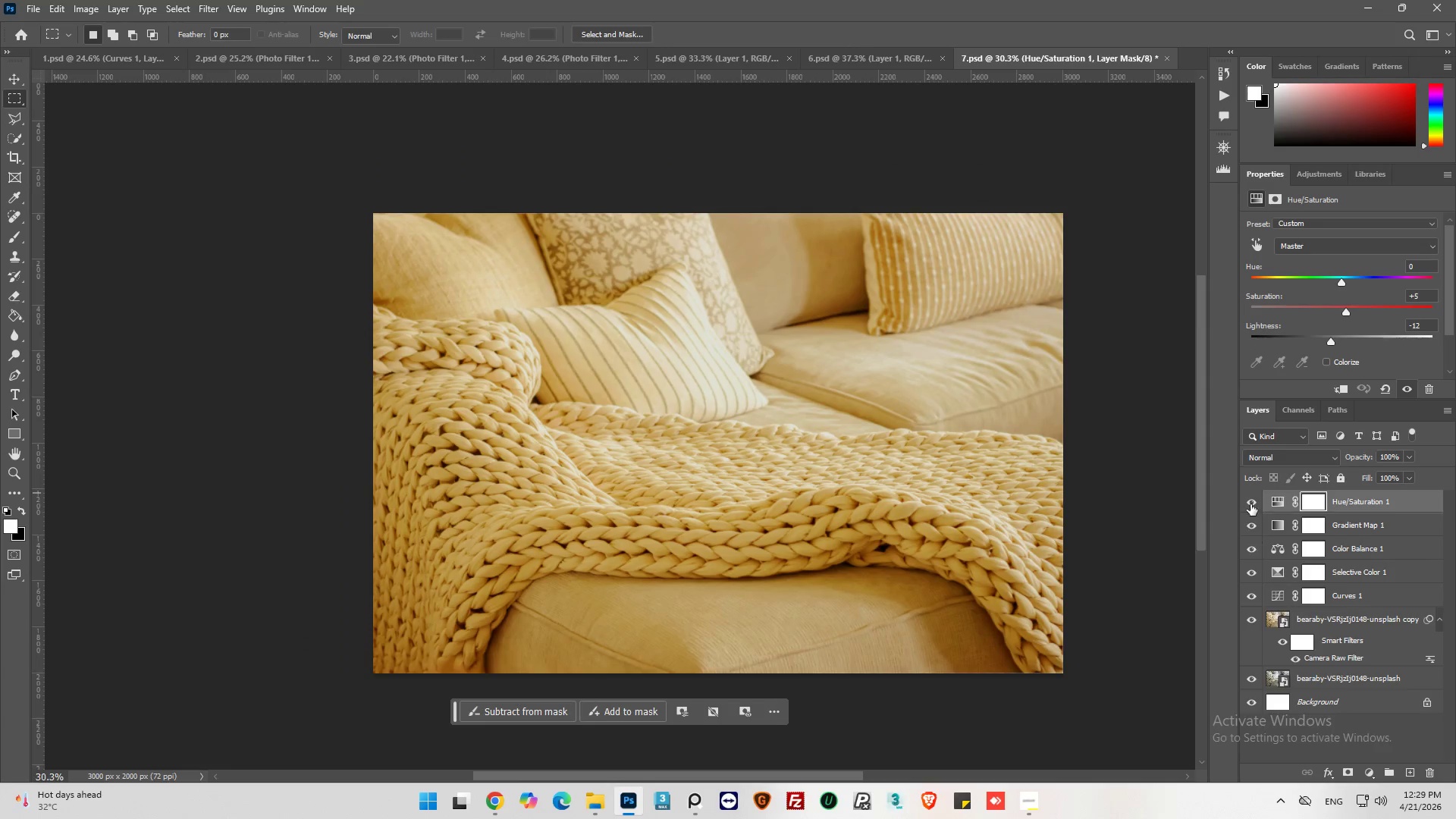 
left_click([1276, 498])
 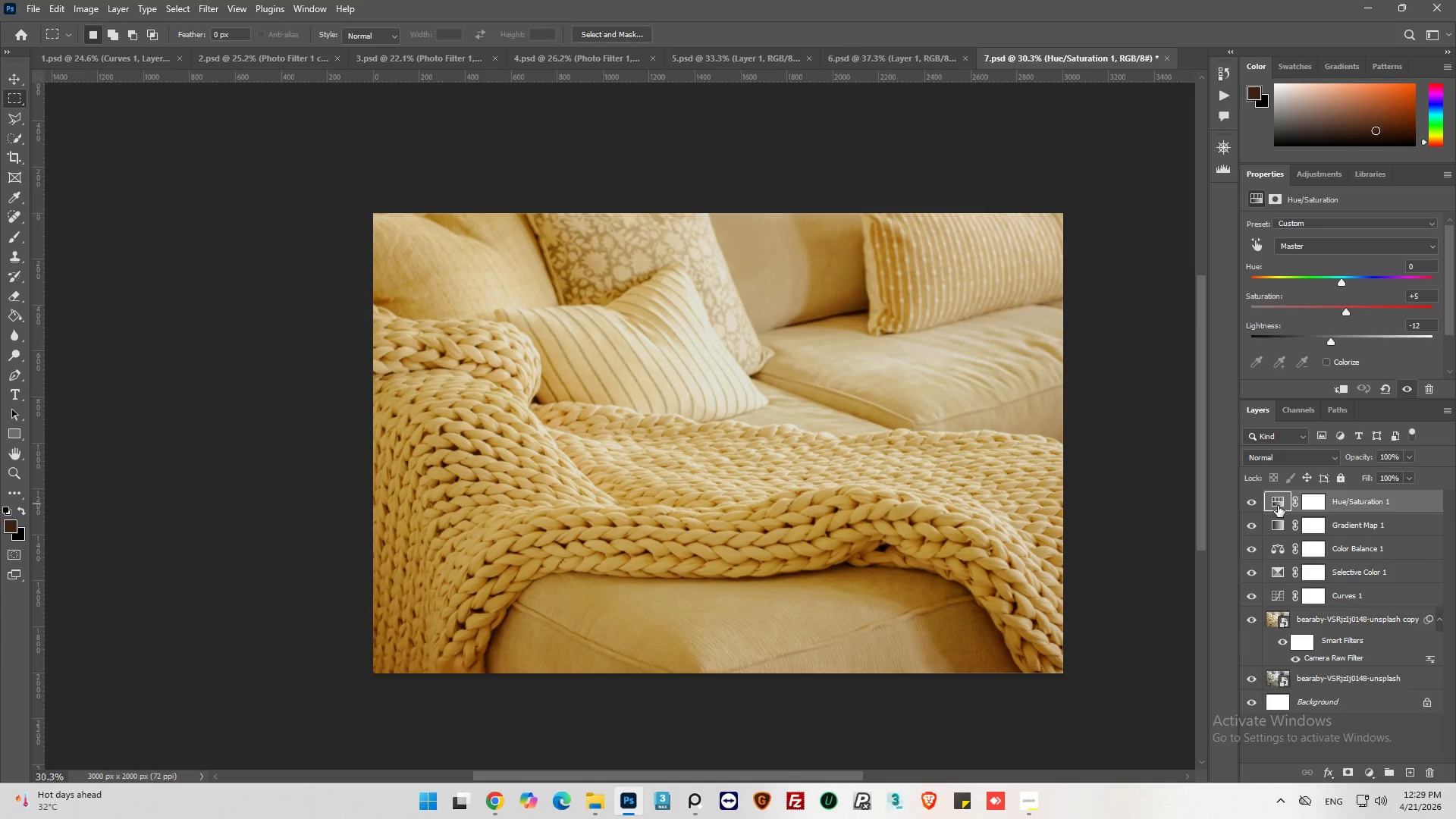 
key(Control+V)
 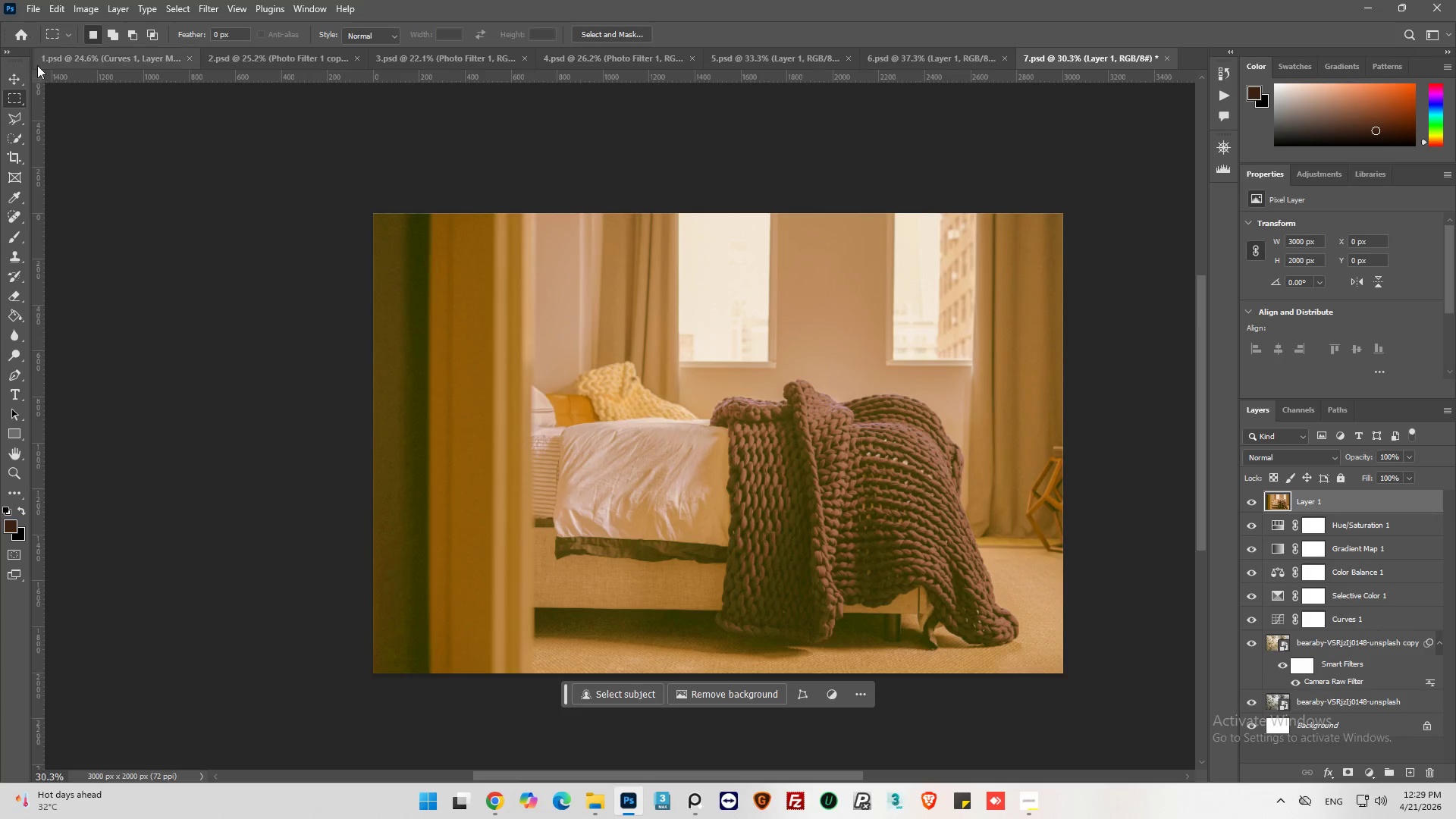 
left_click([15, 79])
 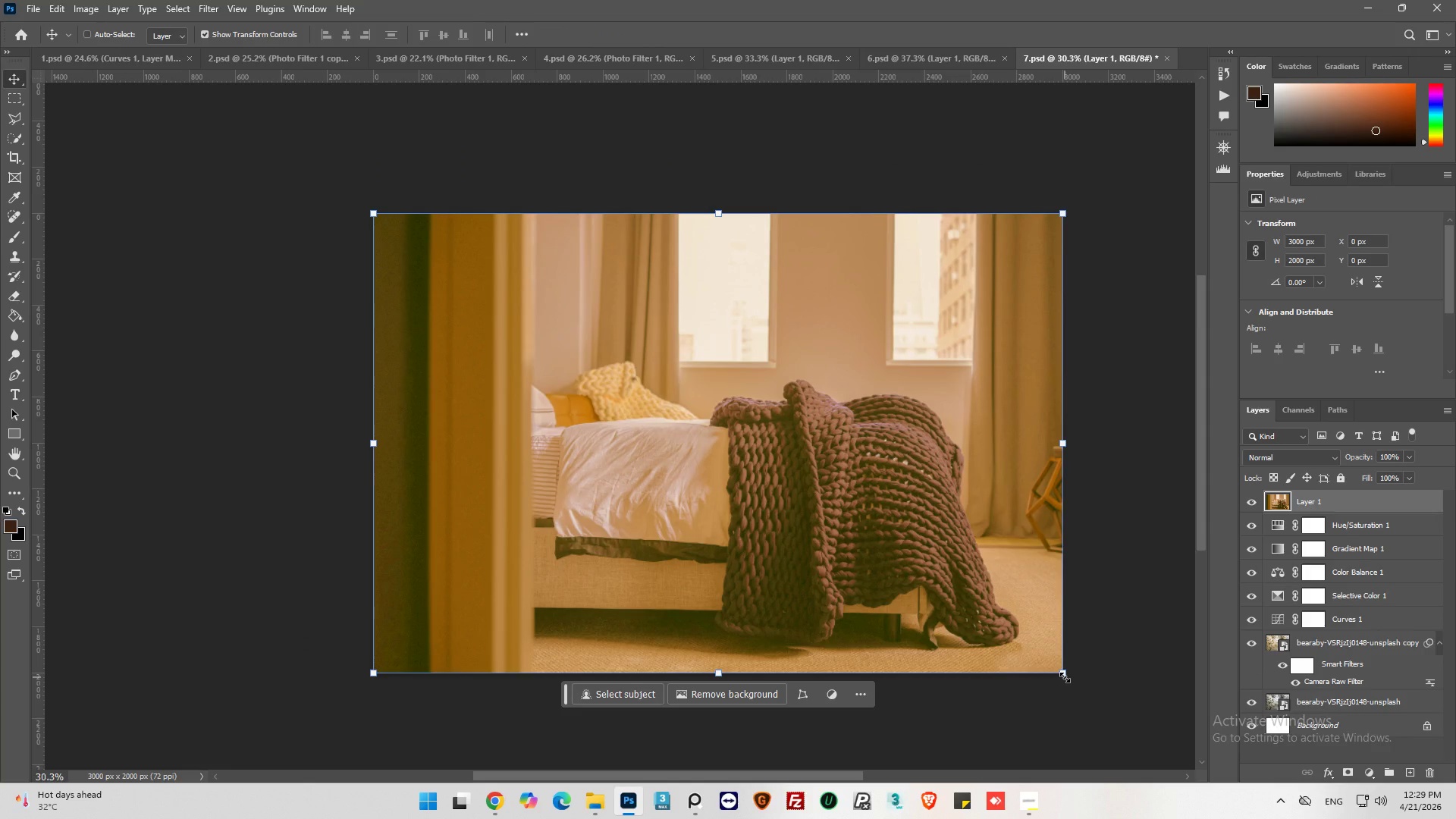 
left_click_drag(start_coordinate=[1065, 677], to_coordinate=[785, 397])
 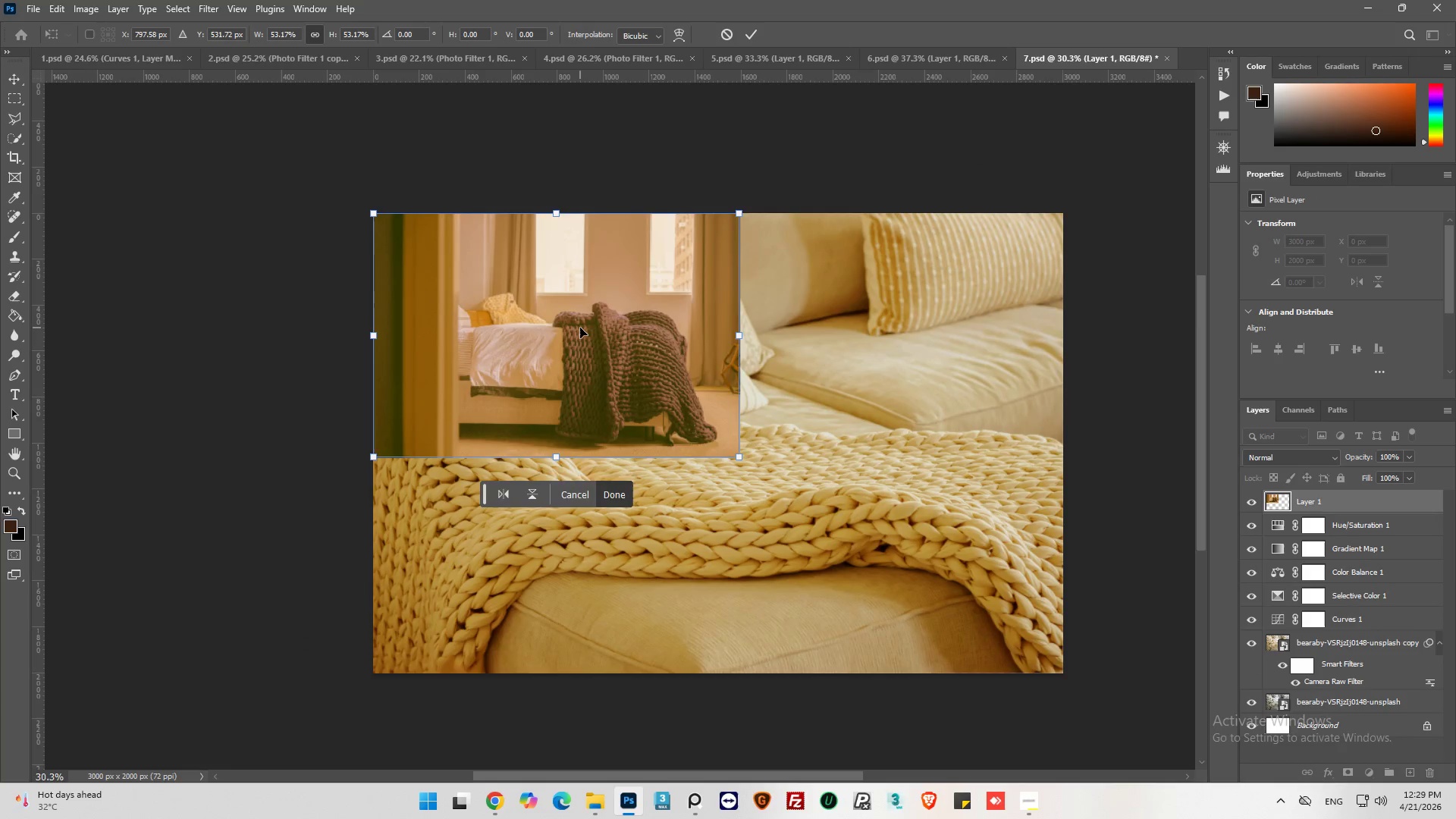 
left_click_drag(start_coordinate=[582, 328], to_coordinate=[590, 349])
 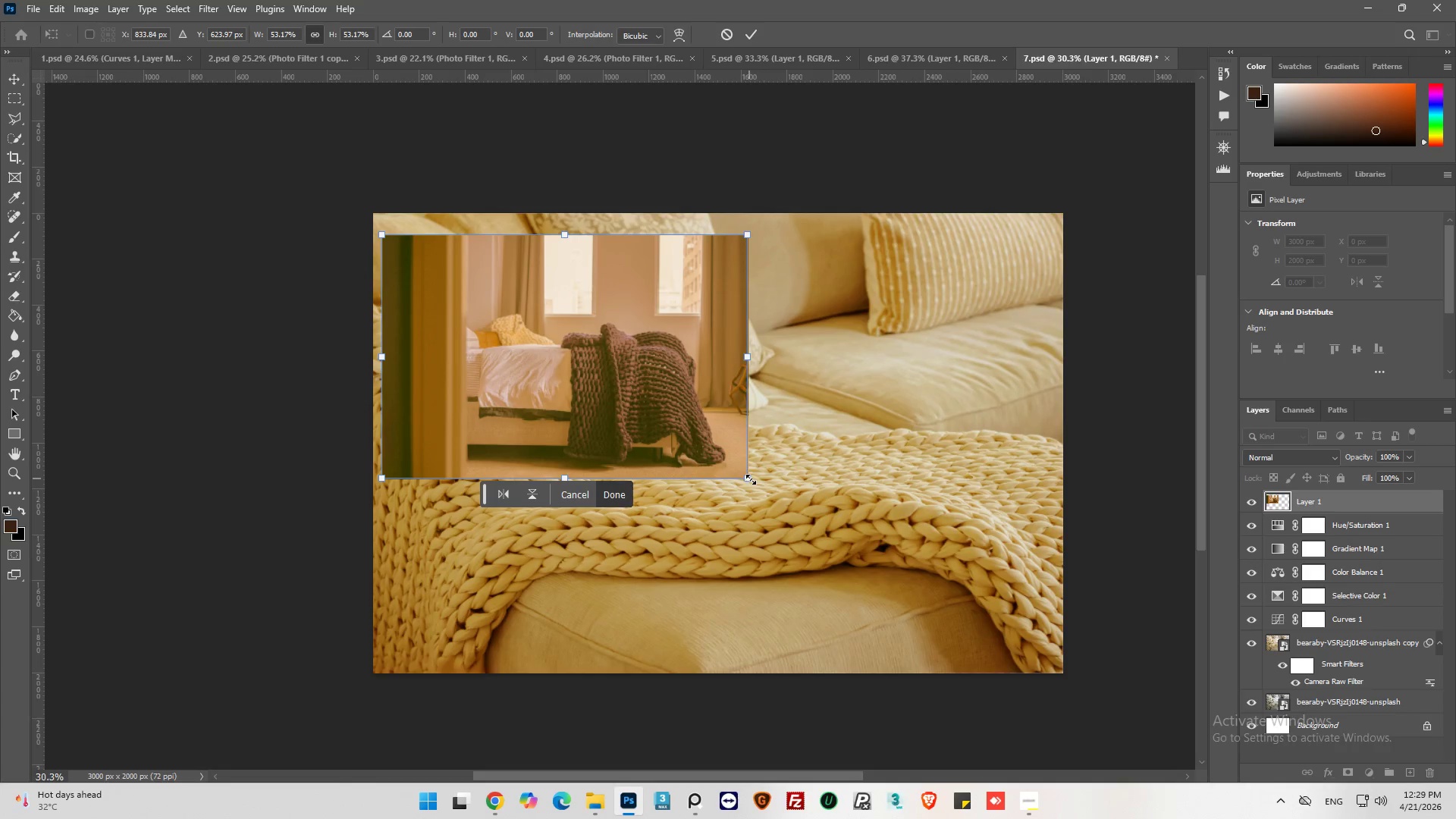 
left_click_drag(start_coordinate=[752, 480], to_coordinate=[701, 419])
 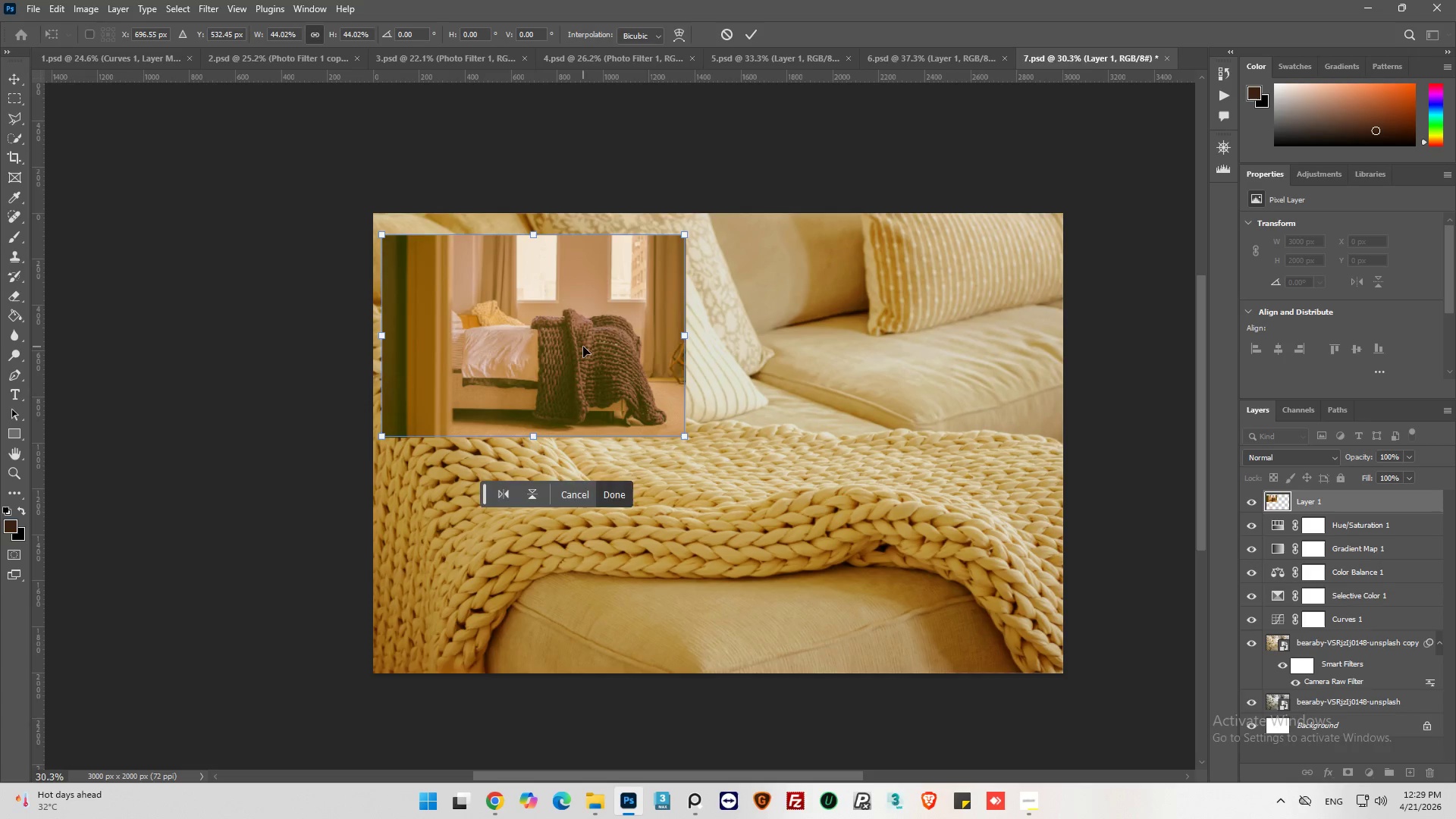 
left_click_drag(start_coordinate=[583, 347], to_coordinate=[582, 331])
 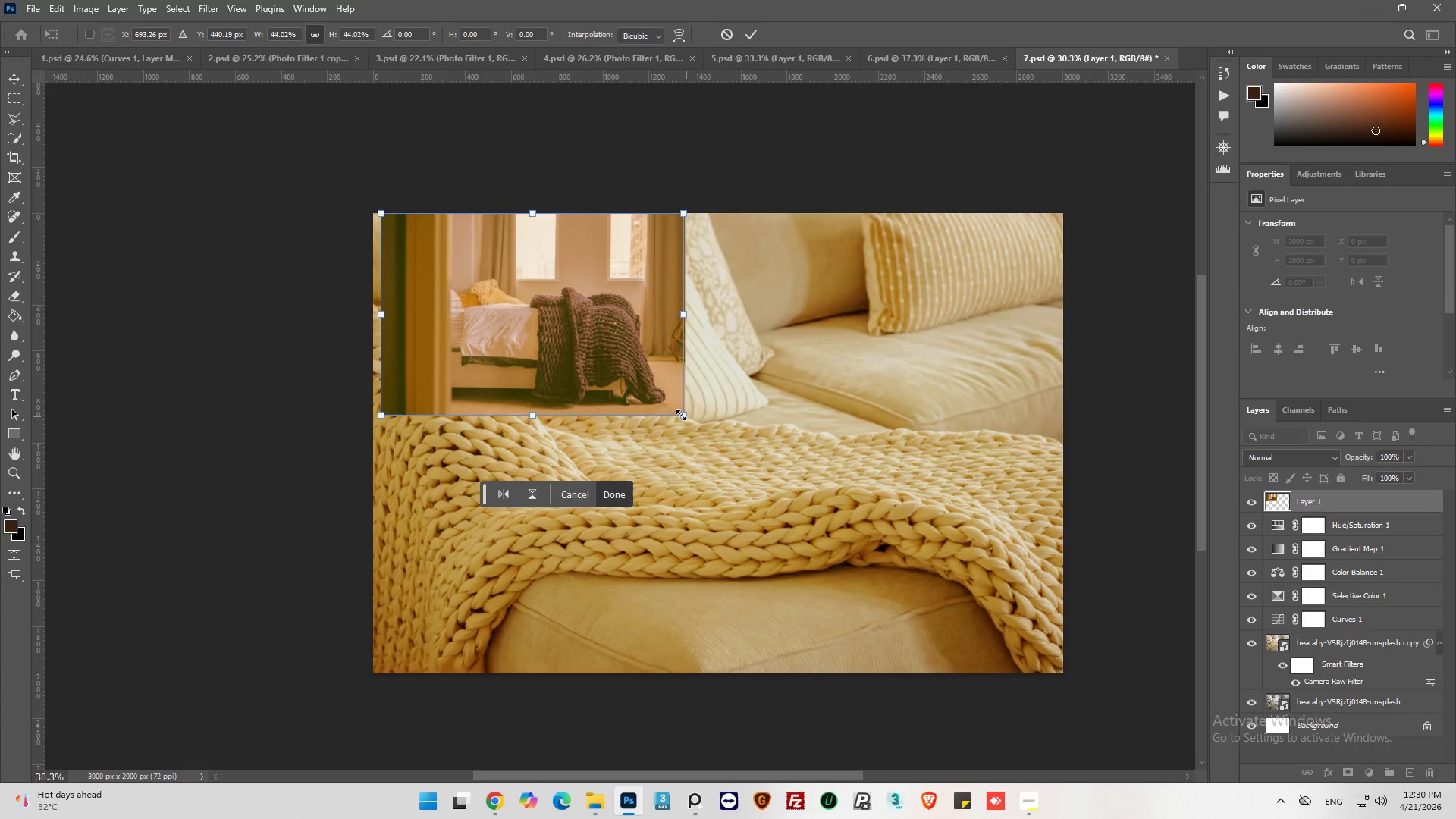 
left_click_drag(start_coordinate=[681, 414], to_coordinate=[616, 345])
 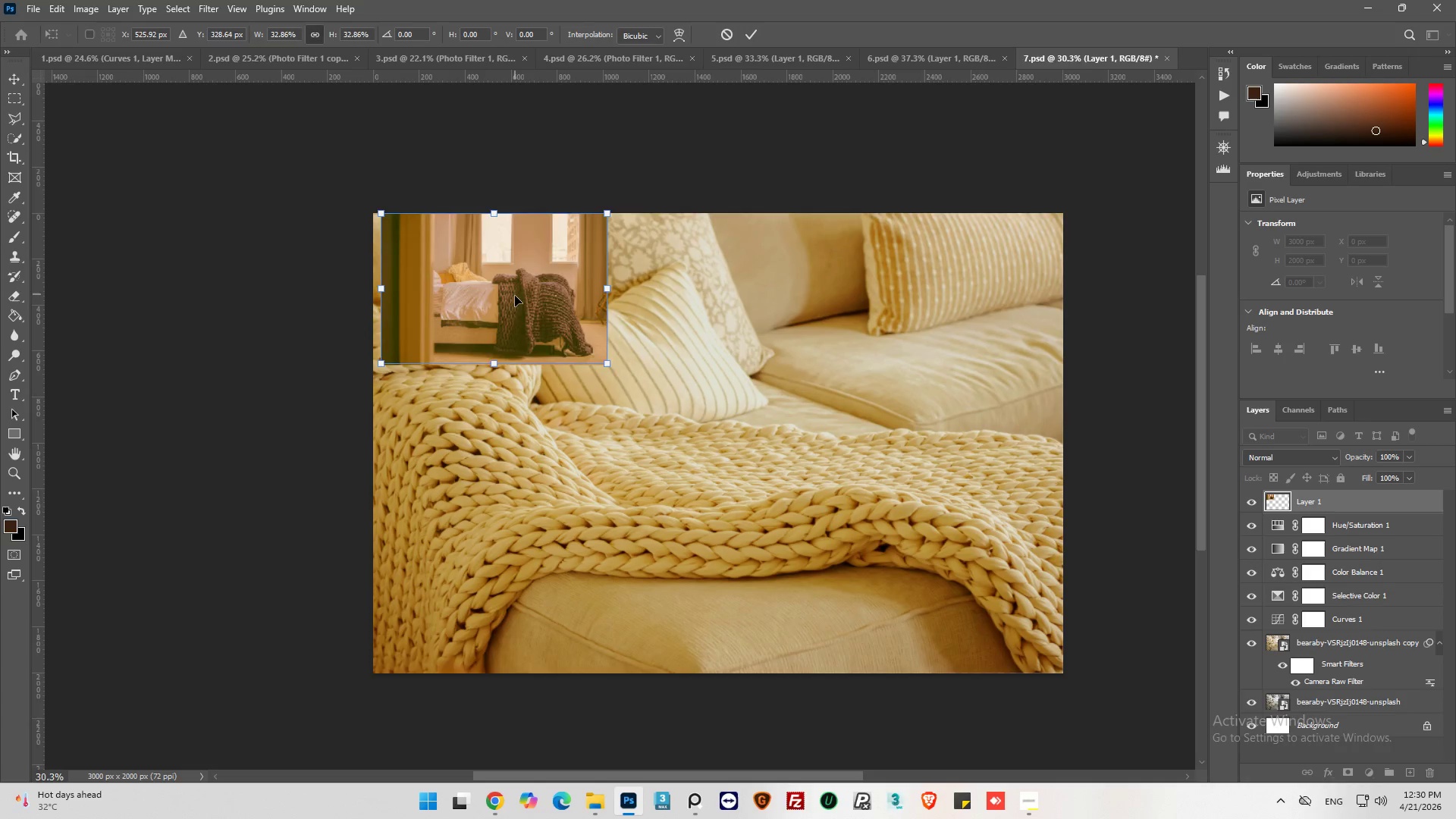 
left_click_drag(start_coordinate=[515, 294], to_coordinate=[517, 315])
 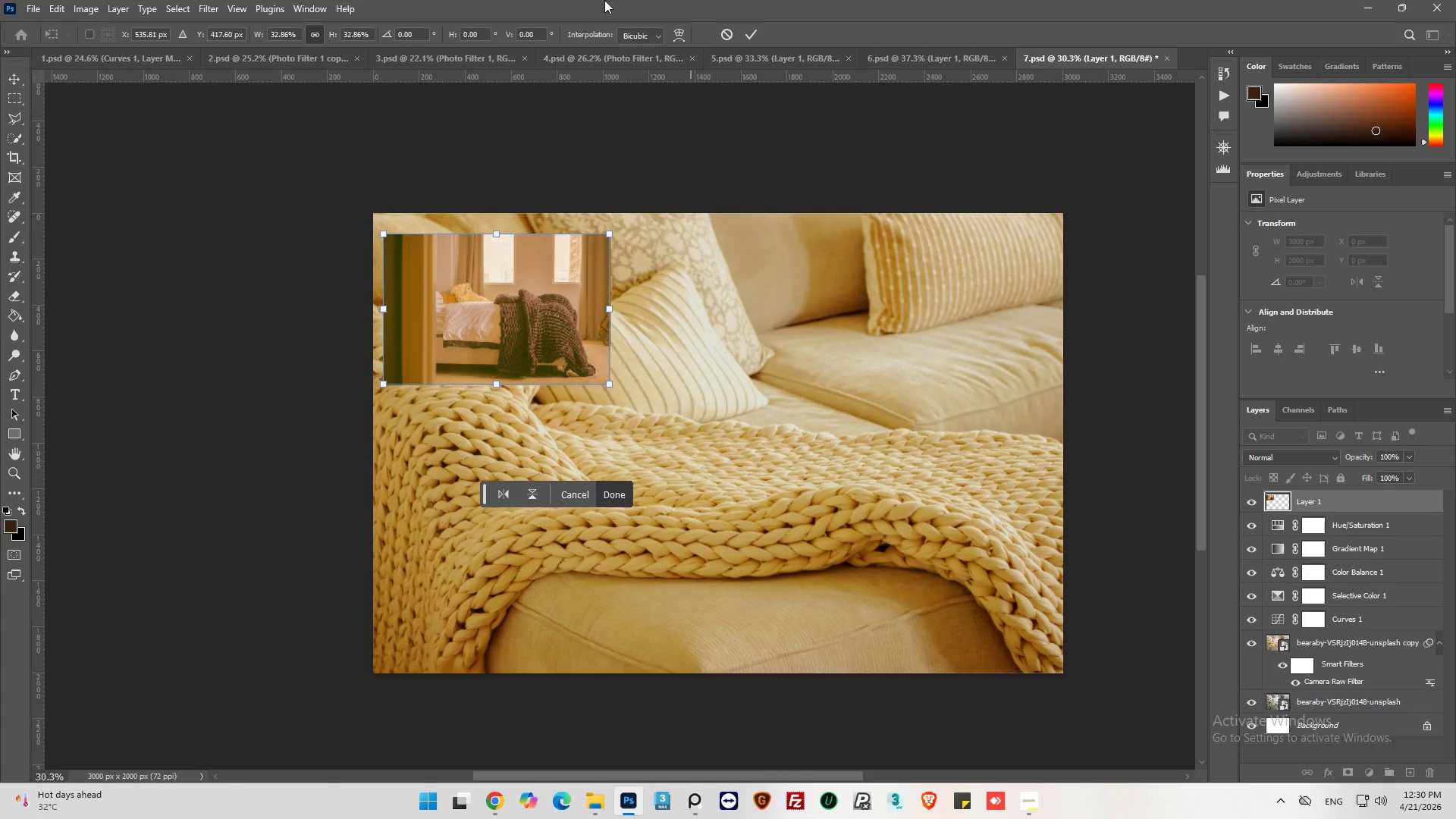 
left_click([732, 58])
 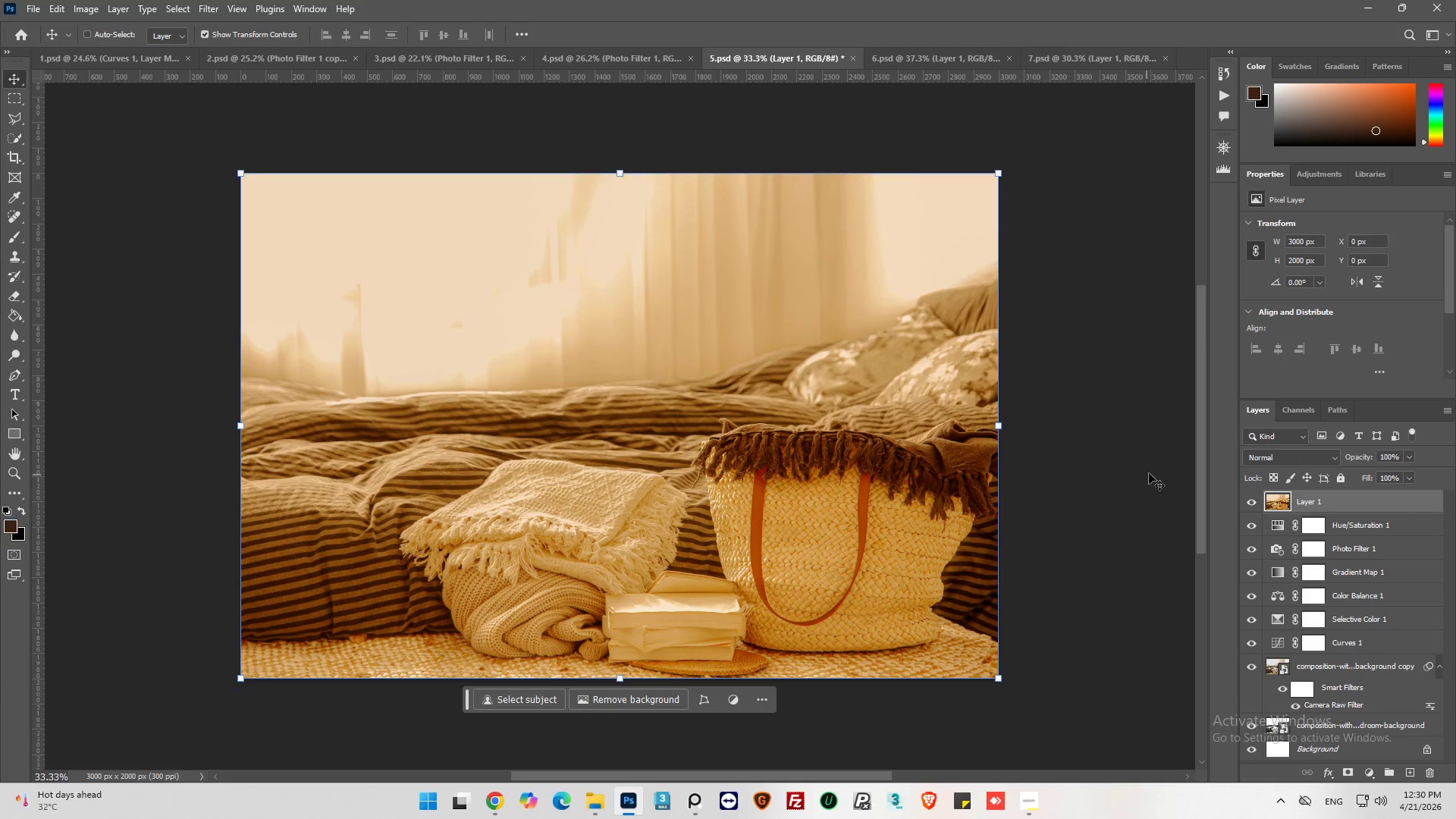 
left_click([1331, 502])
 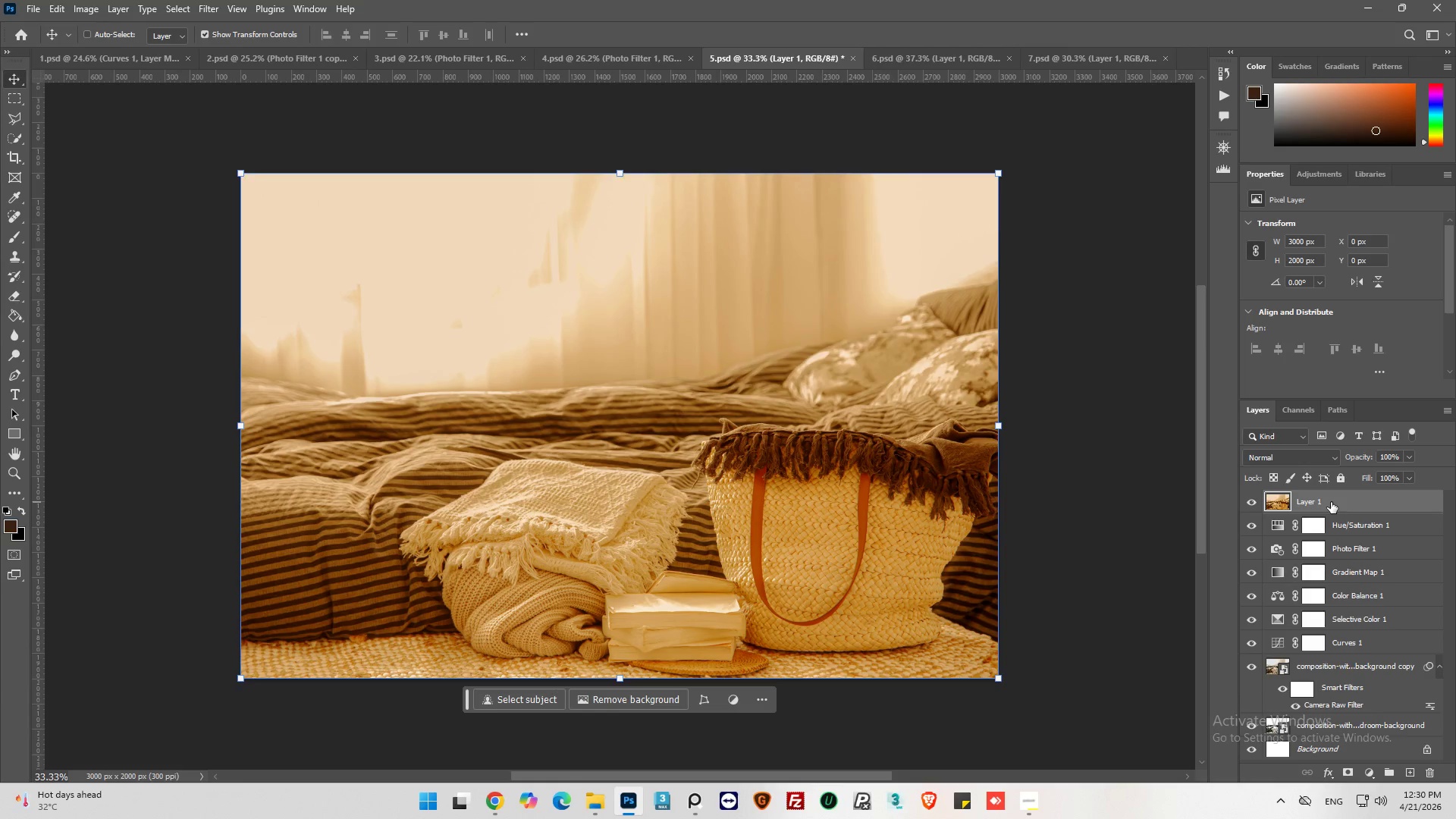 
key(Control+C)
 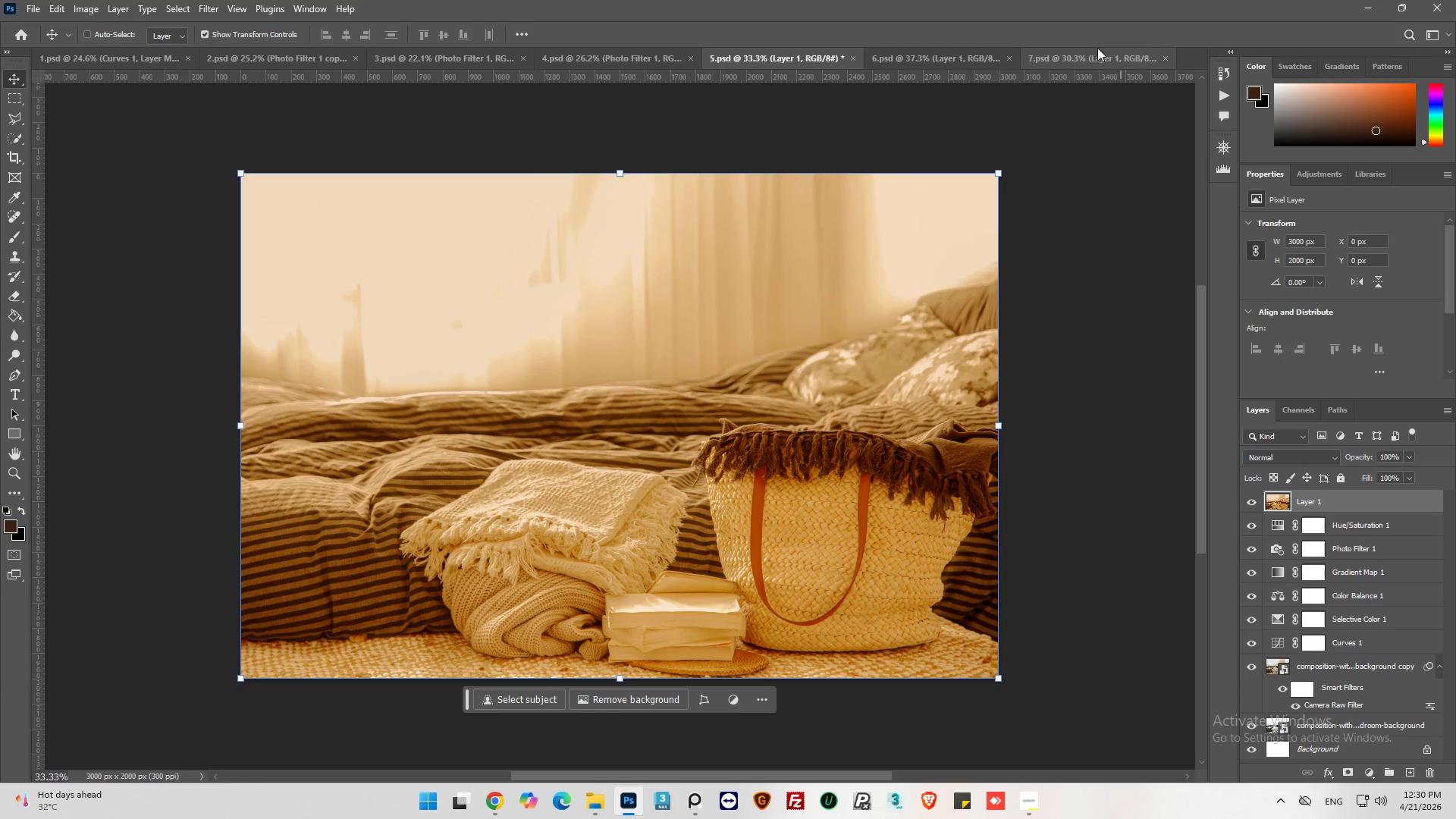 
left_click([1097, 54])
 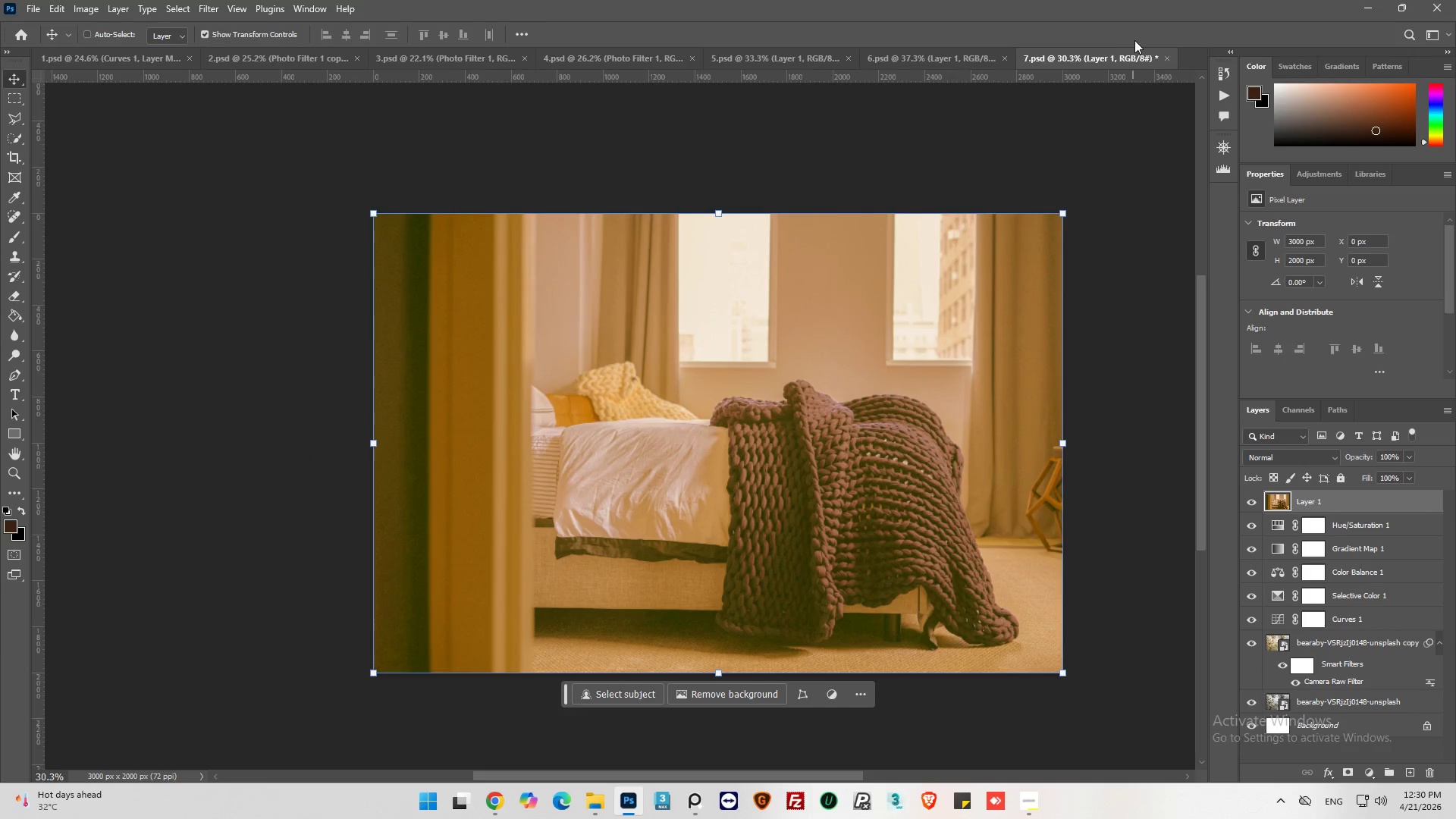 
left_click([965, 55])
 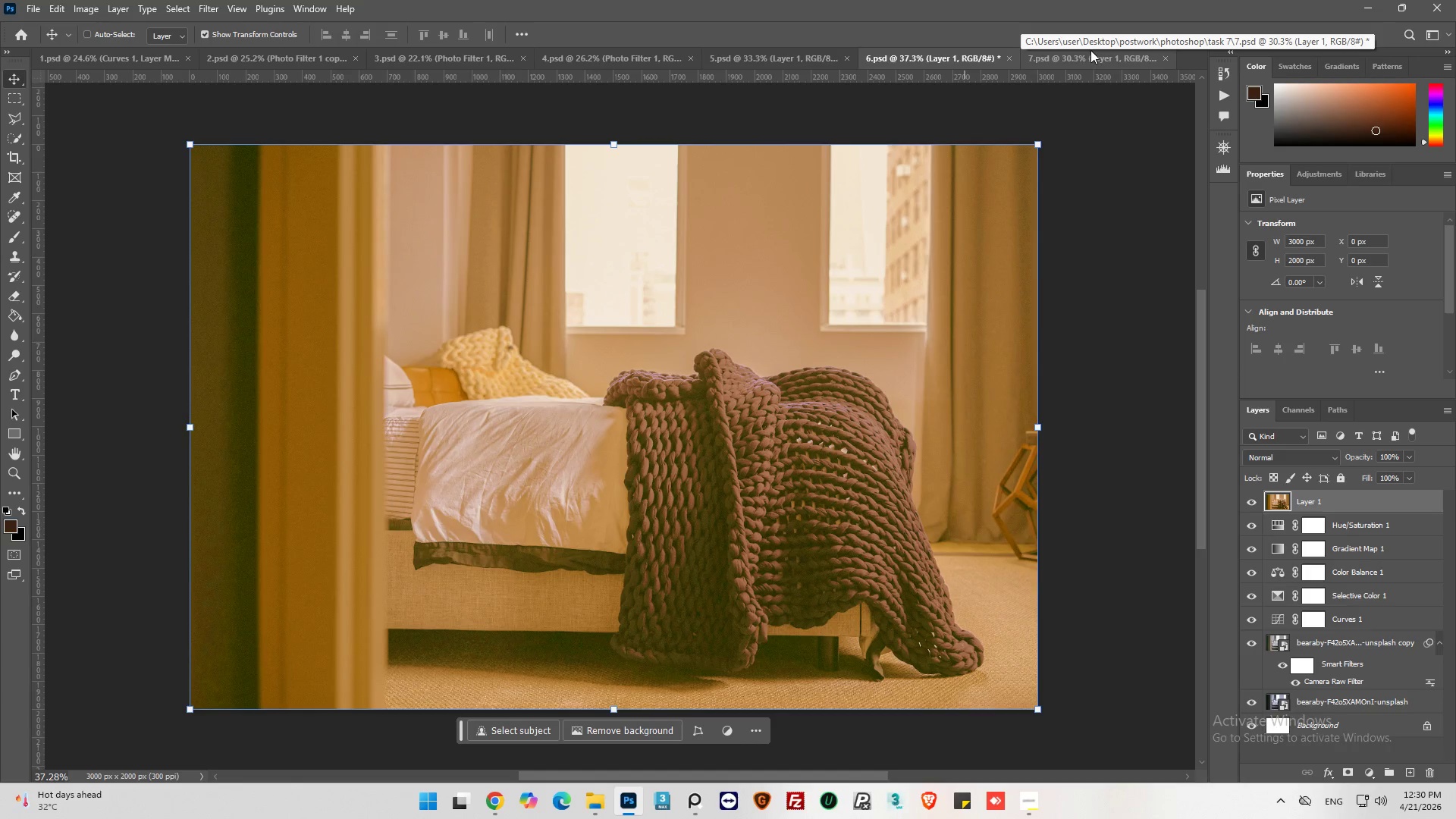 
left_click([1090, 55])
 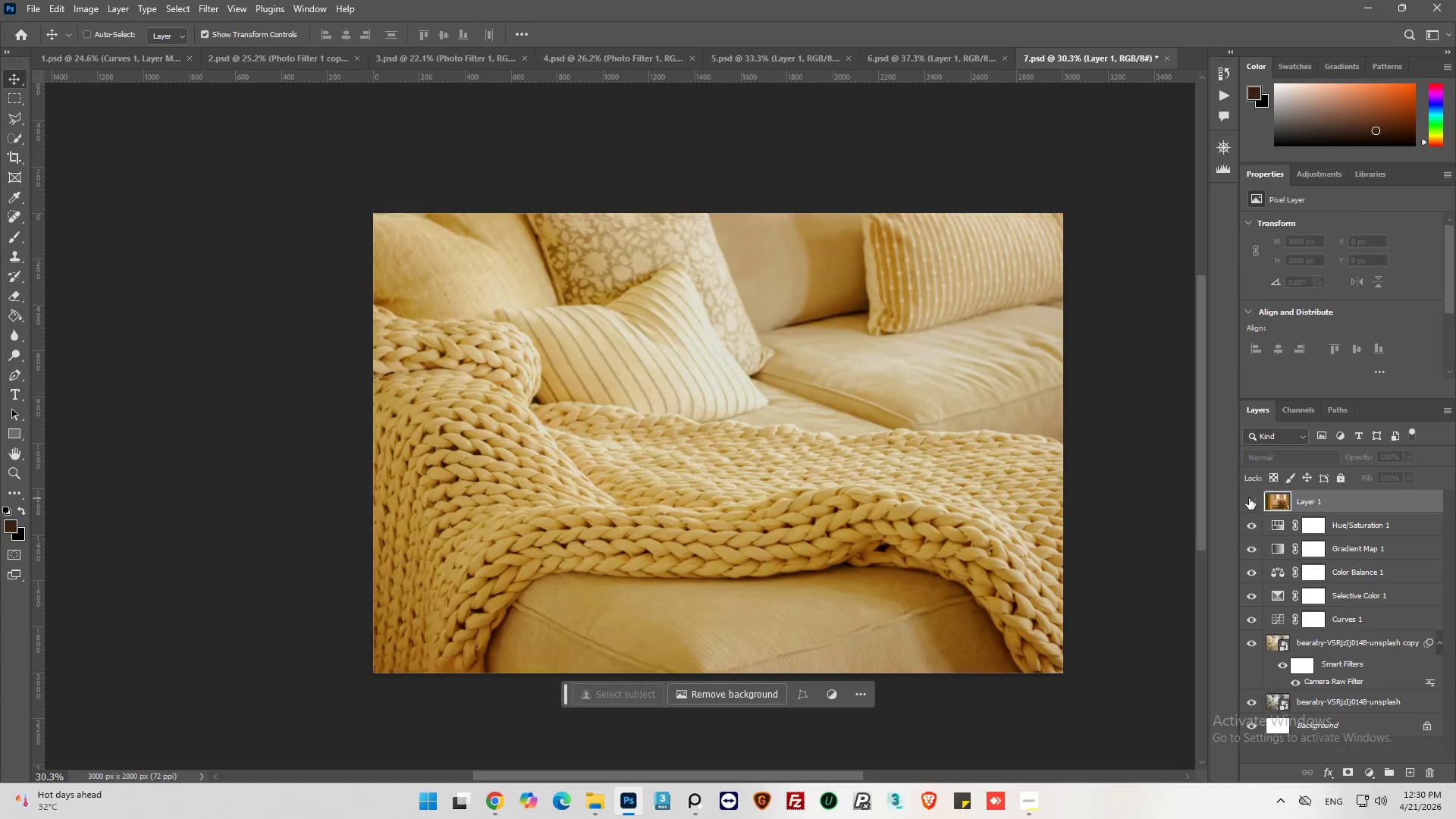 
left_click([1249, 498])
 